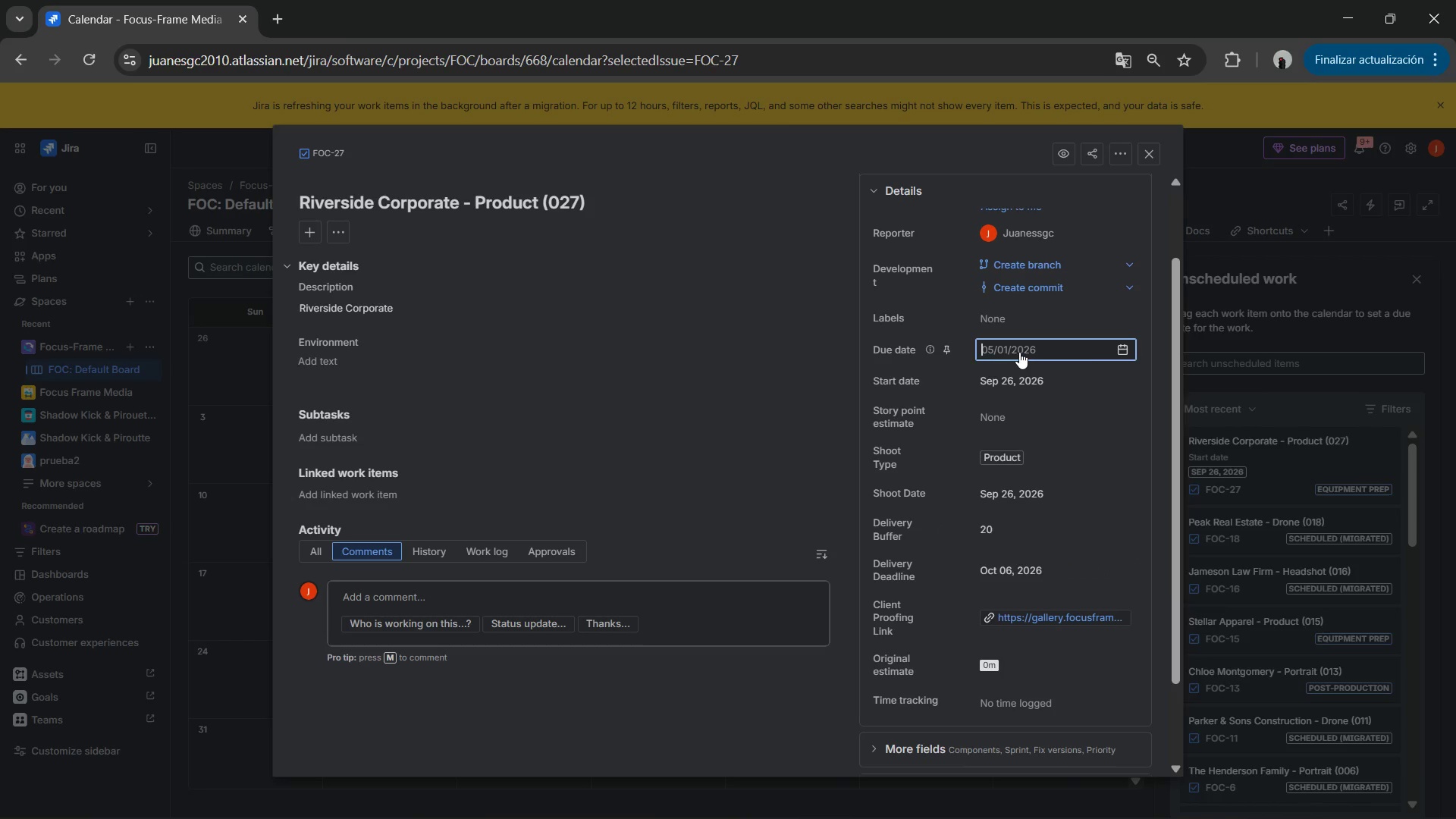 
key(Shift+ShiftLeft)
 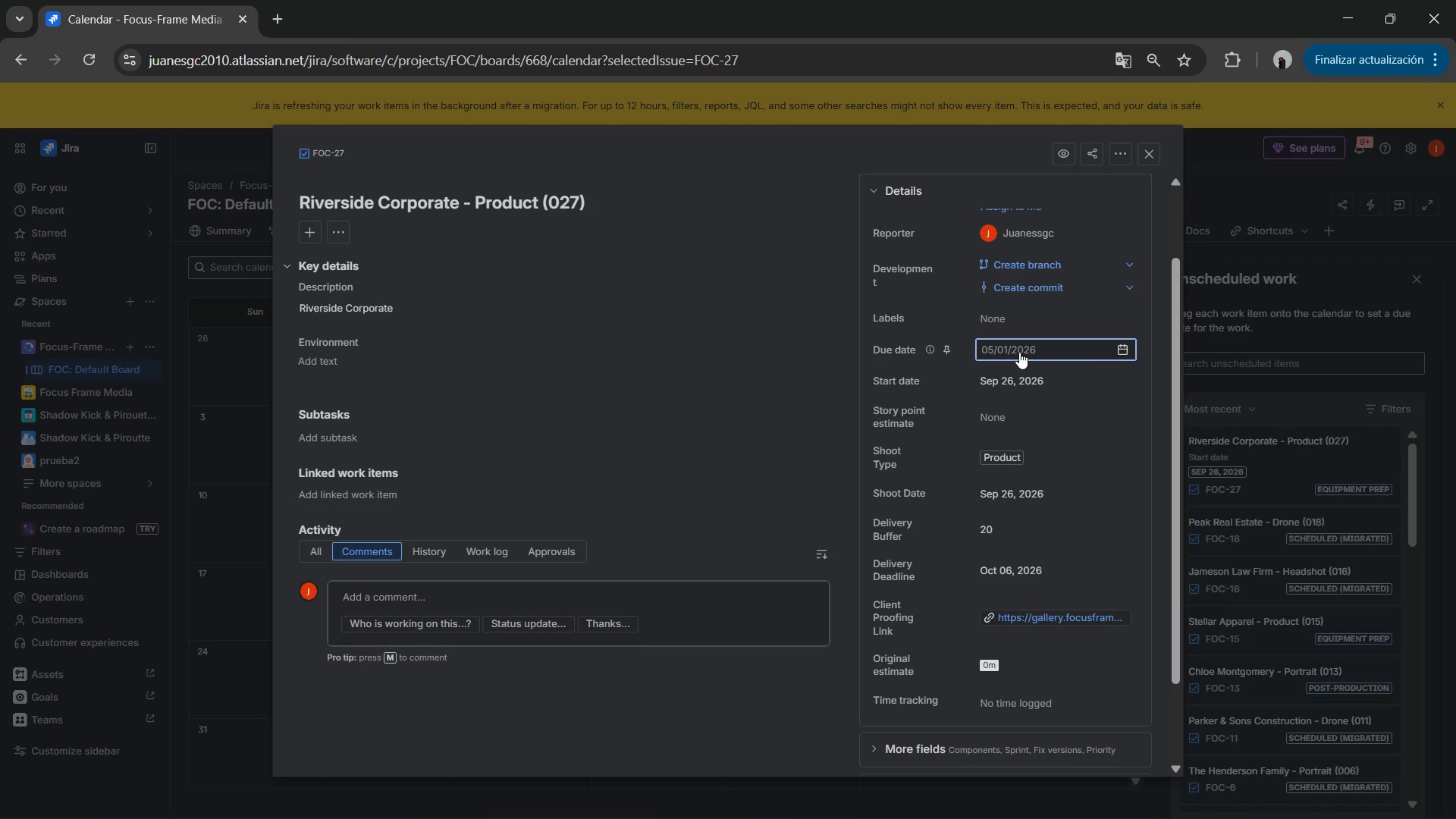 
key(Control+V)
 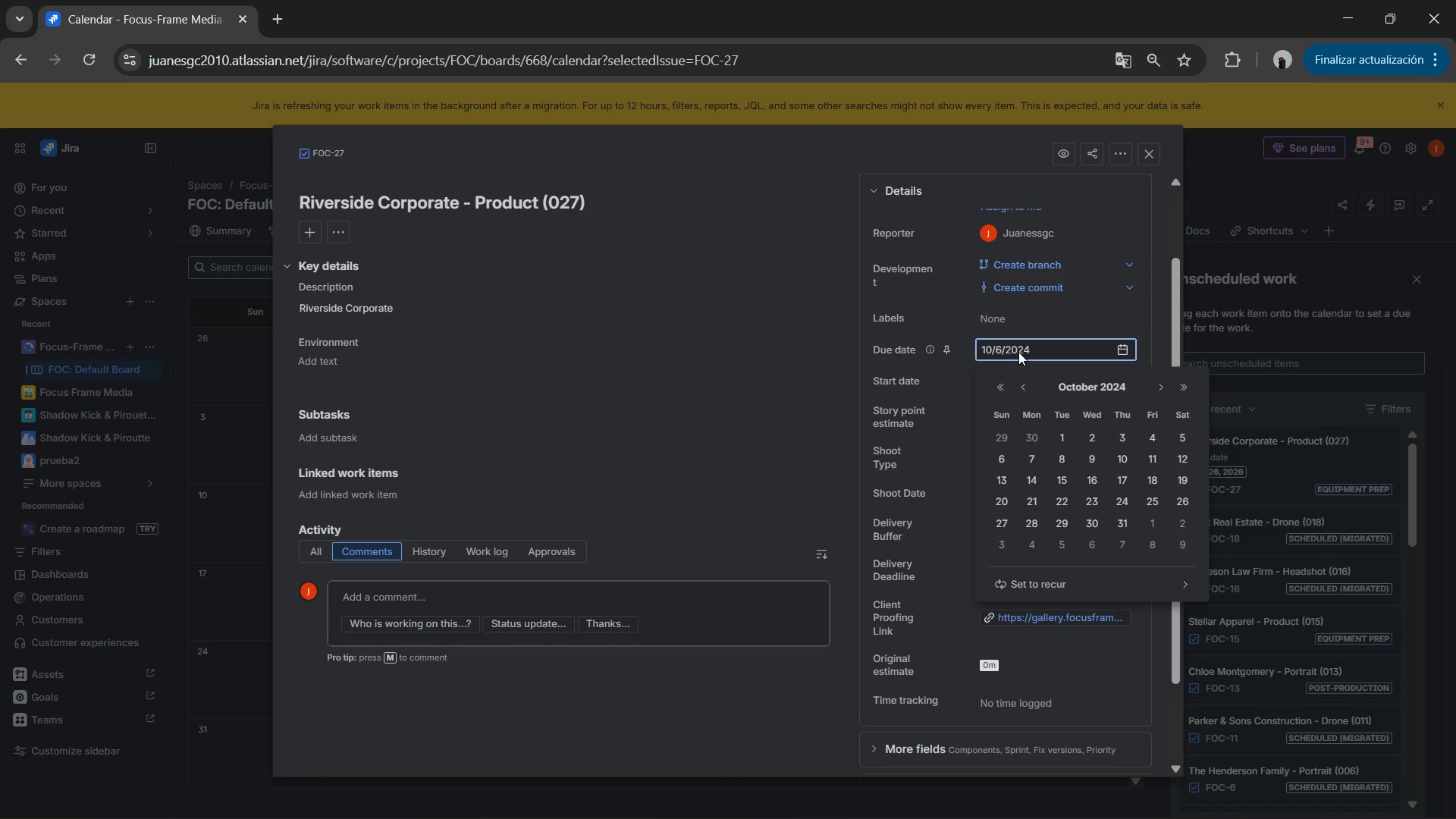 
key(Backspace)
 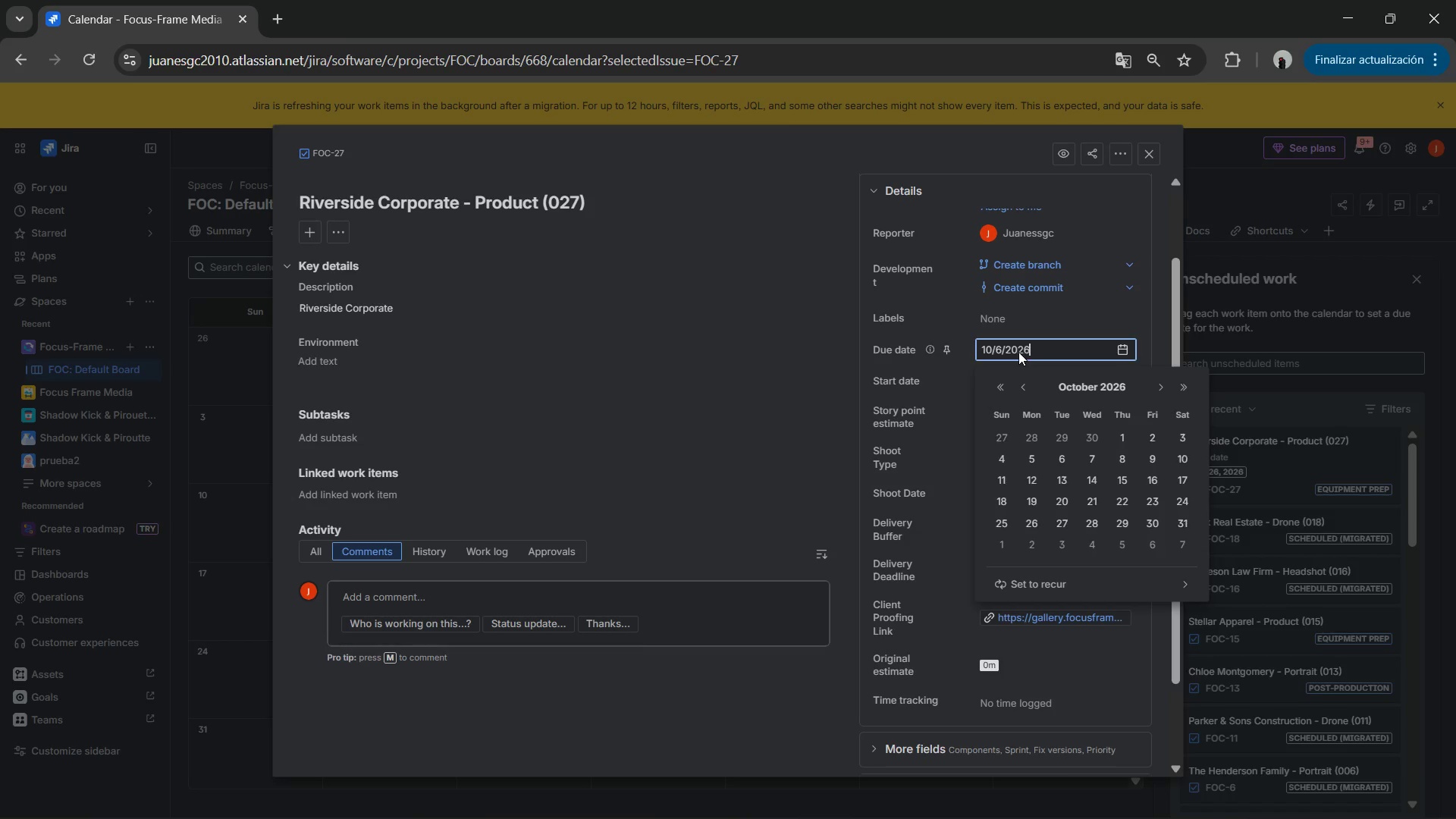 
key(Numpad6)
 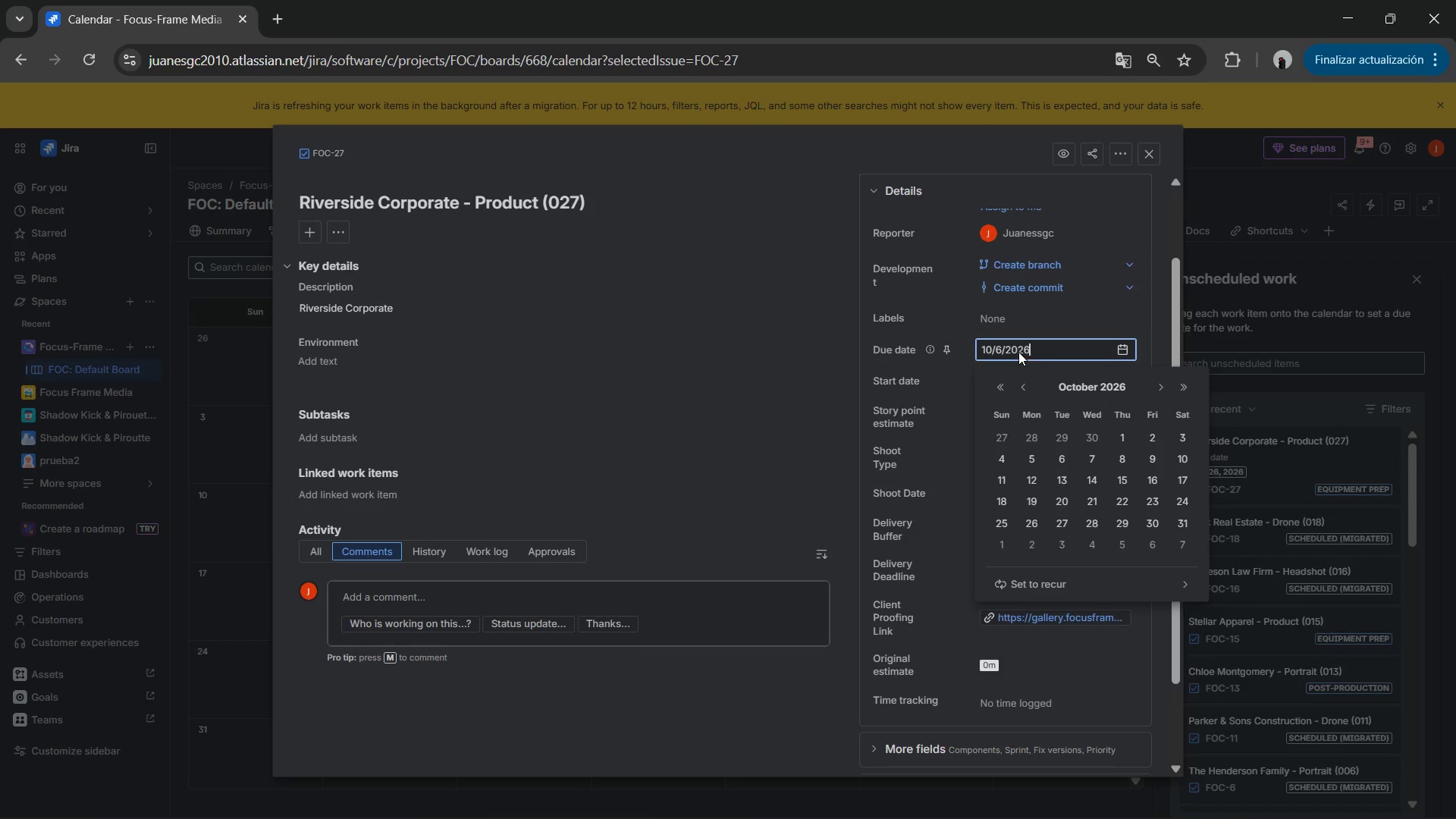 
key(NumpadEnter)
 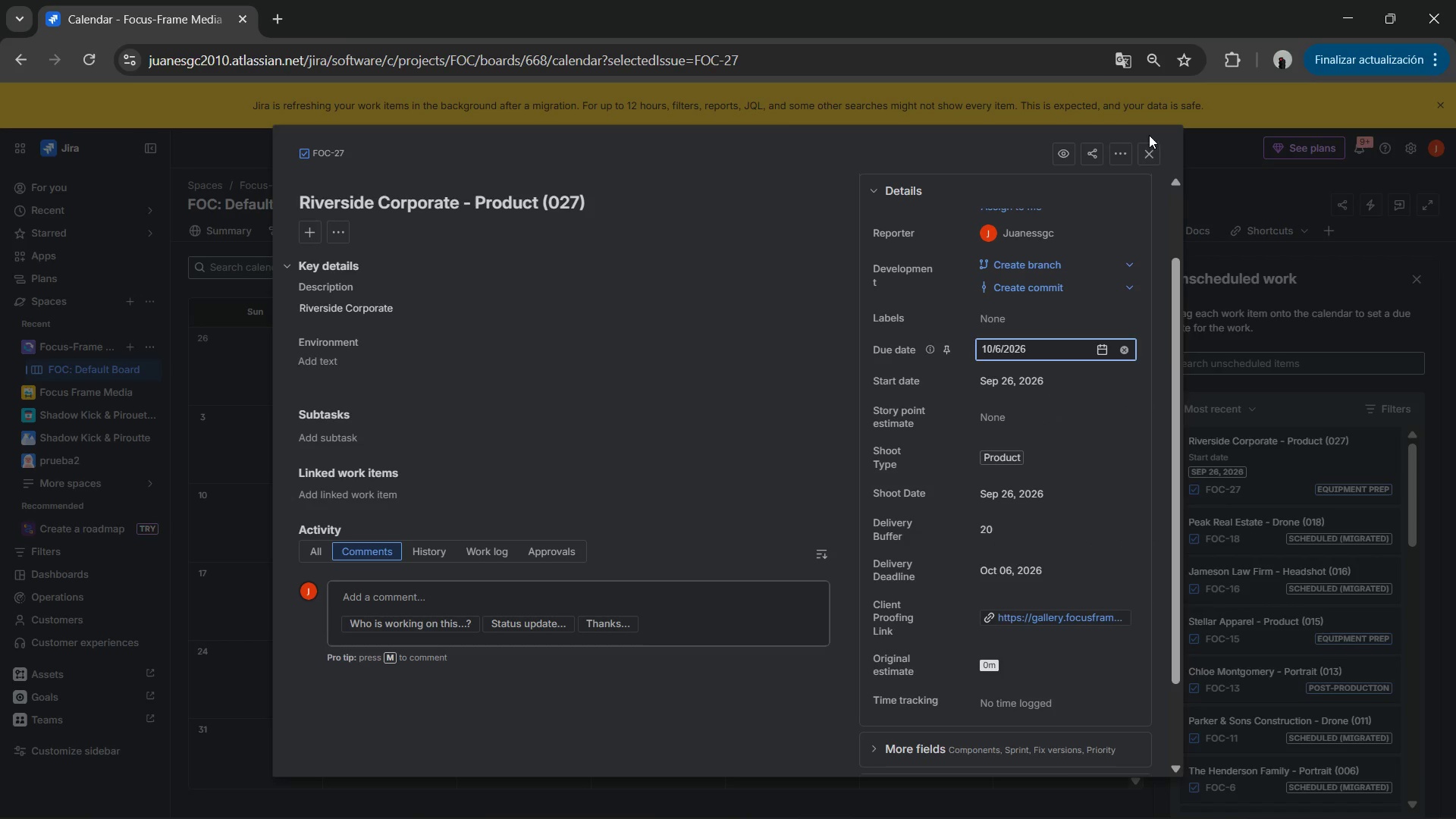 
left_click([1147, 148])
 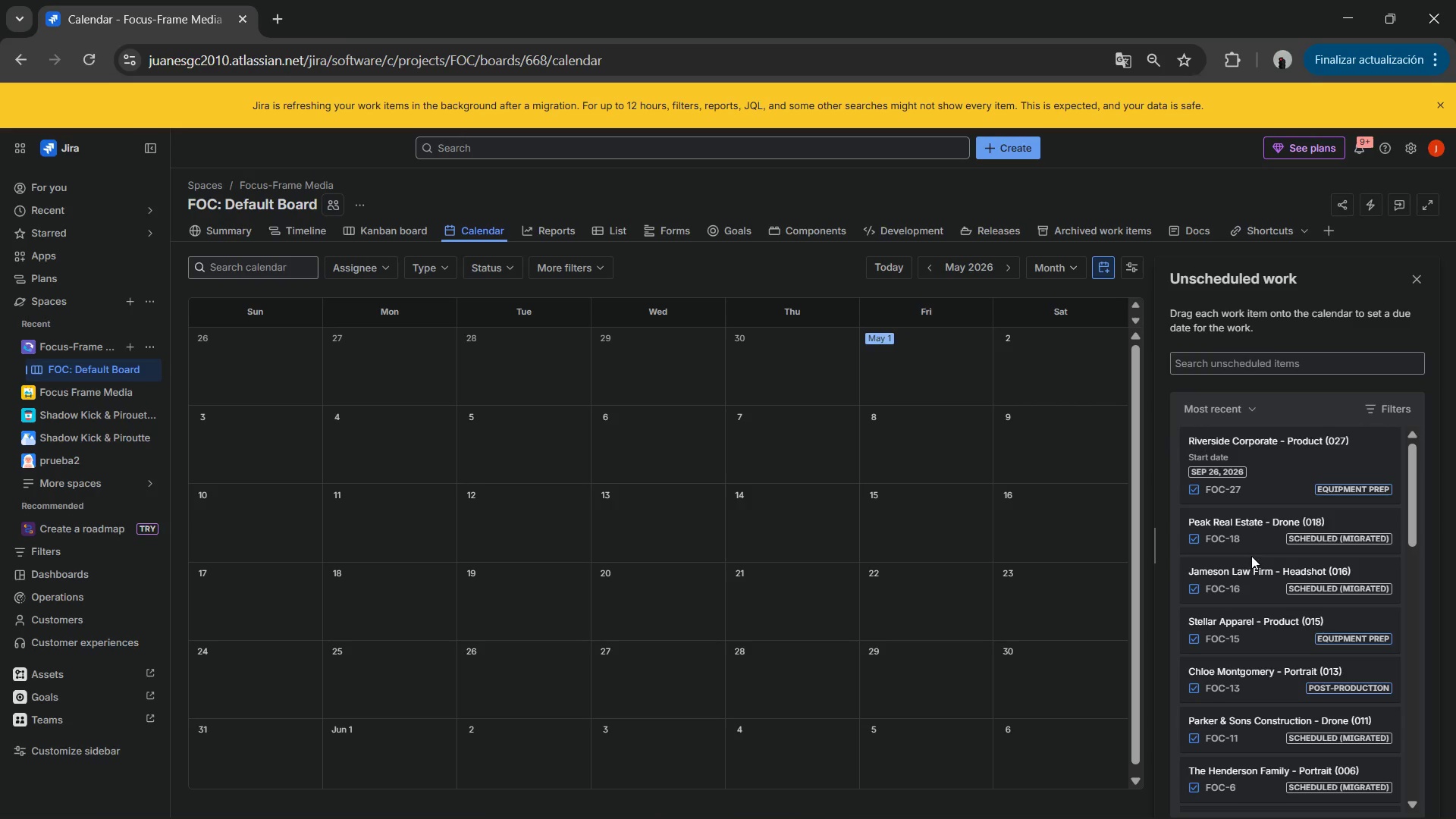 
wait(5.44)
 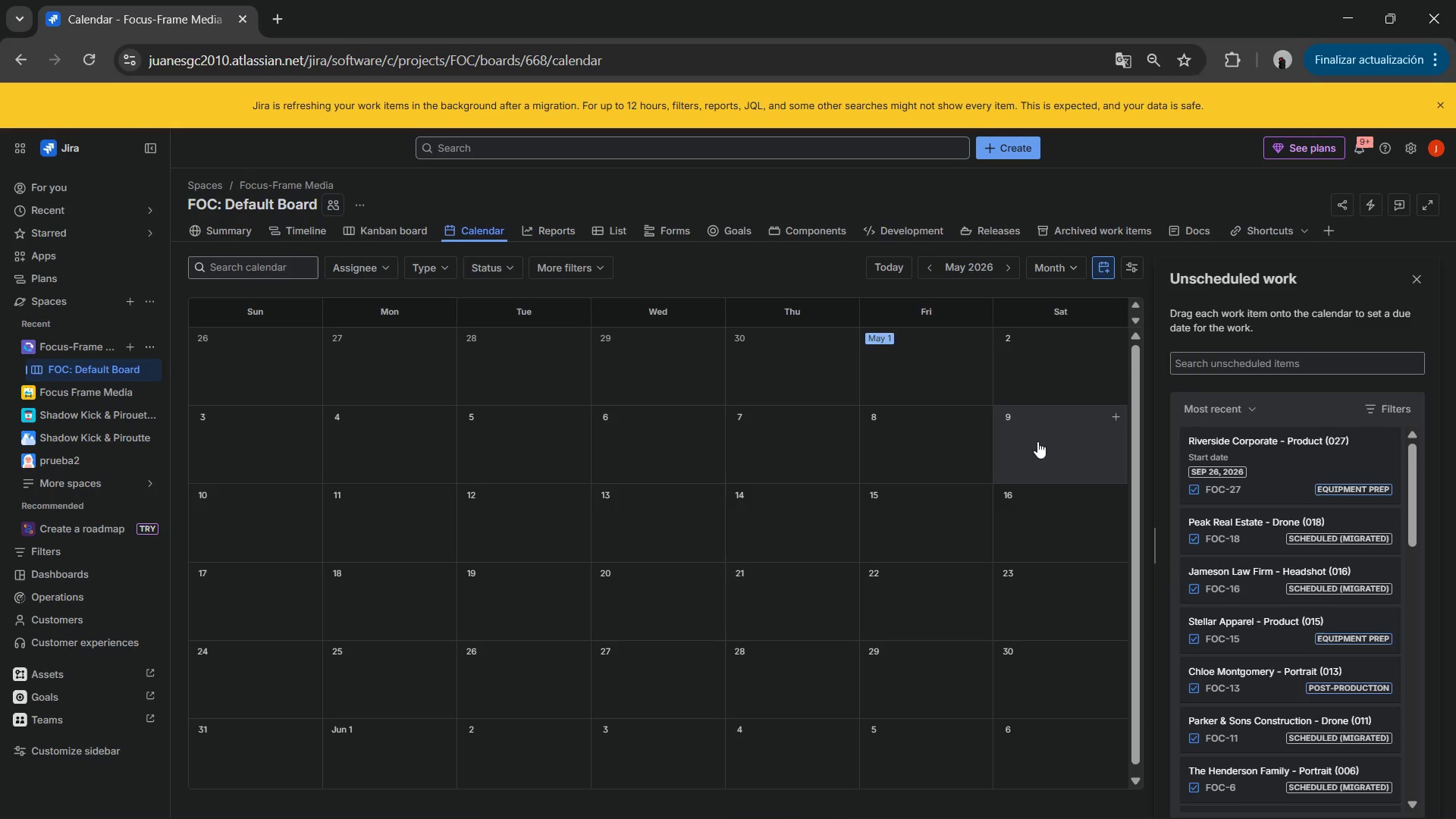 
left_click([1239, 532])
 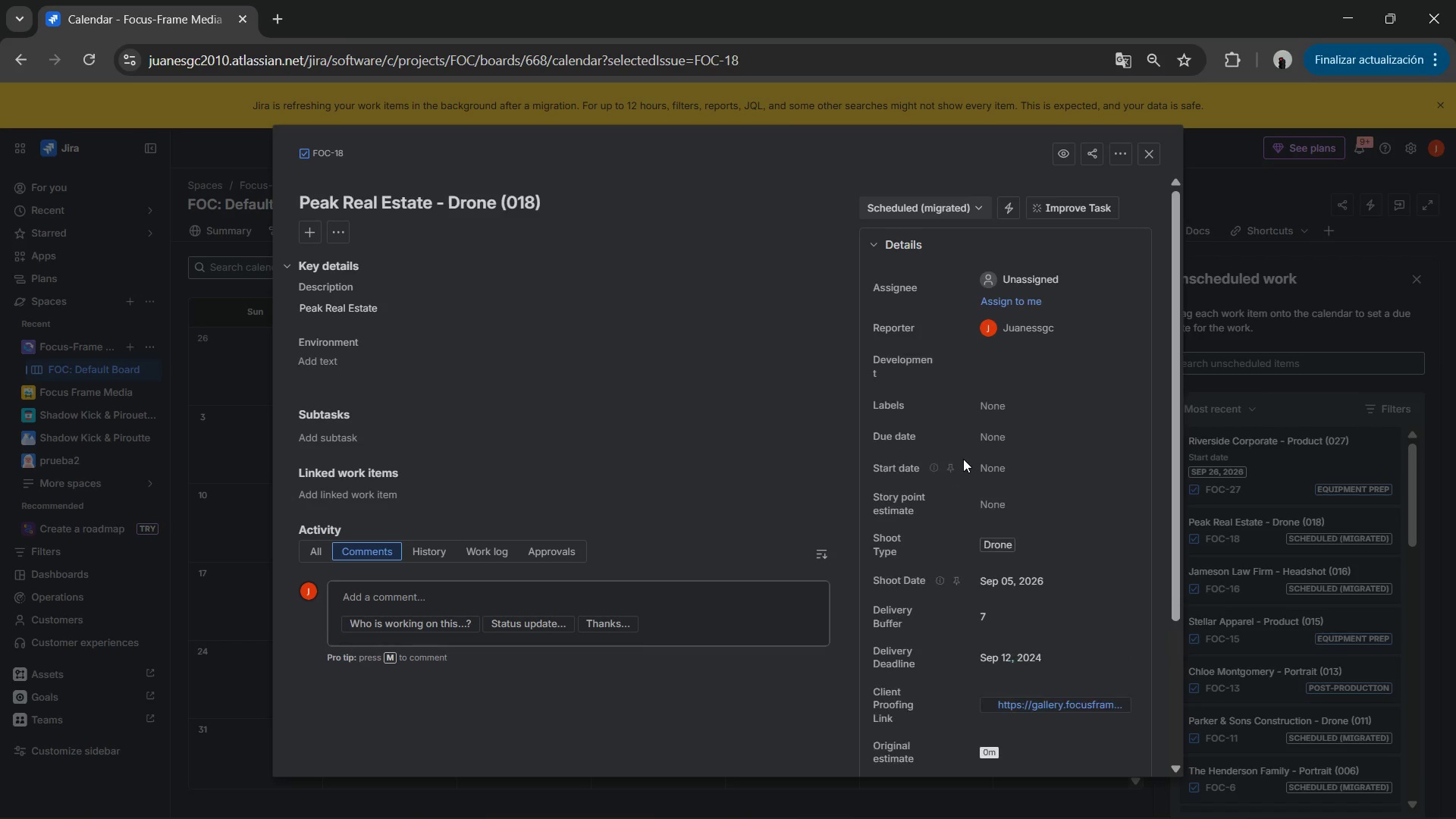 
scroll: coordinate [1012, 444], scroll_direction: down, amount: 2.0
 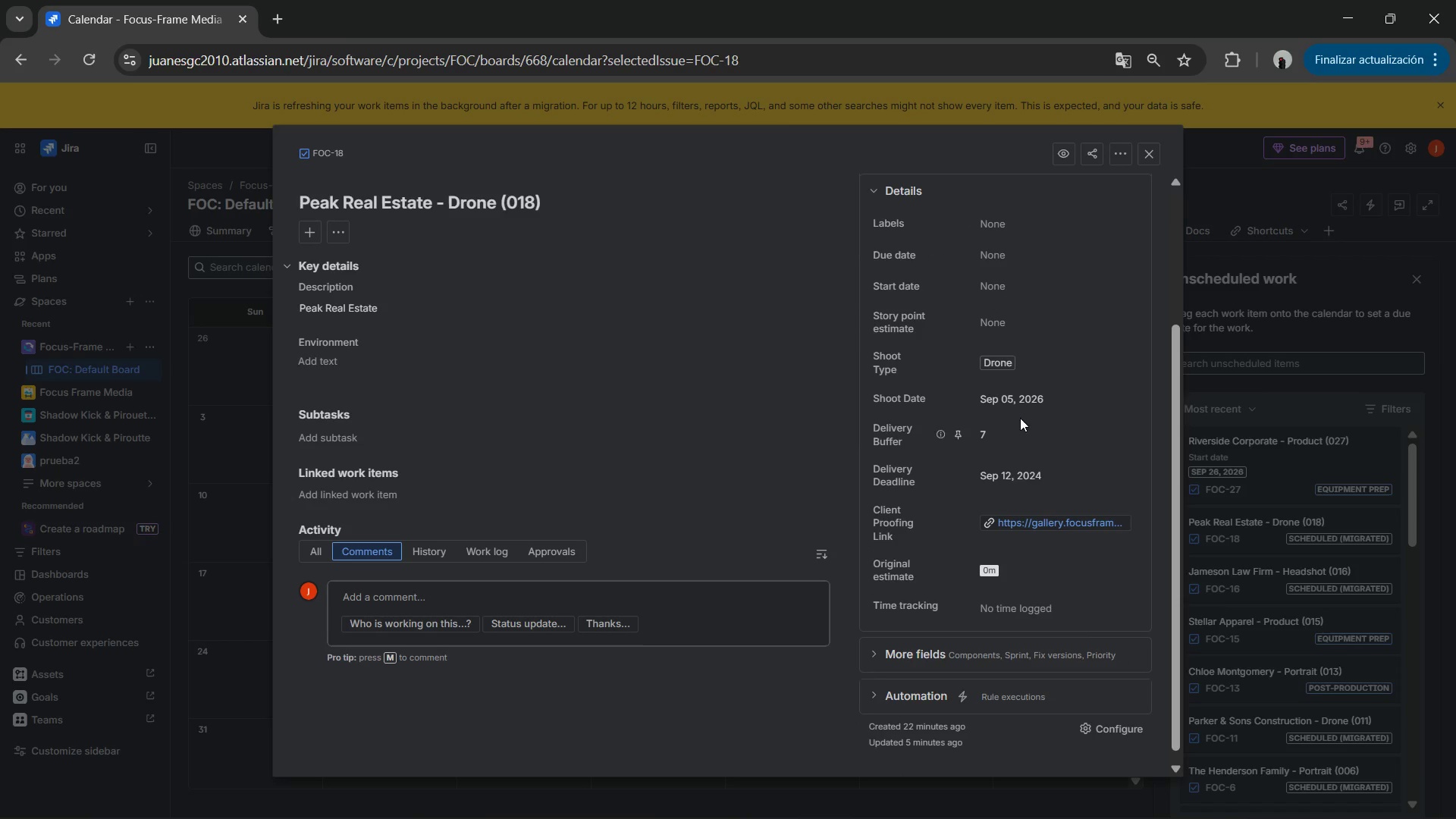 
key(Alt+AltLeft)
 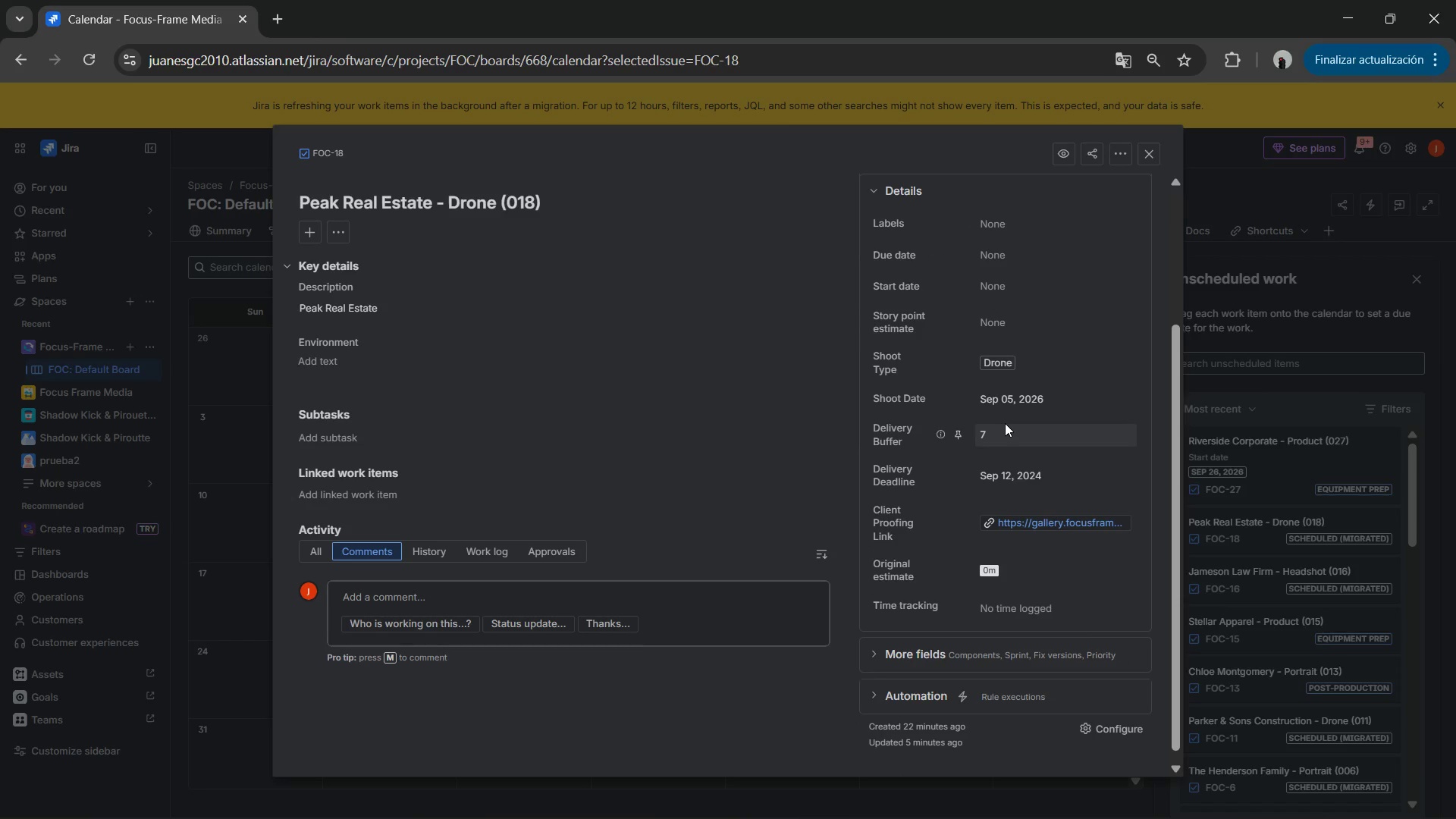 
key(Alt+Tab)
 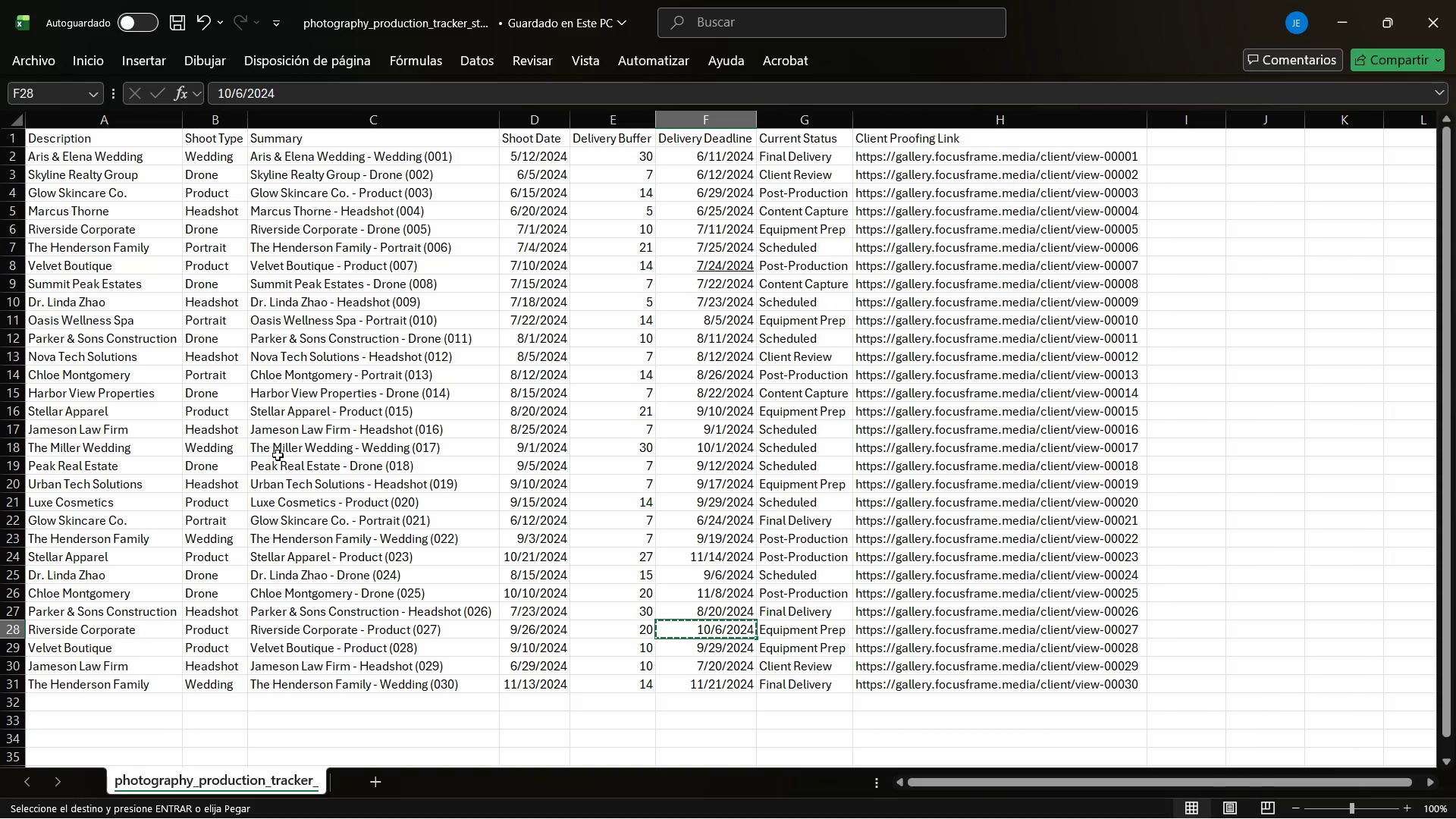 
key(Alt+AltLeft)
 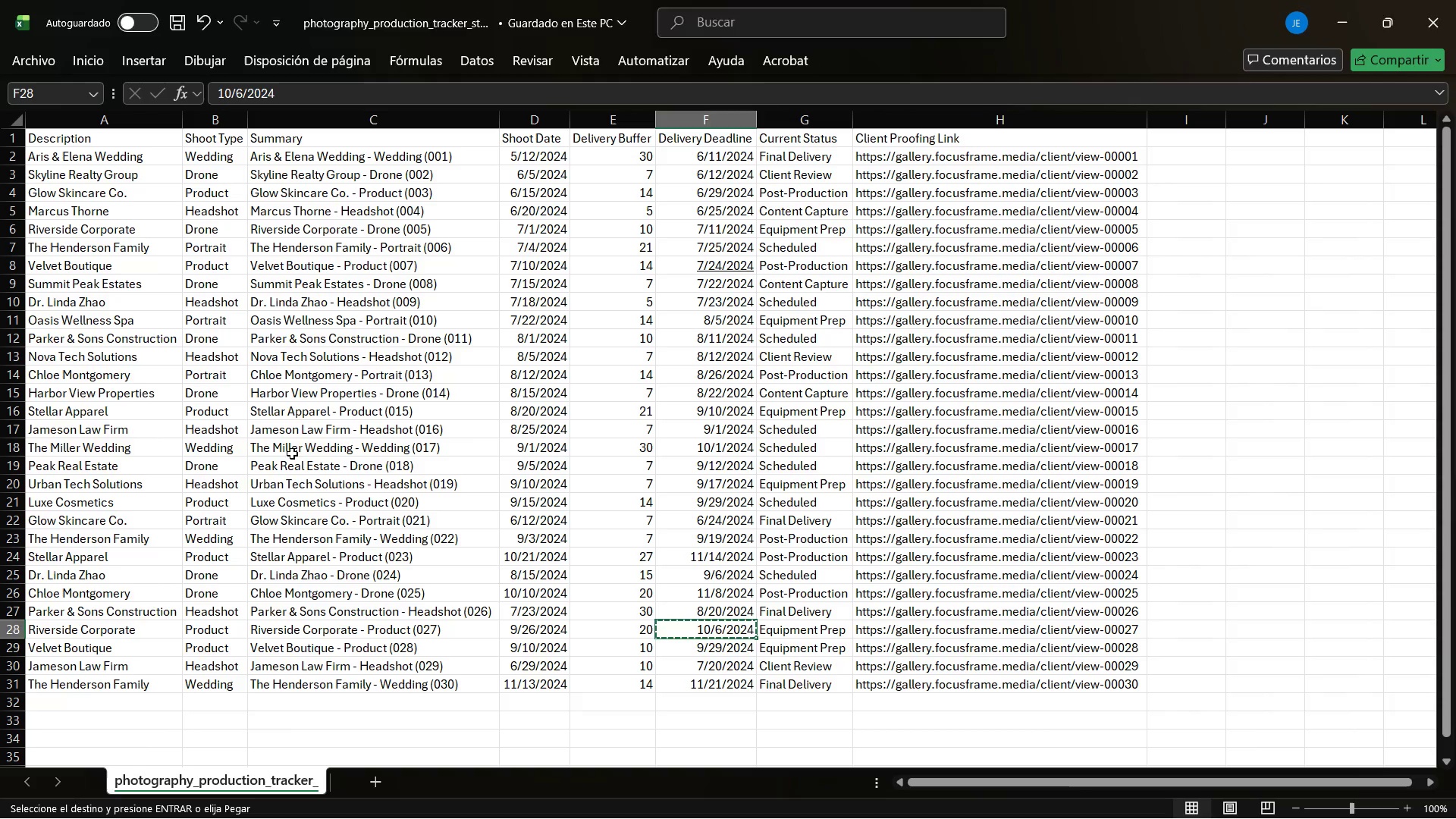 
key(Alt+Tab)
 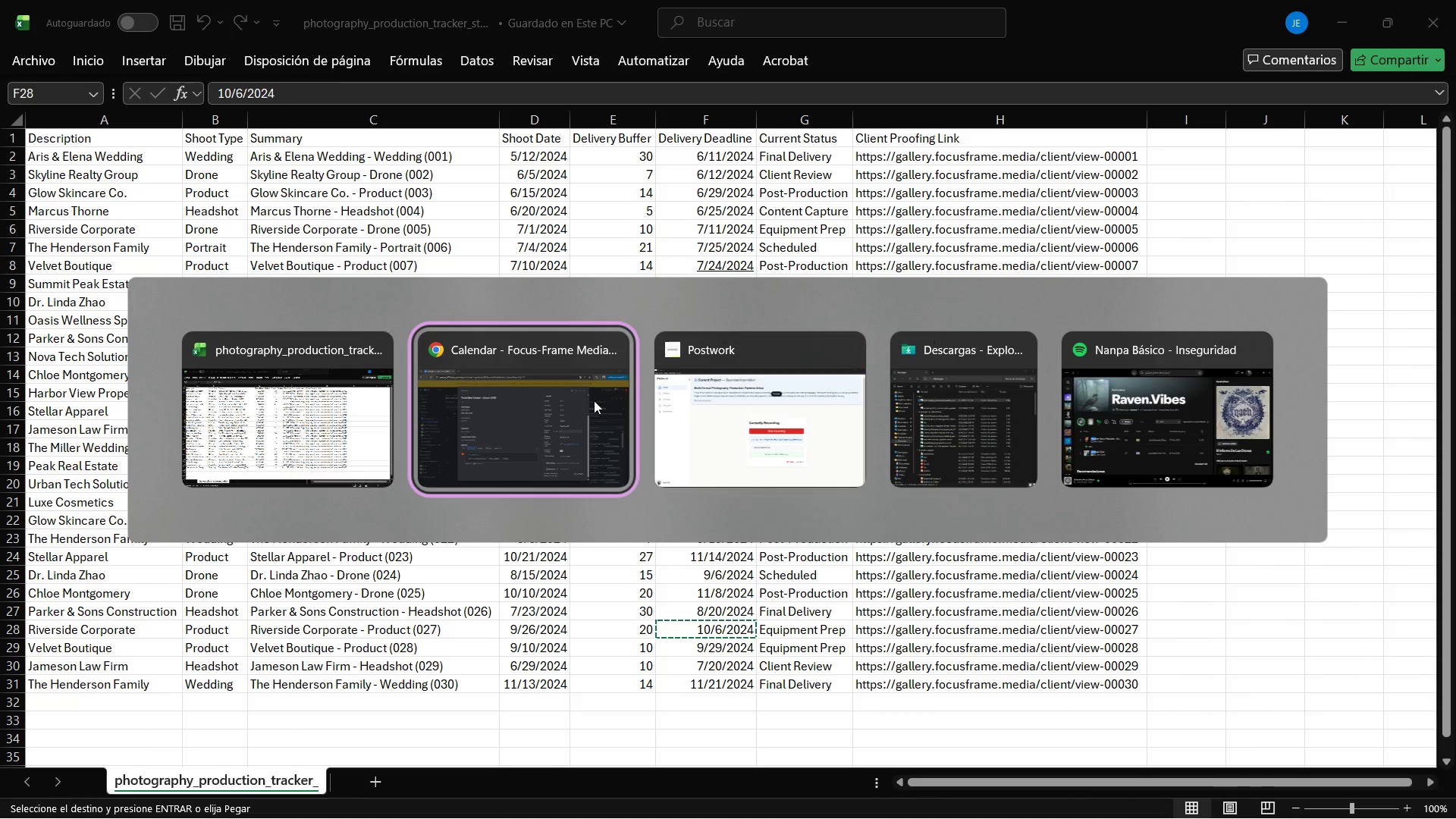 
left_click([552, 415])
 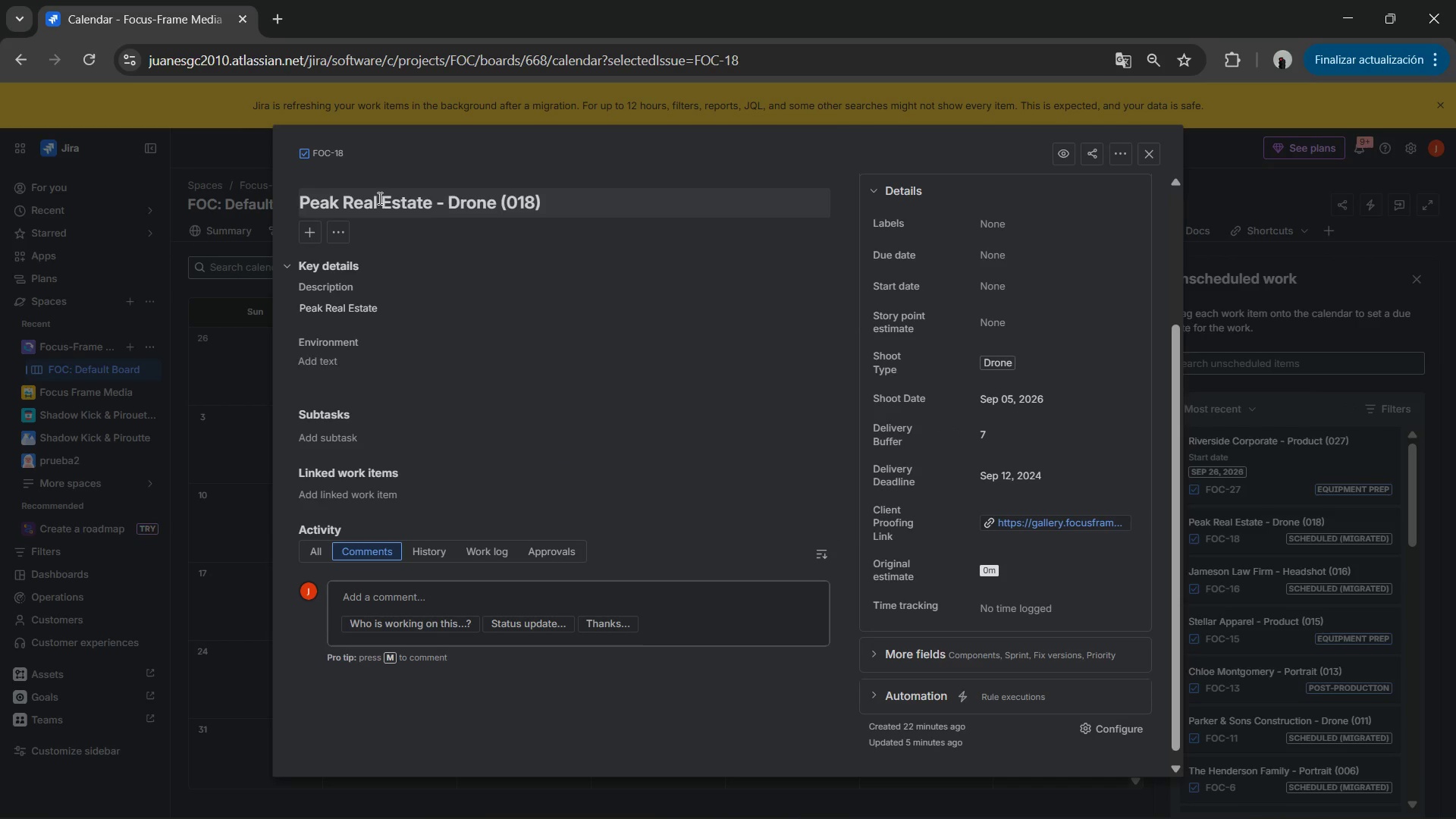 
double_click([374, 197])
 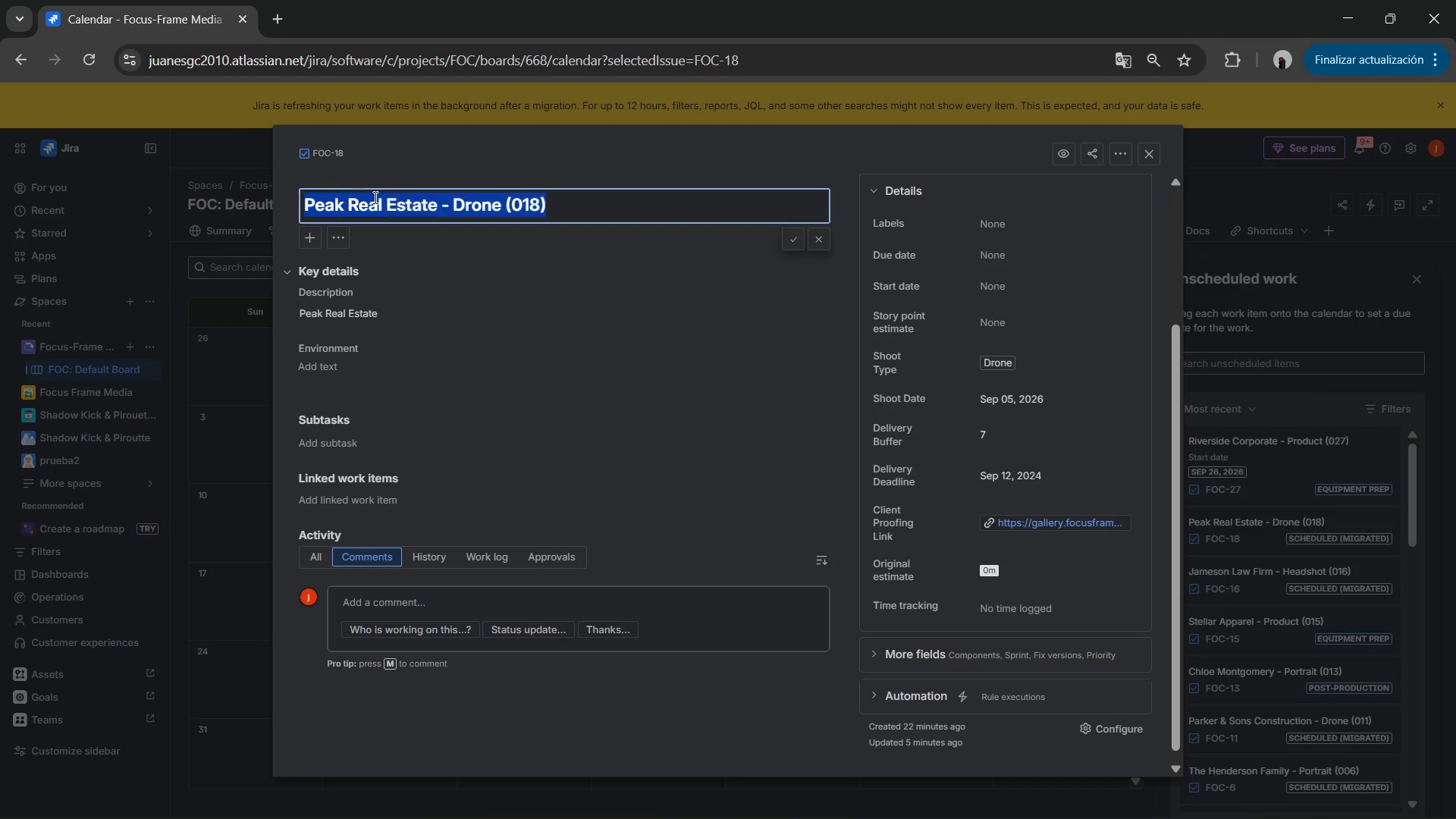 
triple_click([374, 197])
 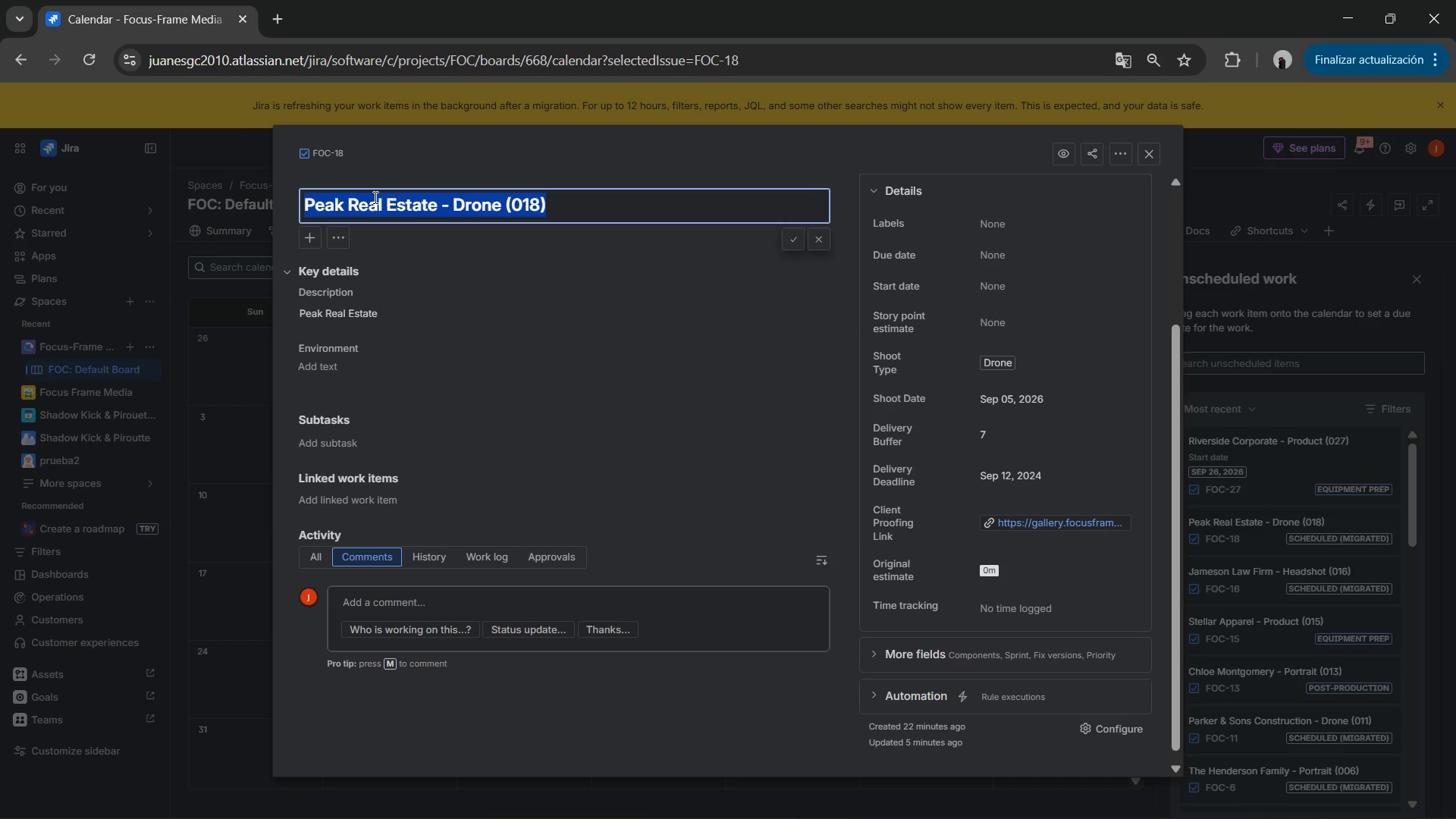 
key(Control+C)
 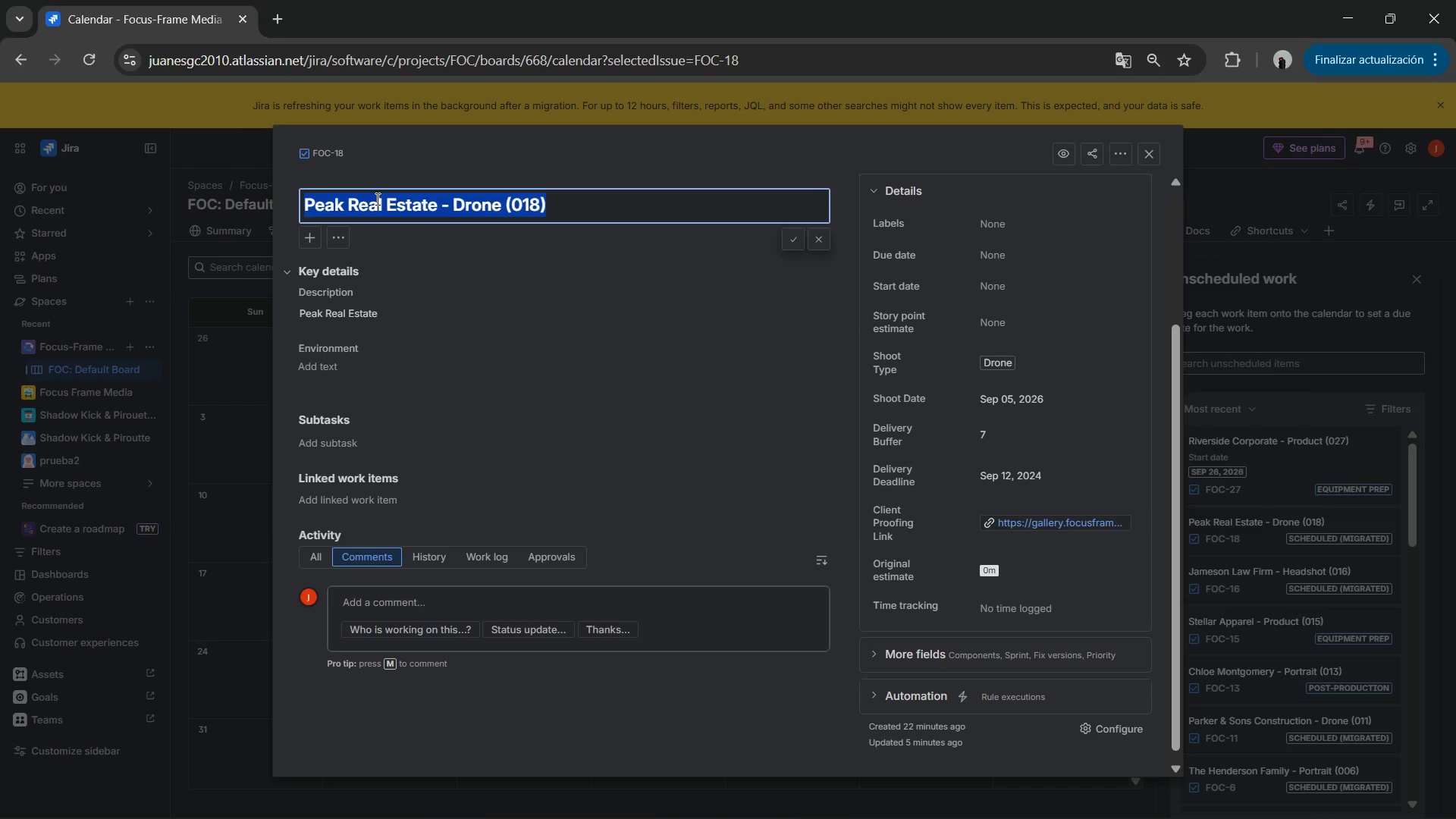 
key(Alt+AltLeft)
 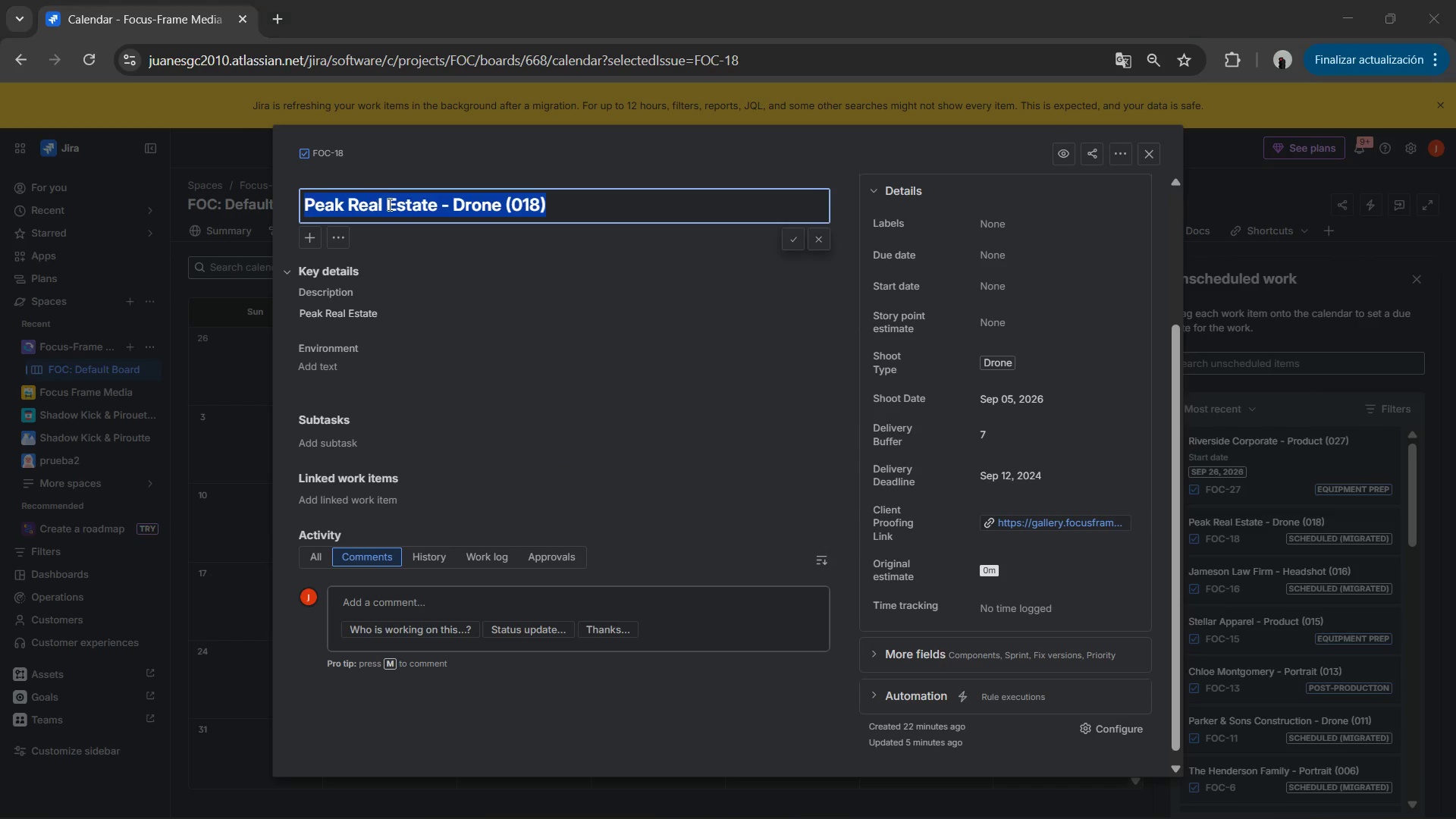 
key(Alt+Tab)
 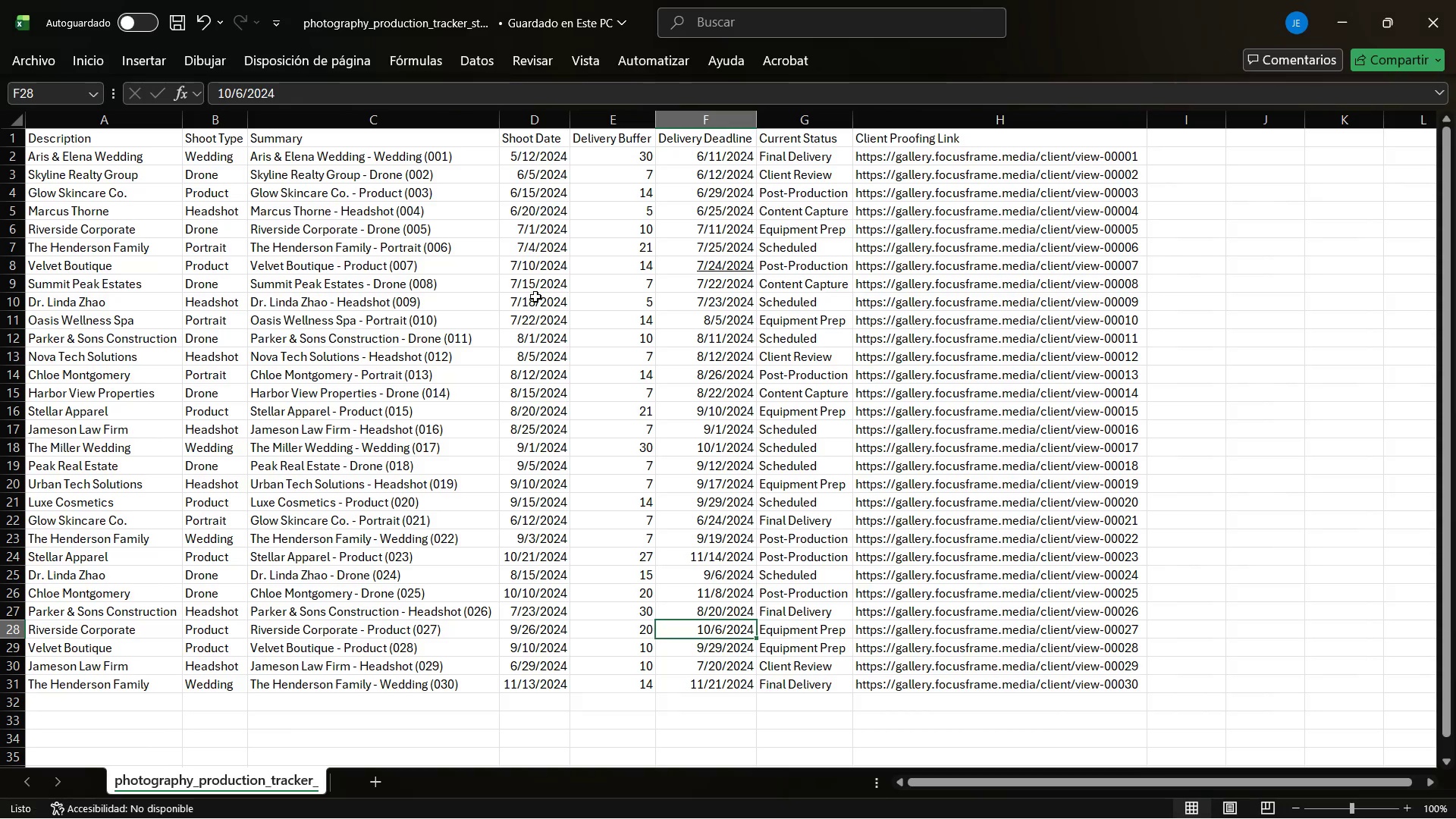 
key(Control+B)
 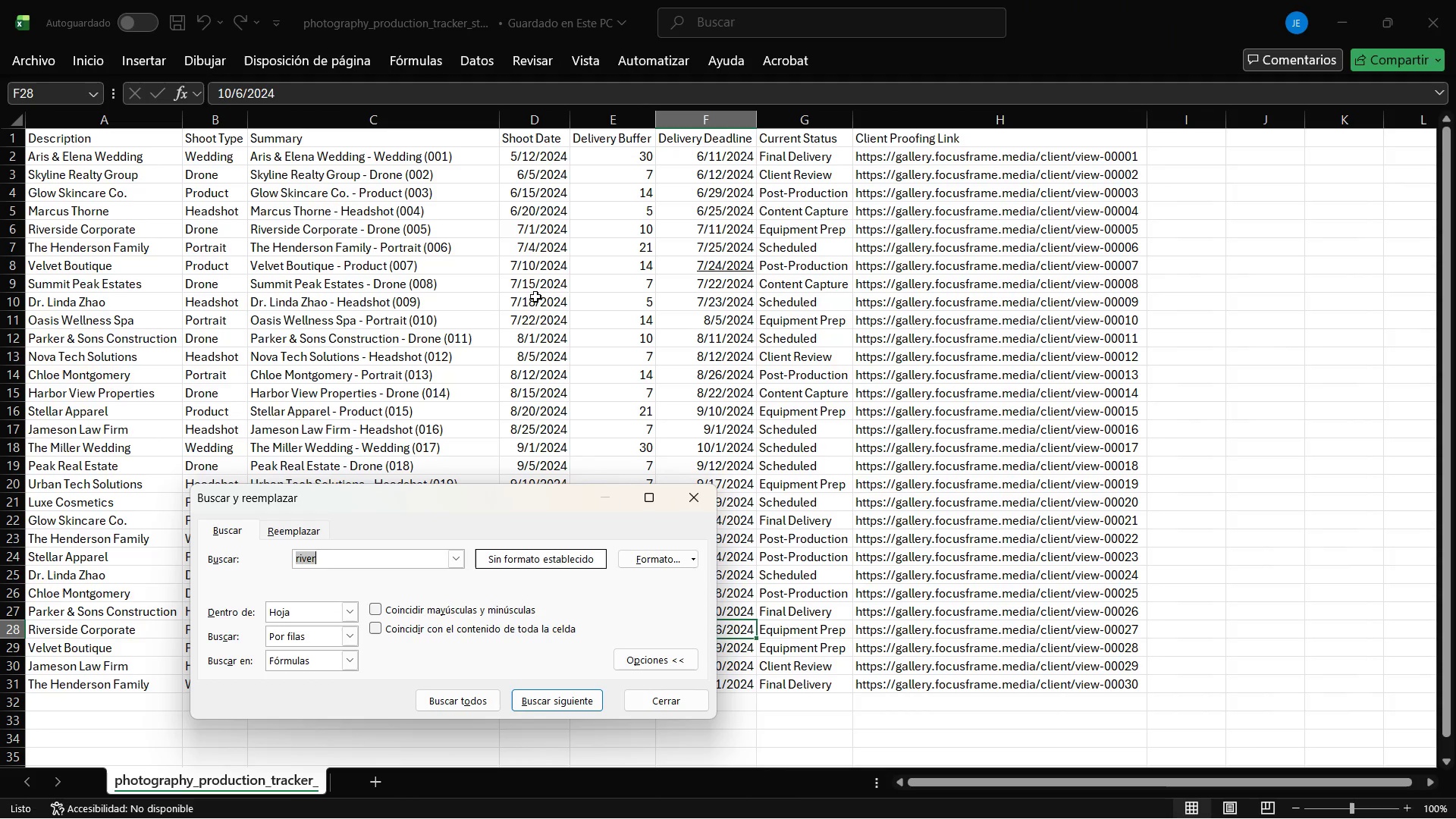 
key(Control+V)
 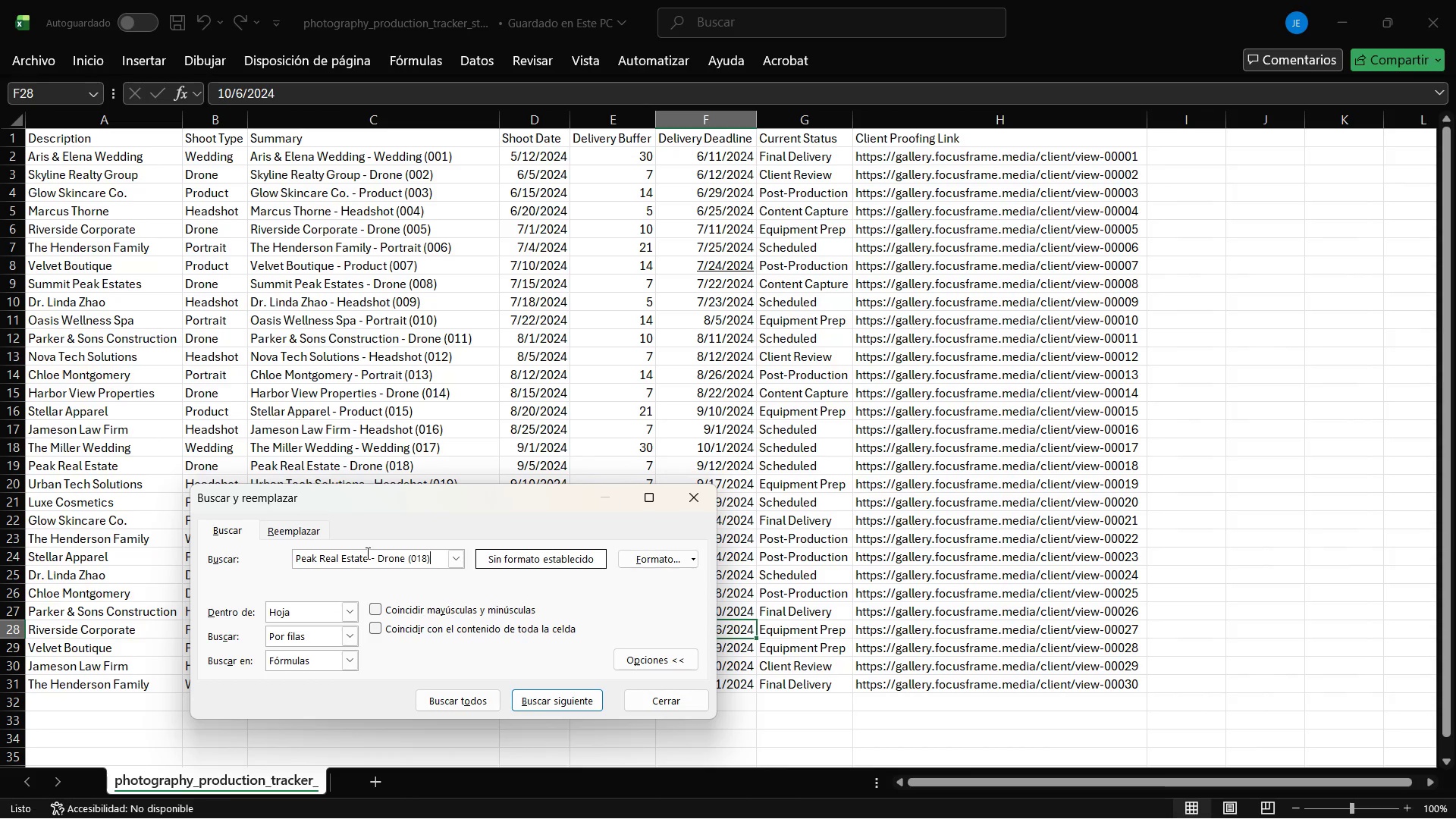 
left_click_drag(start_coordinate=[368, 554], to_coordinate=[529, 564])
 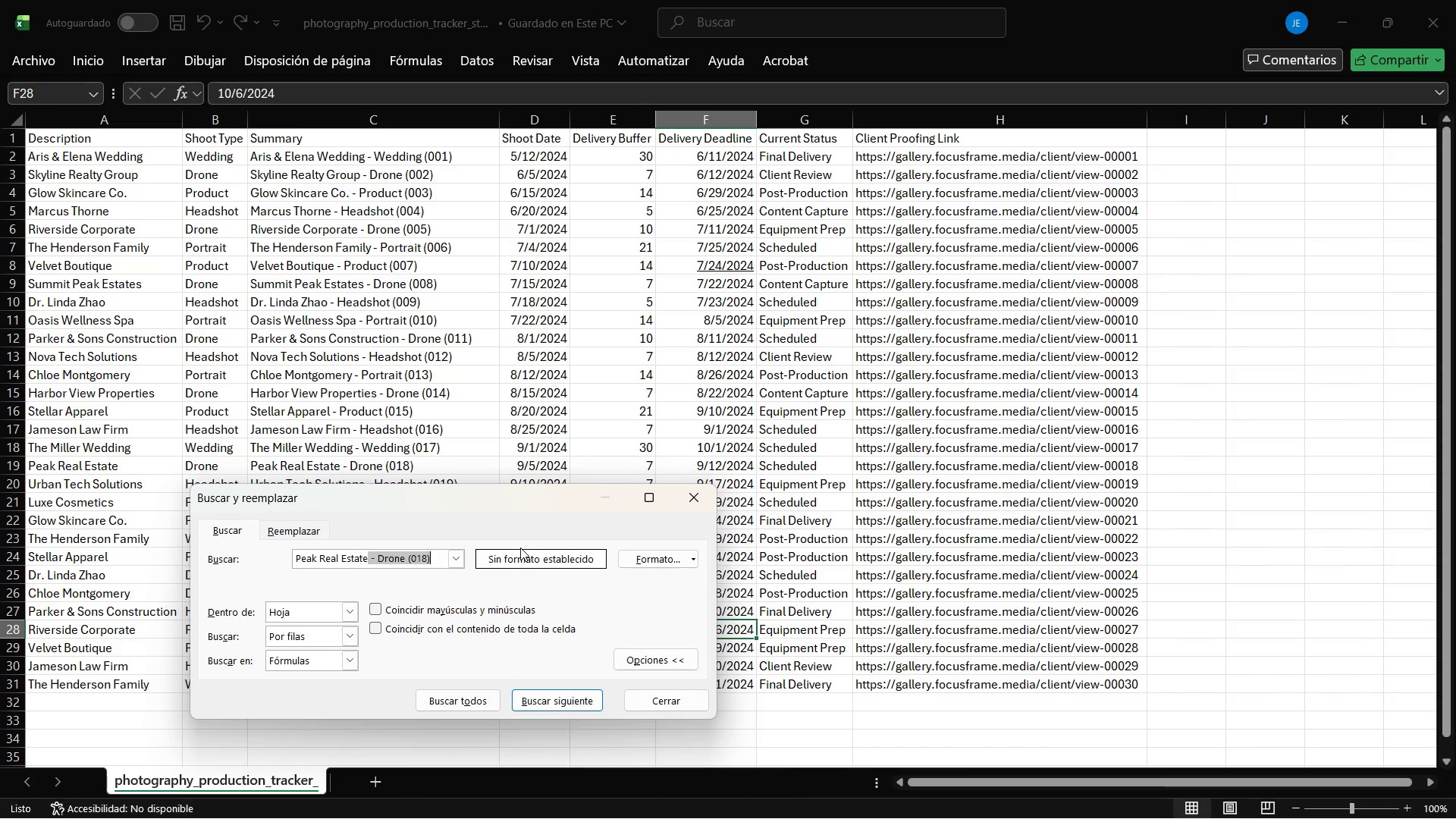 
key(Backspace)
 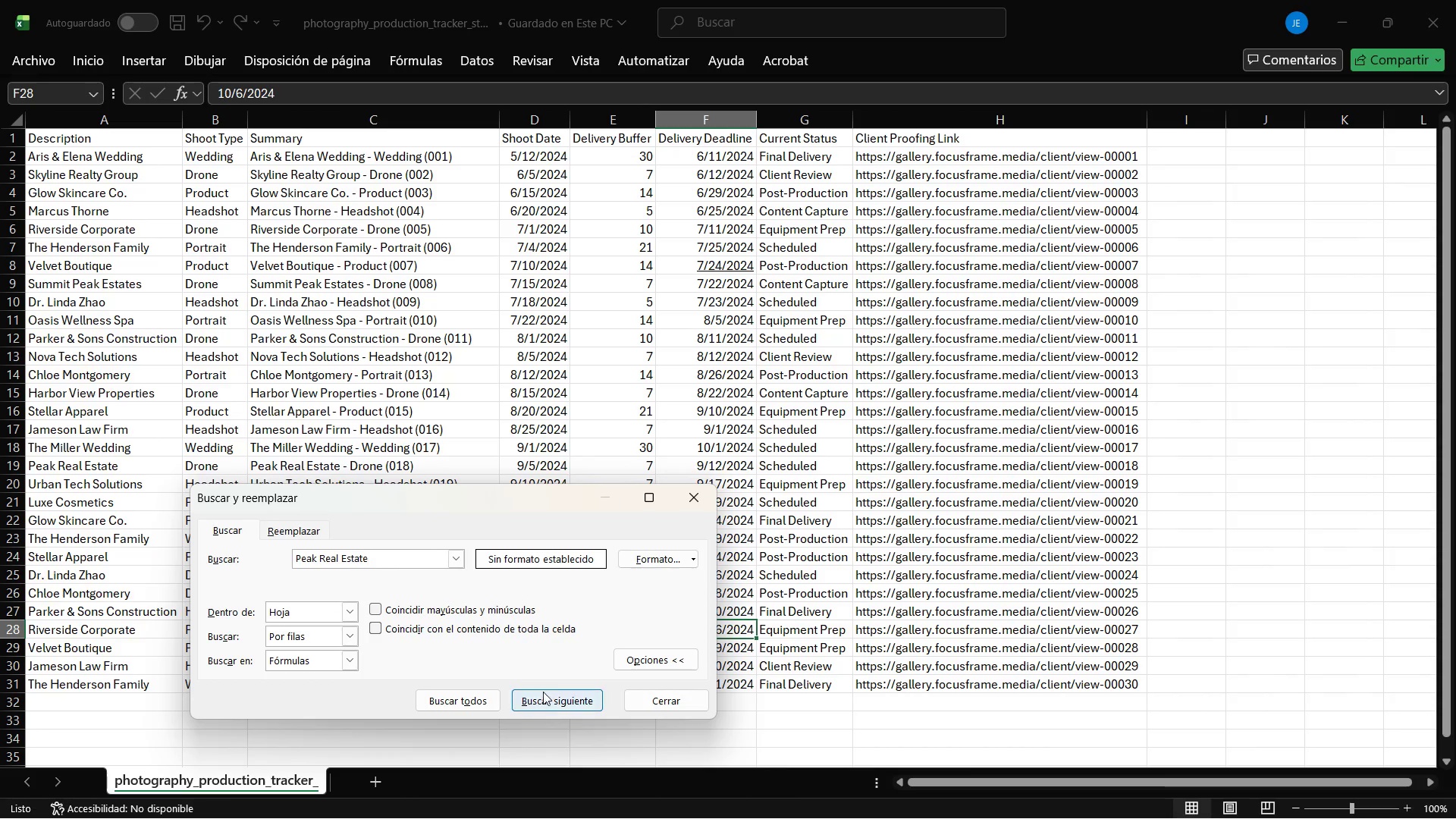 
left_click([543, 692])
 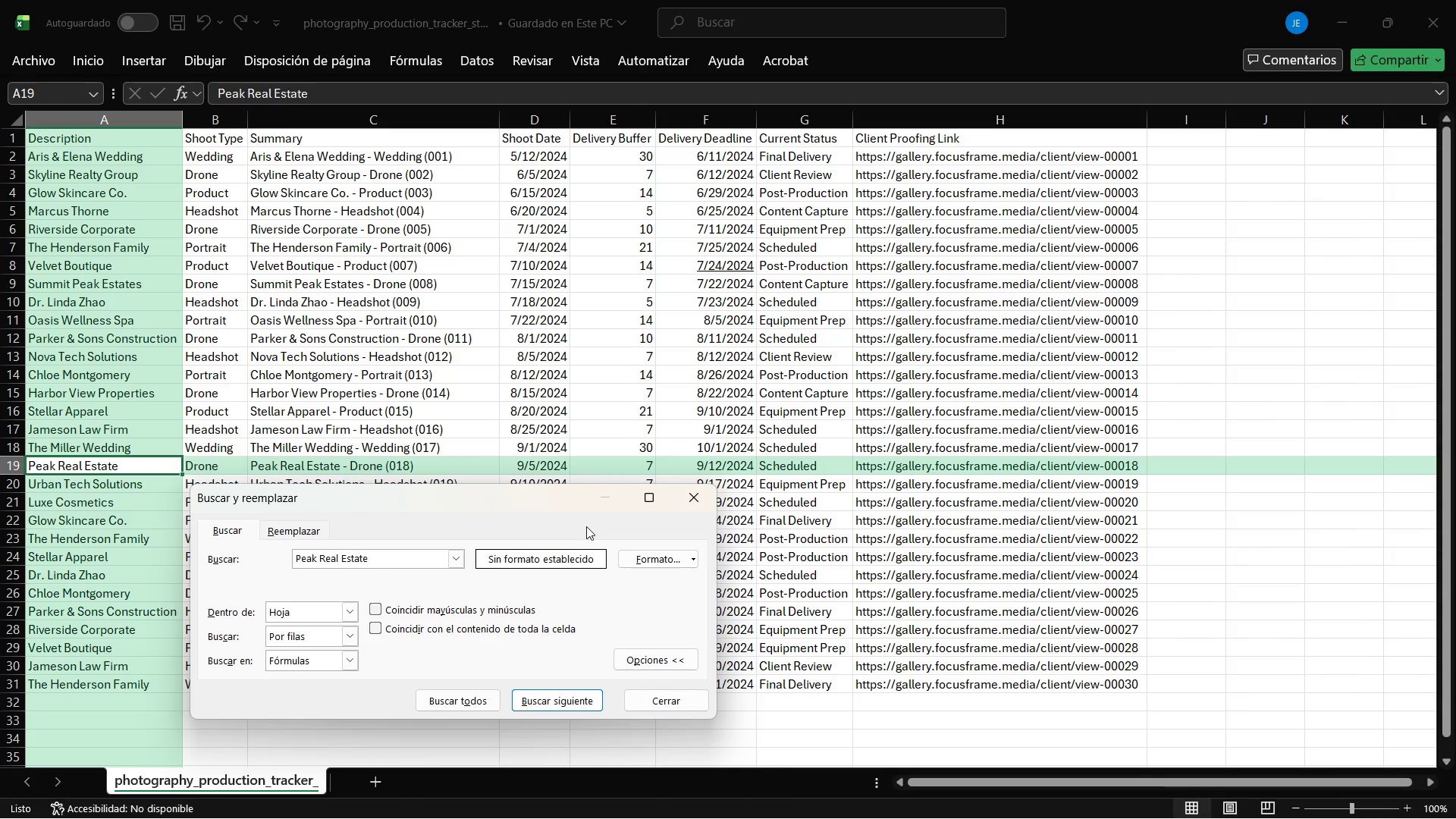 
key(Escape)
 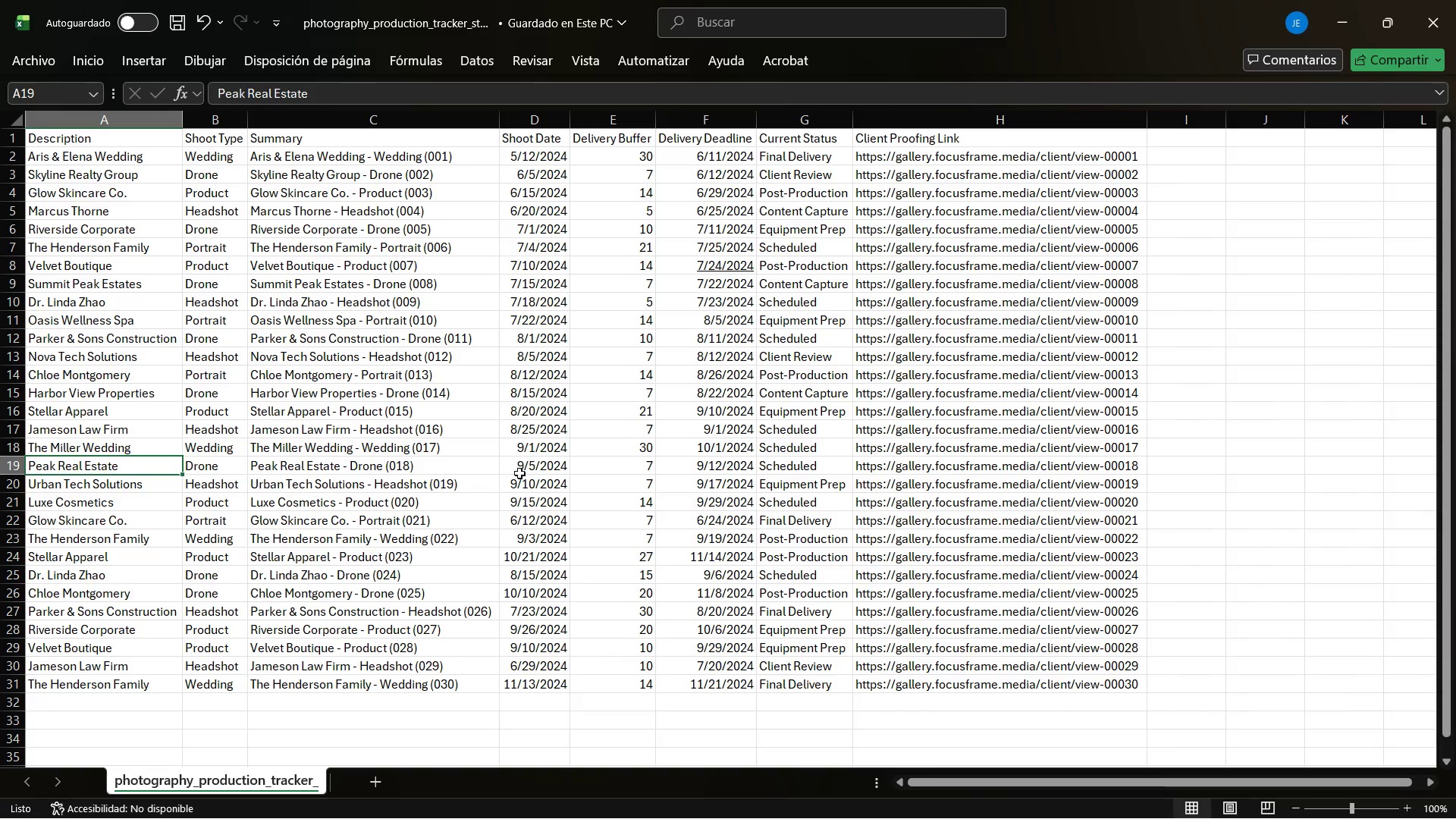 
left_click([534, 472])
 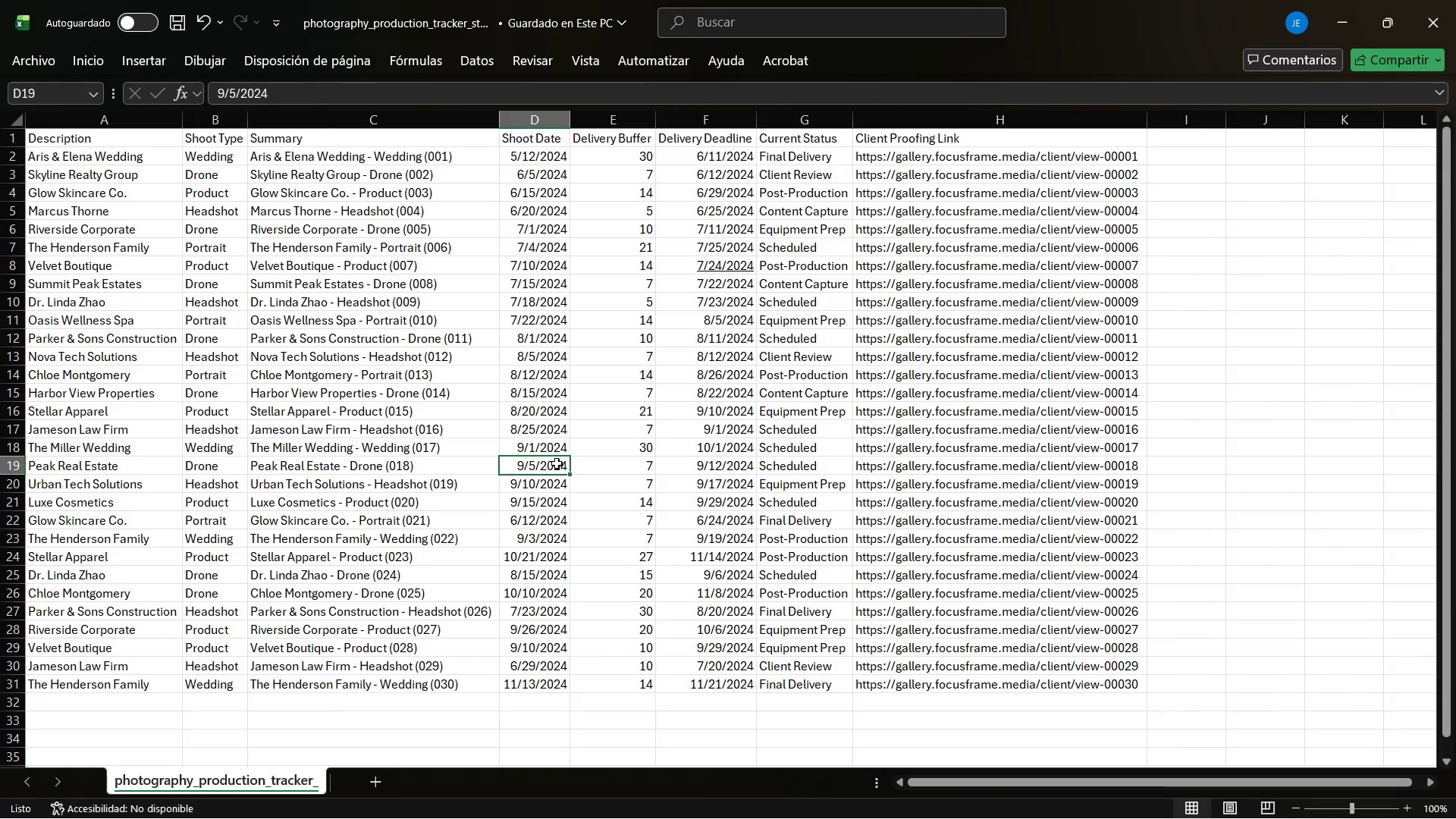 
key(Control+C)
 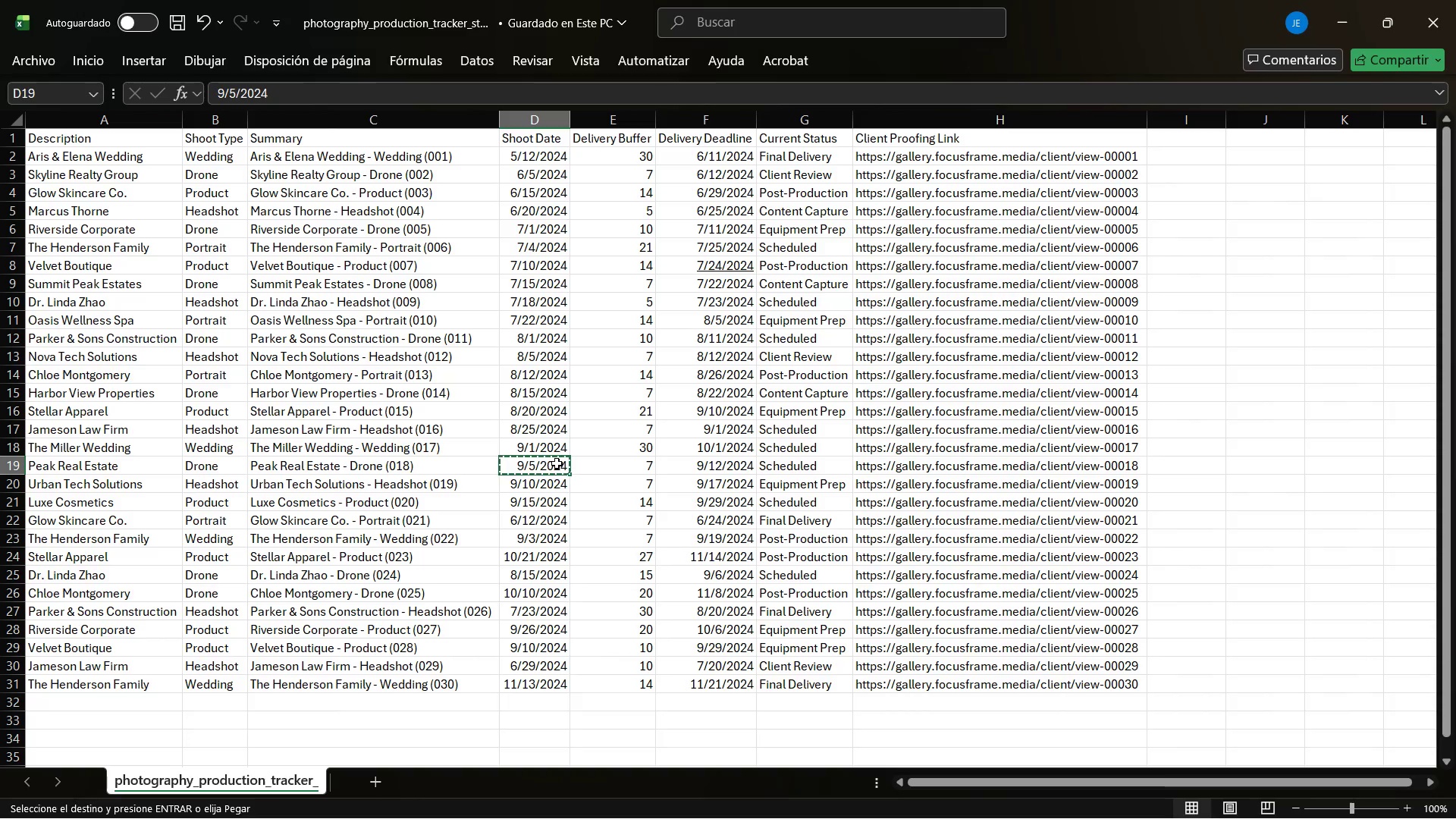 
key(Alt+AltLeft)
 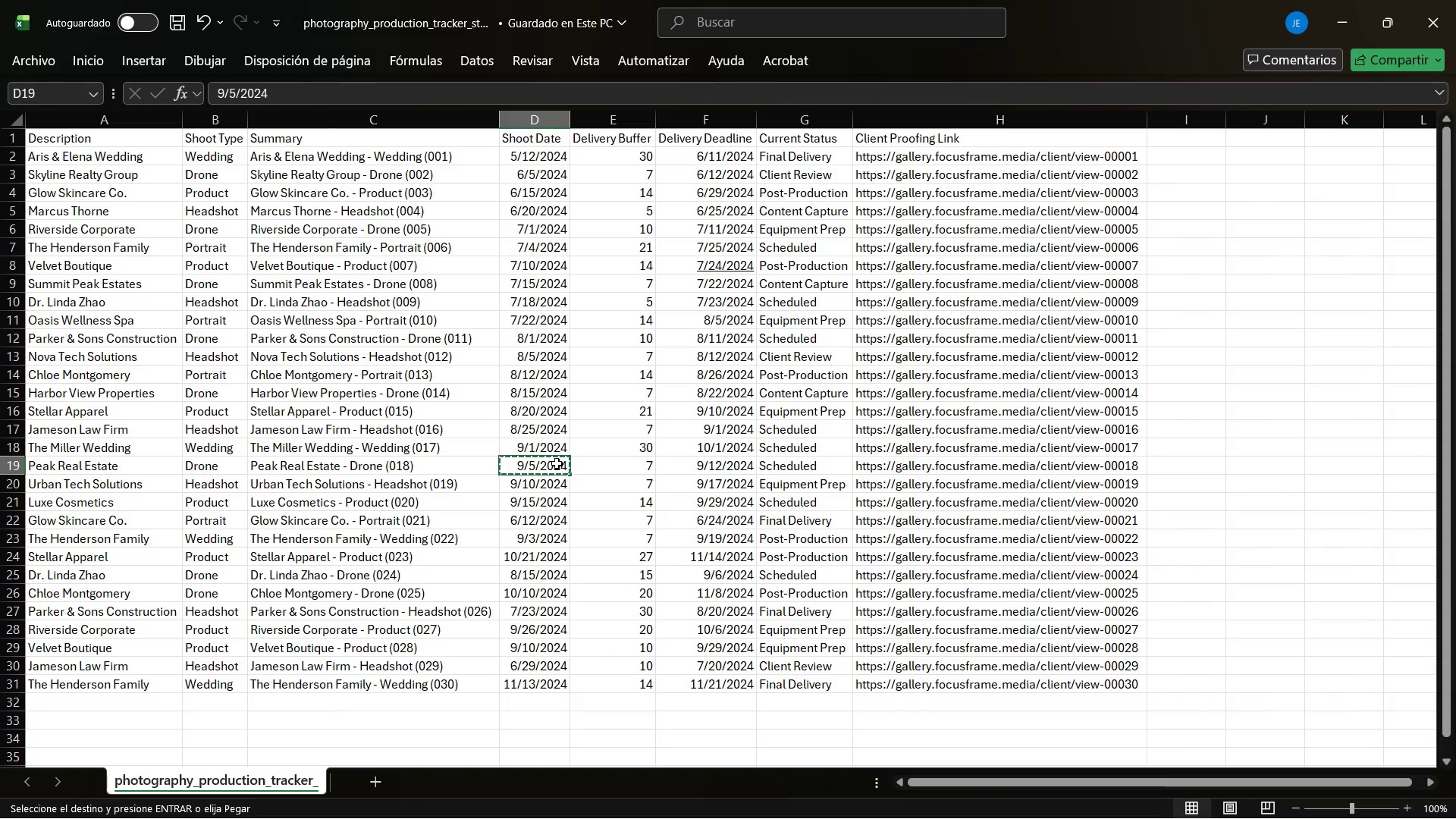 
key(Alt+Tab)
 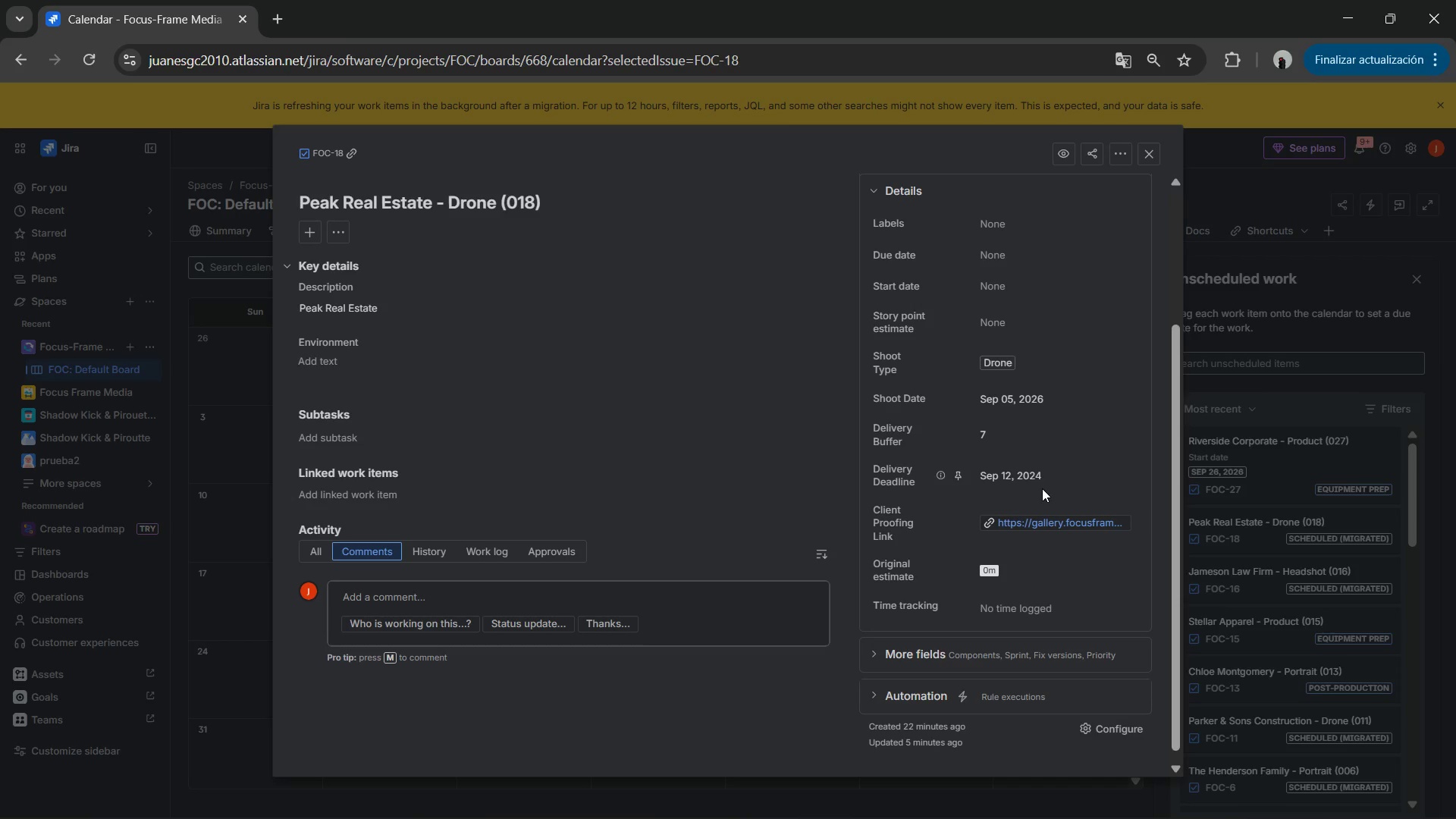 
key(Alt+AltLeft)
 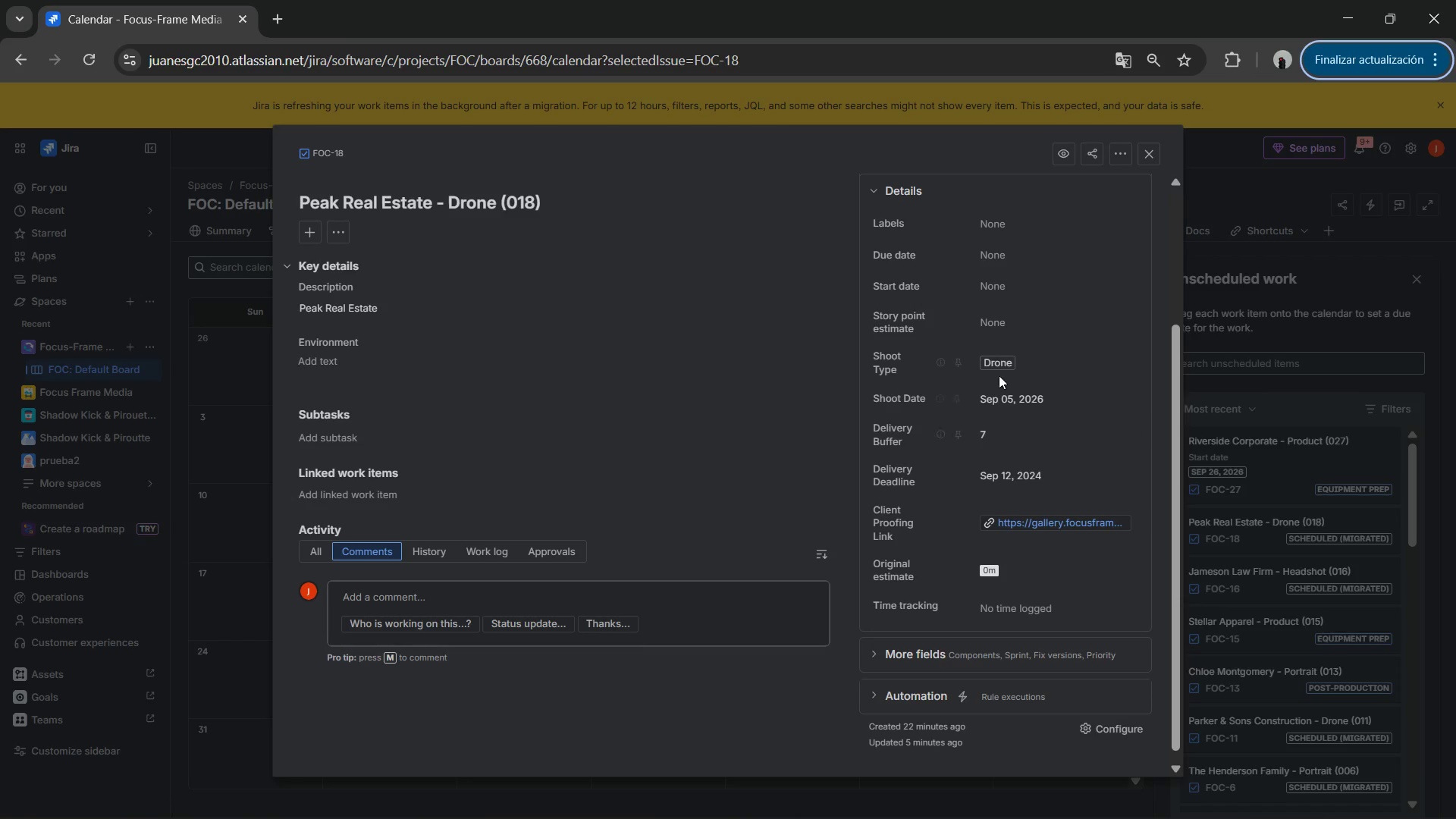 
wait(9.36)
 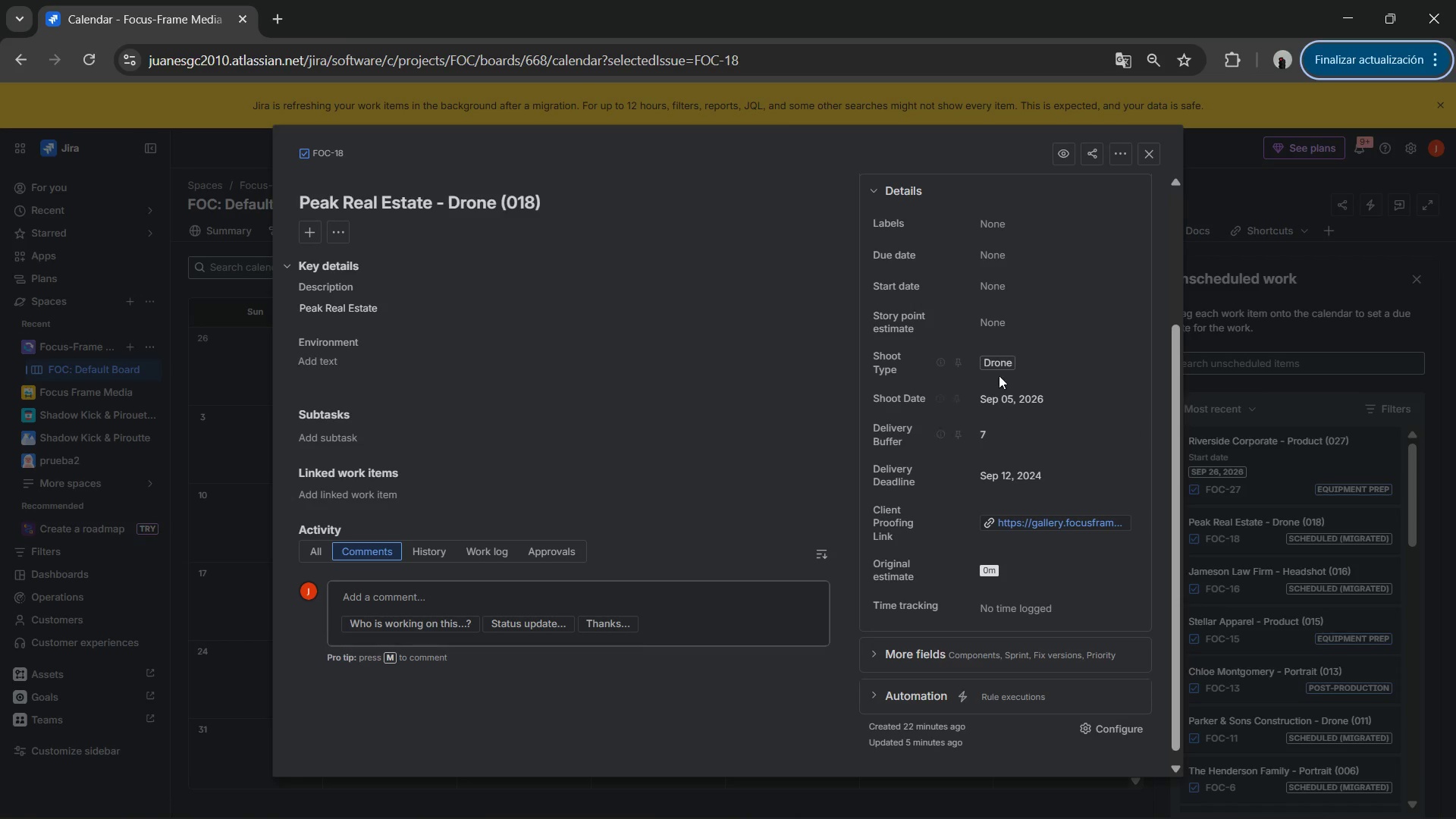 
scroll: coordinate [987, 437], scroll_direction: up, amount: 1.0
 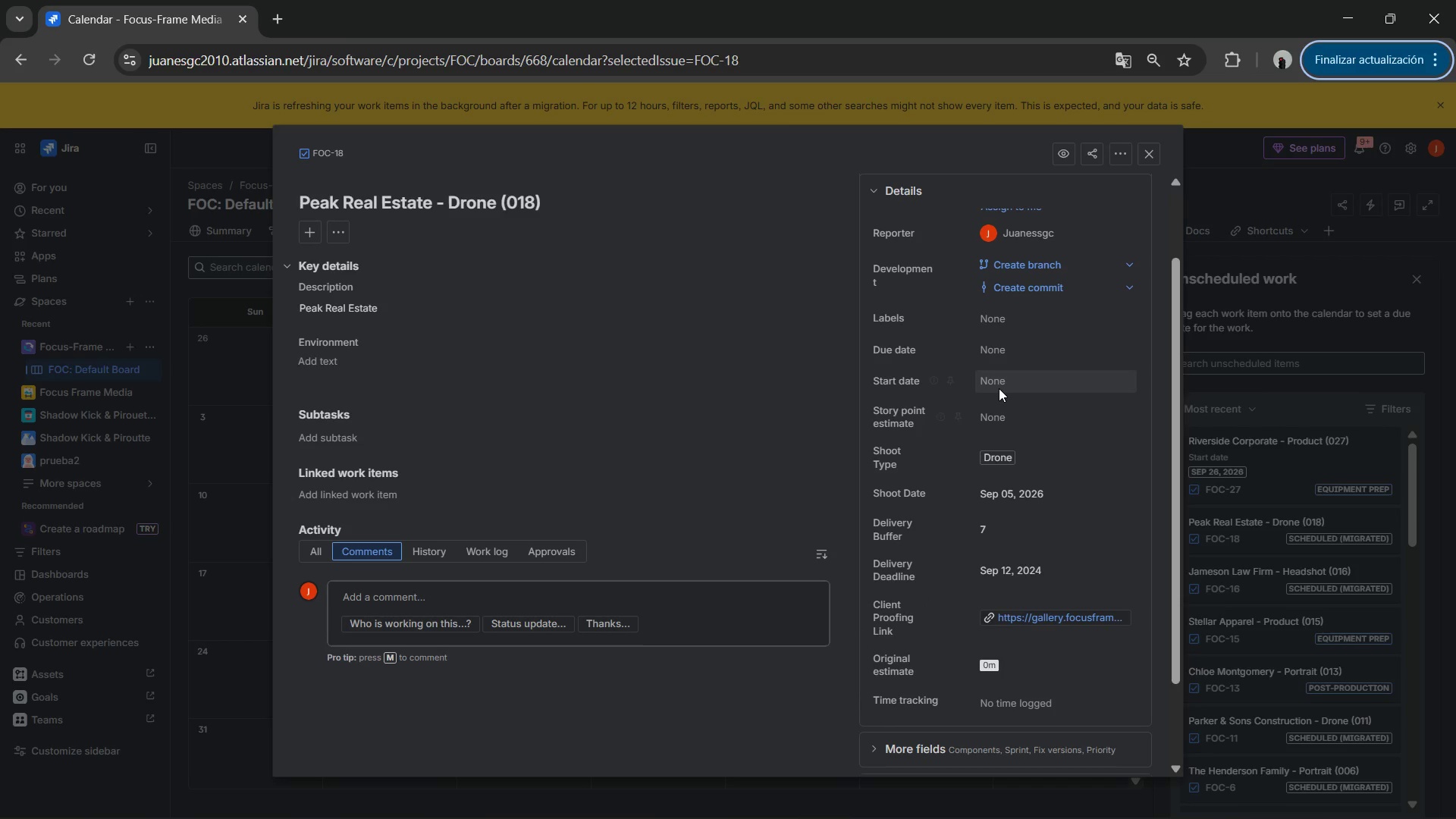 
left_click([999, 388])
 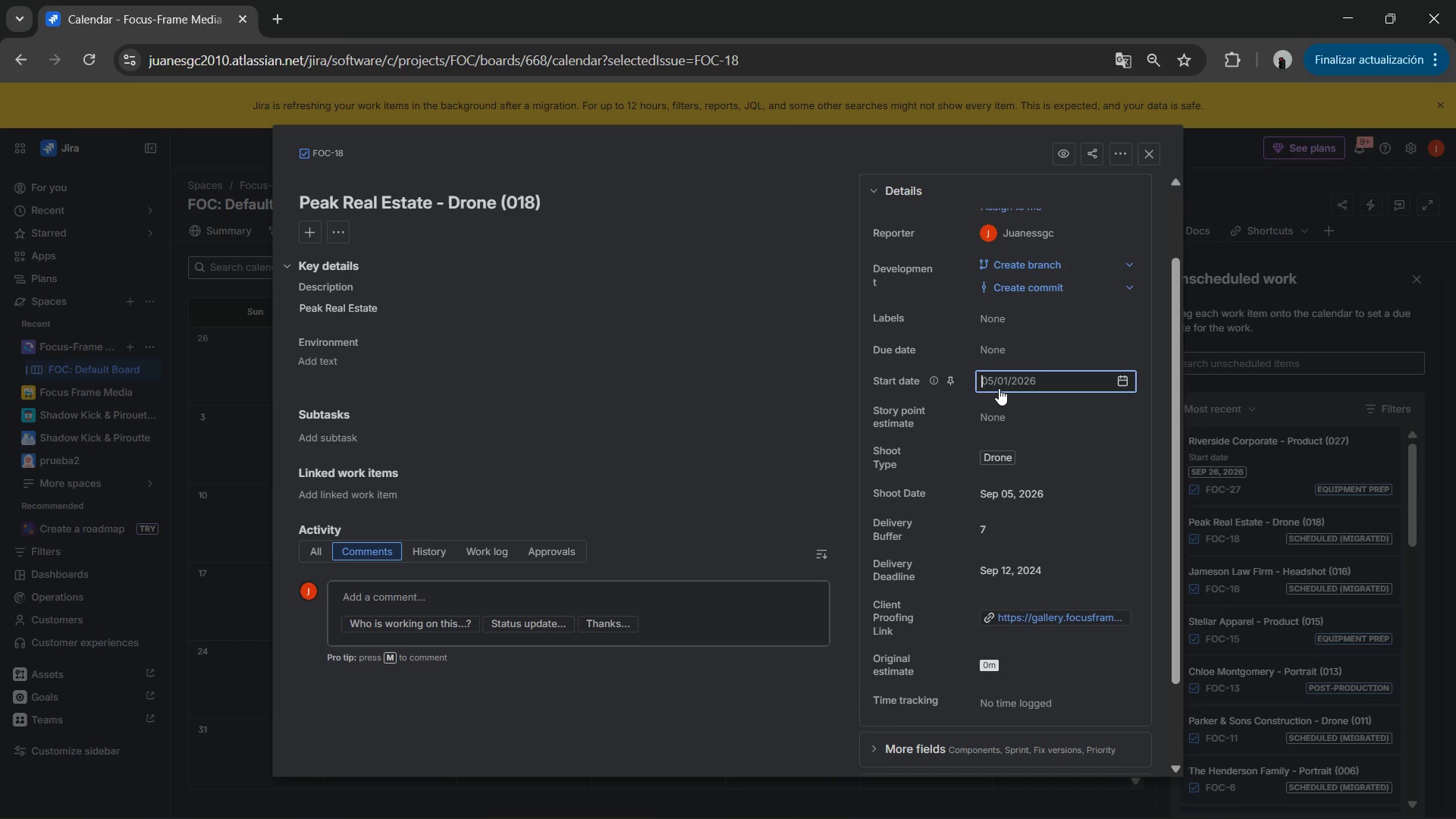 
key(Control+V)
 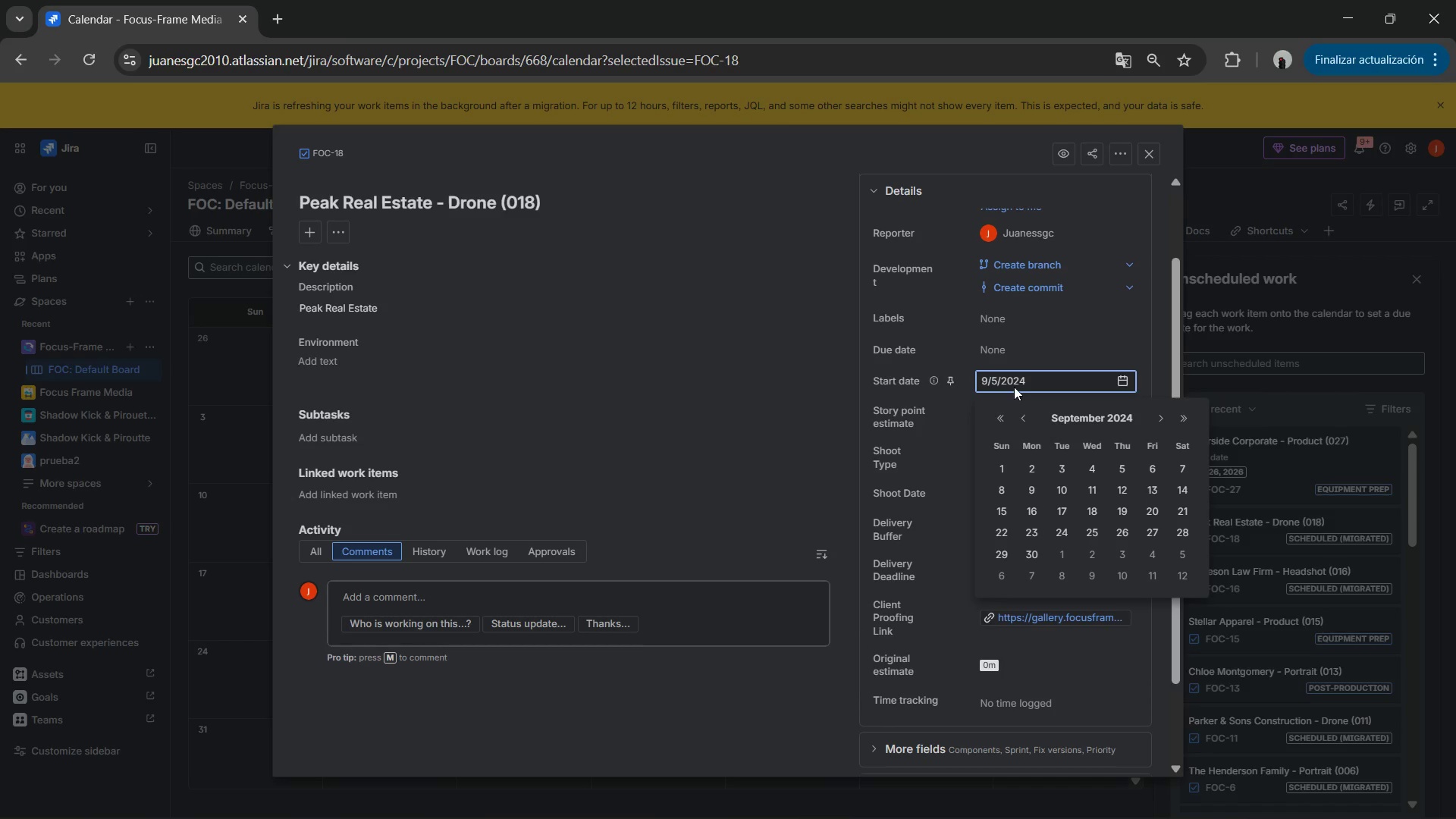 
key(Backspace)
 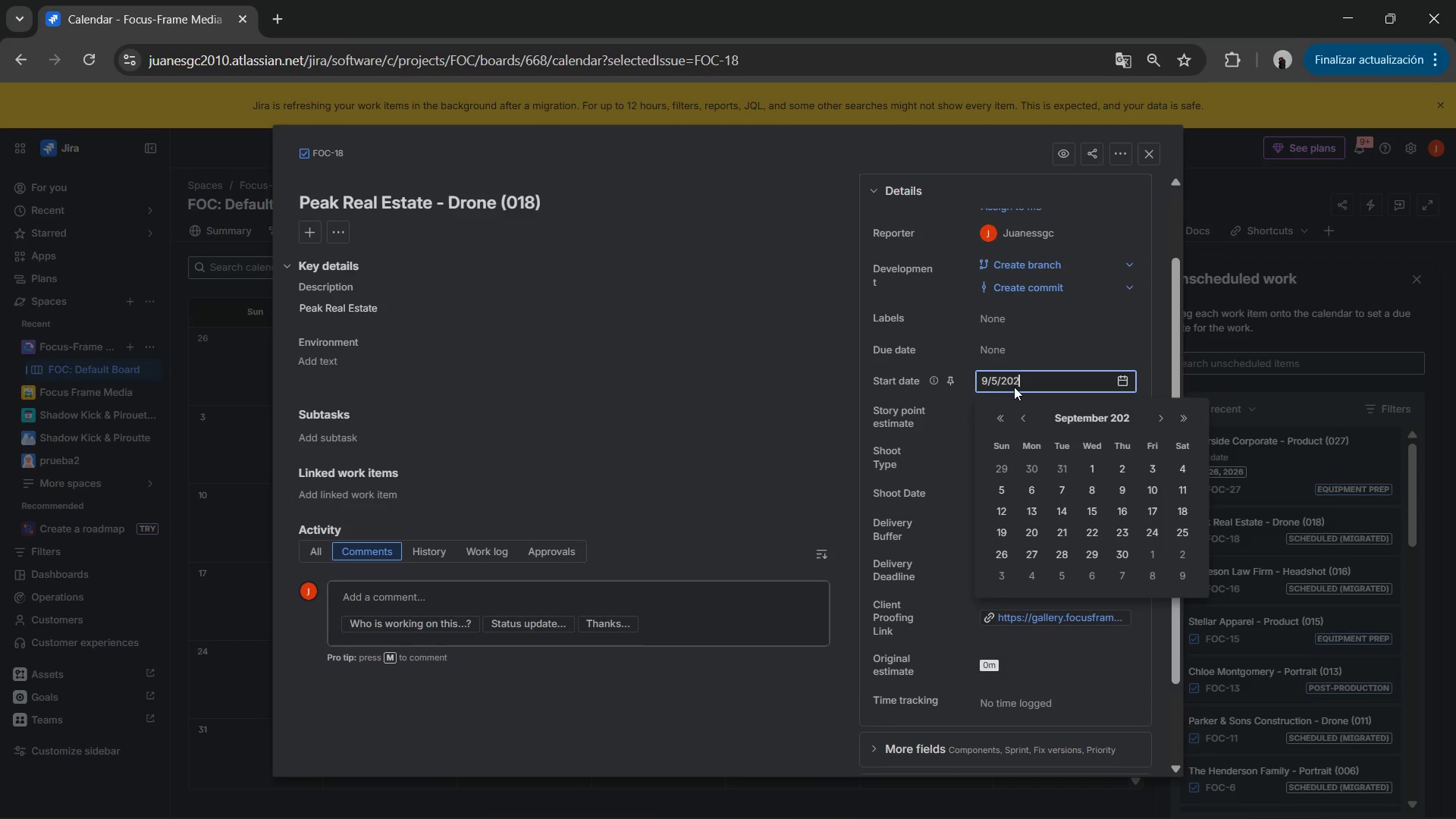 
key(Numpad6)
 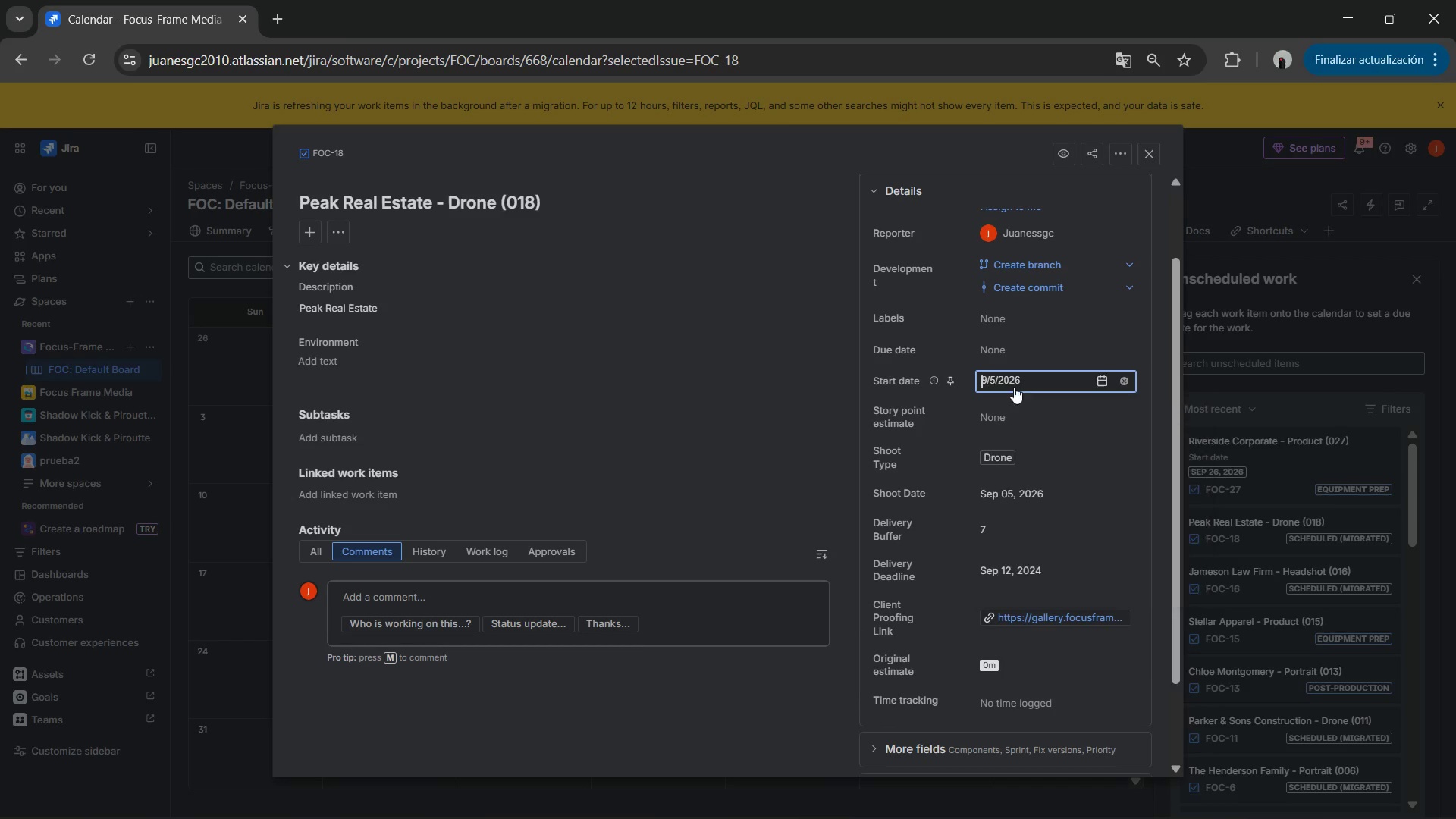 
key(NumpadEnter)
 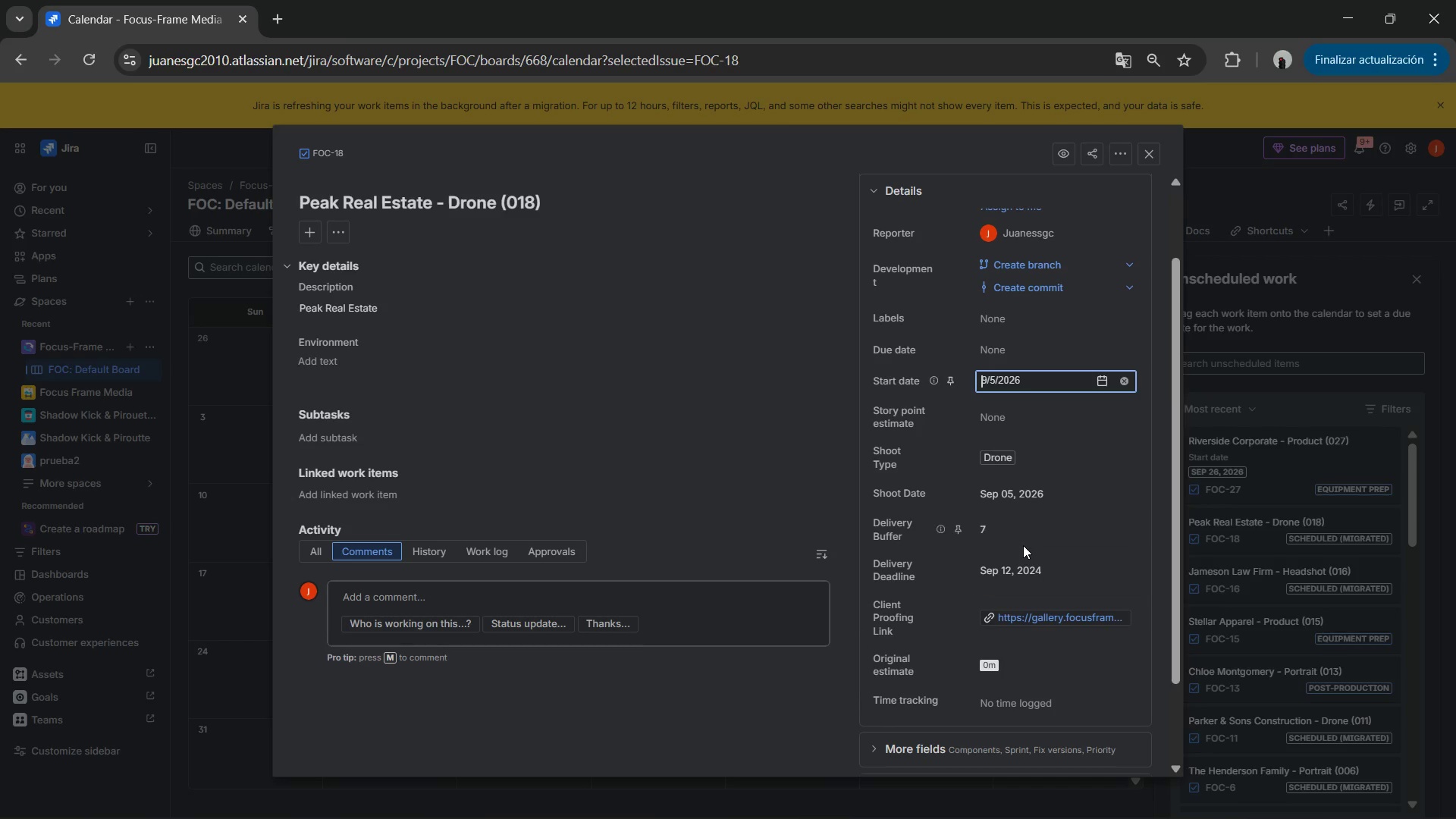 
left_click([1016, 564])
 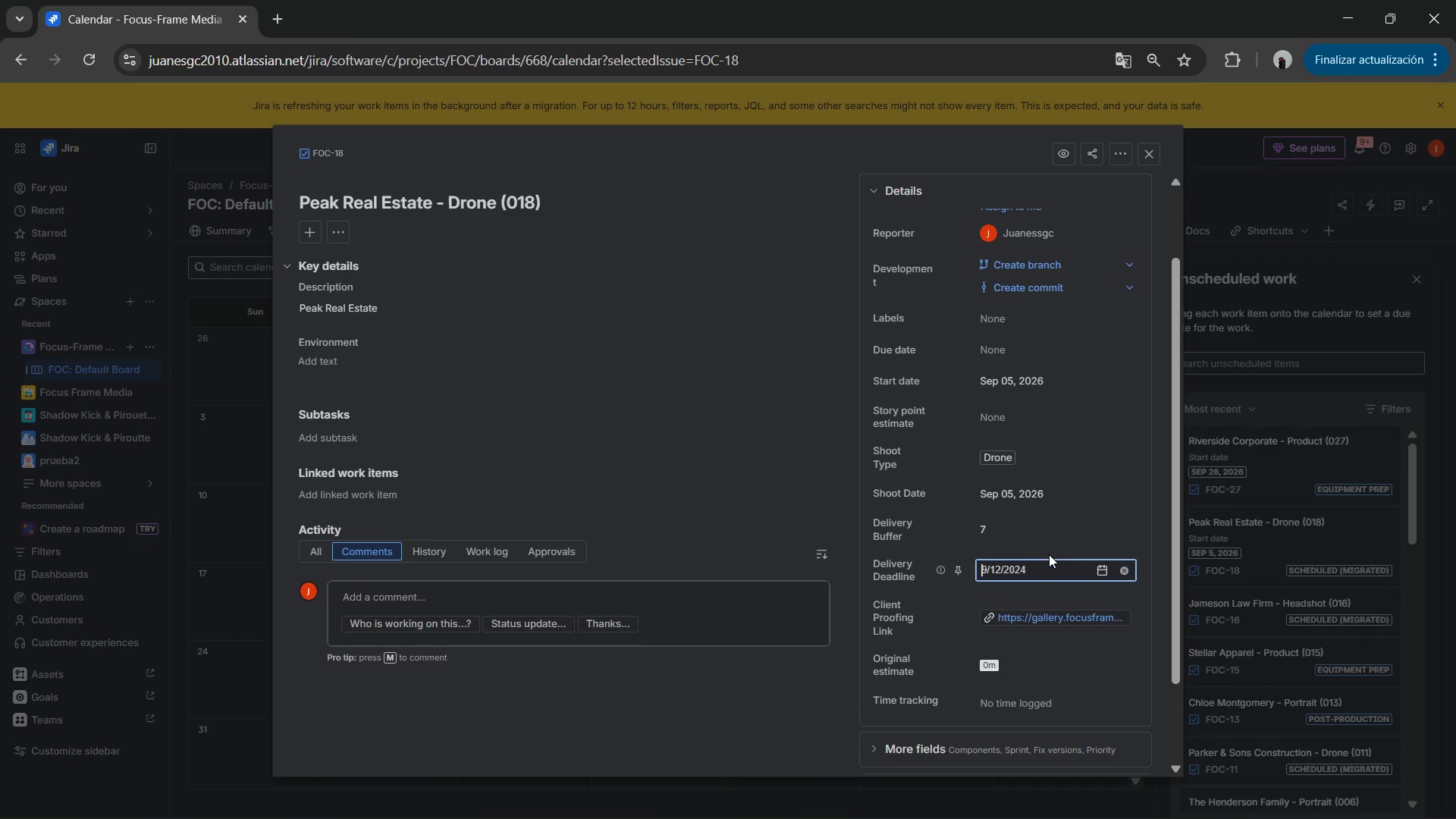 
left_click_drag(start_coordinate=[1038, 570], to_coordinate=[996, 569])
 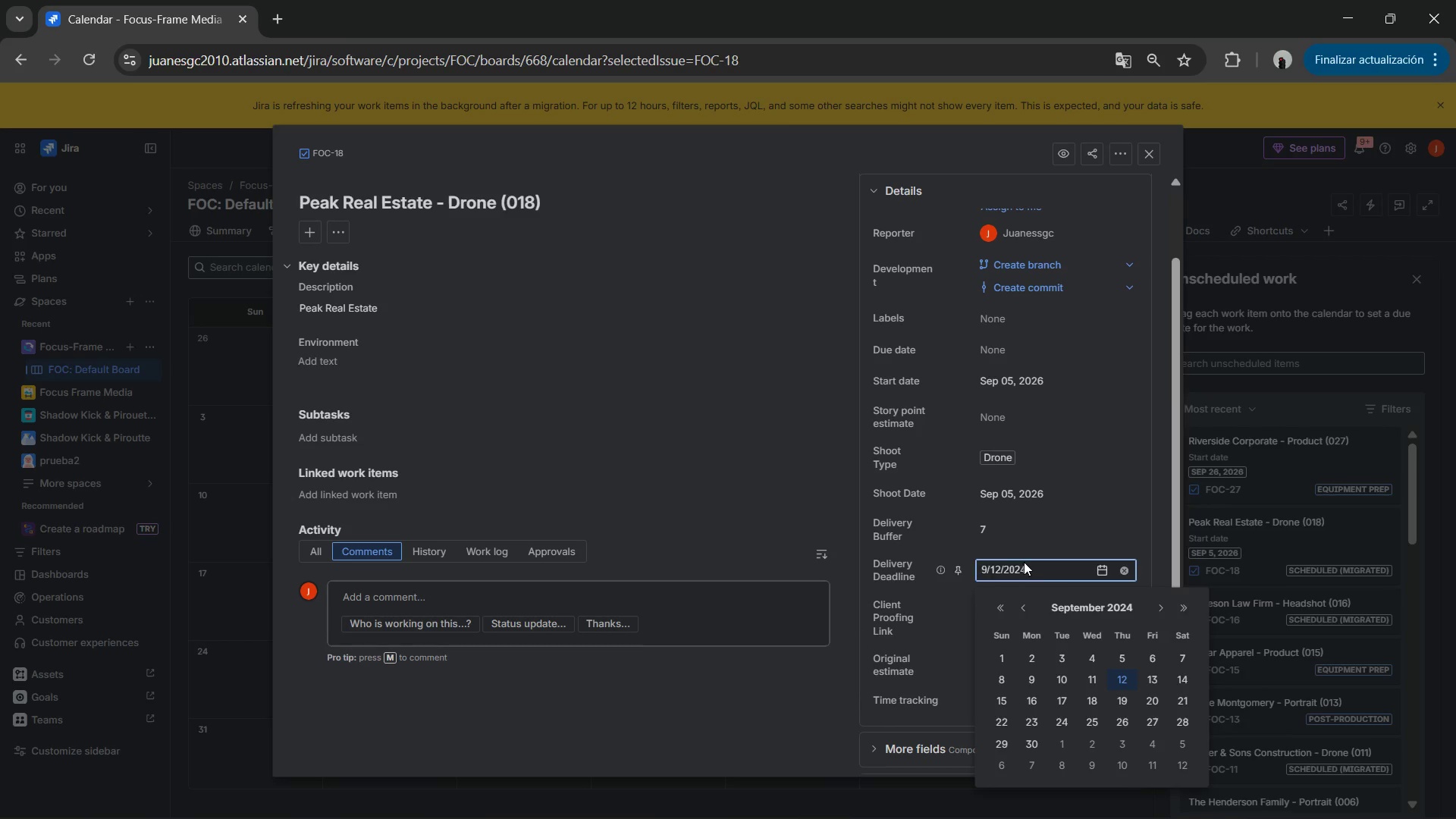 
key(Alt+AltLeft)
 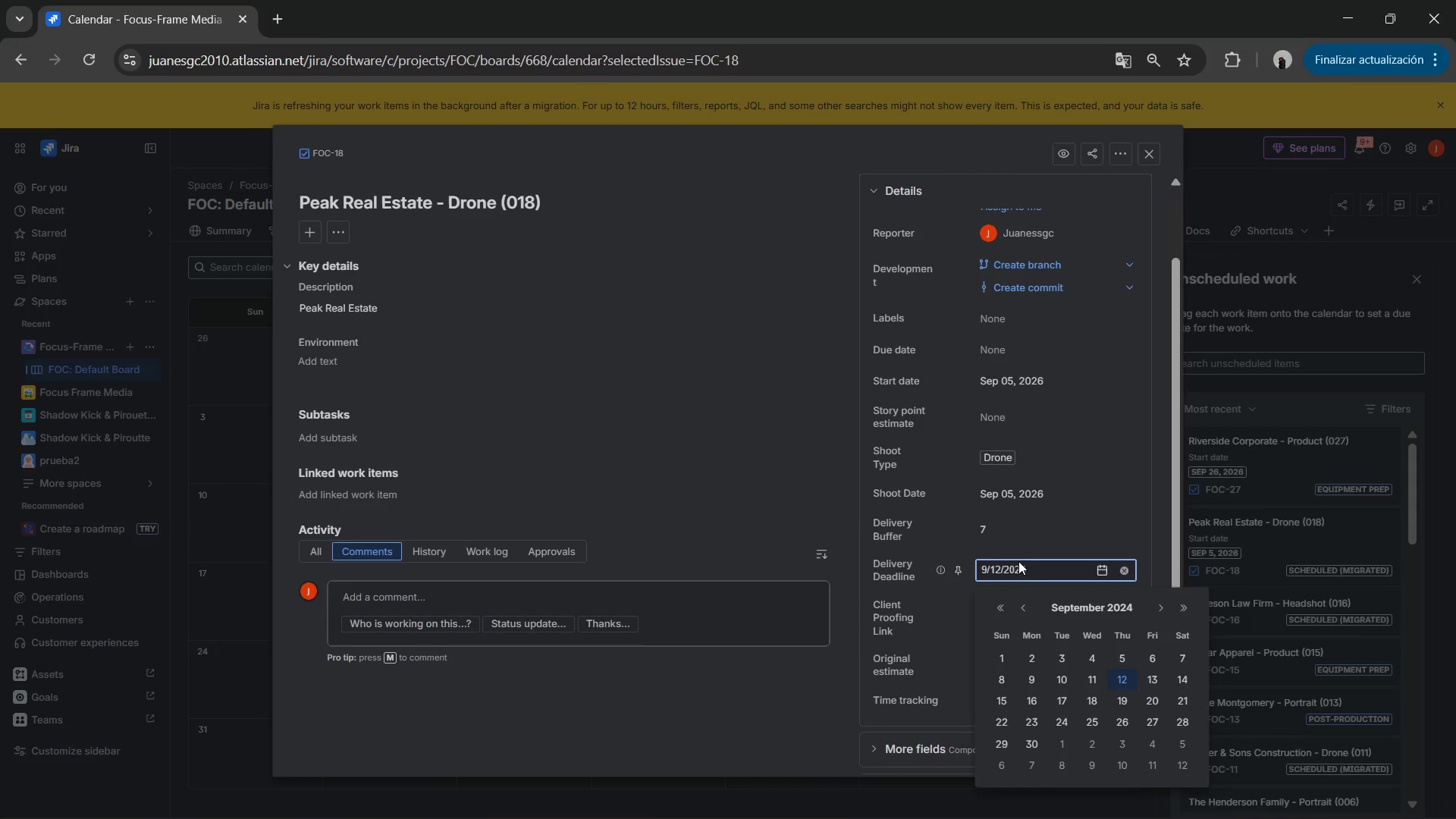 
key(Alt+Tab)
 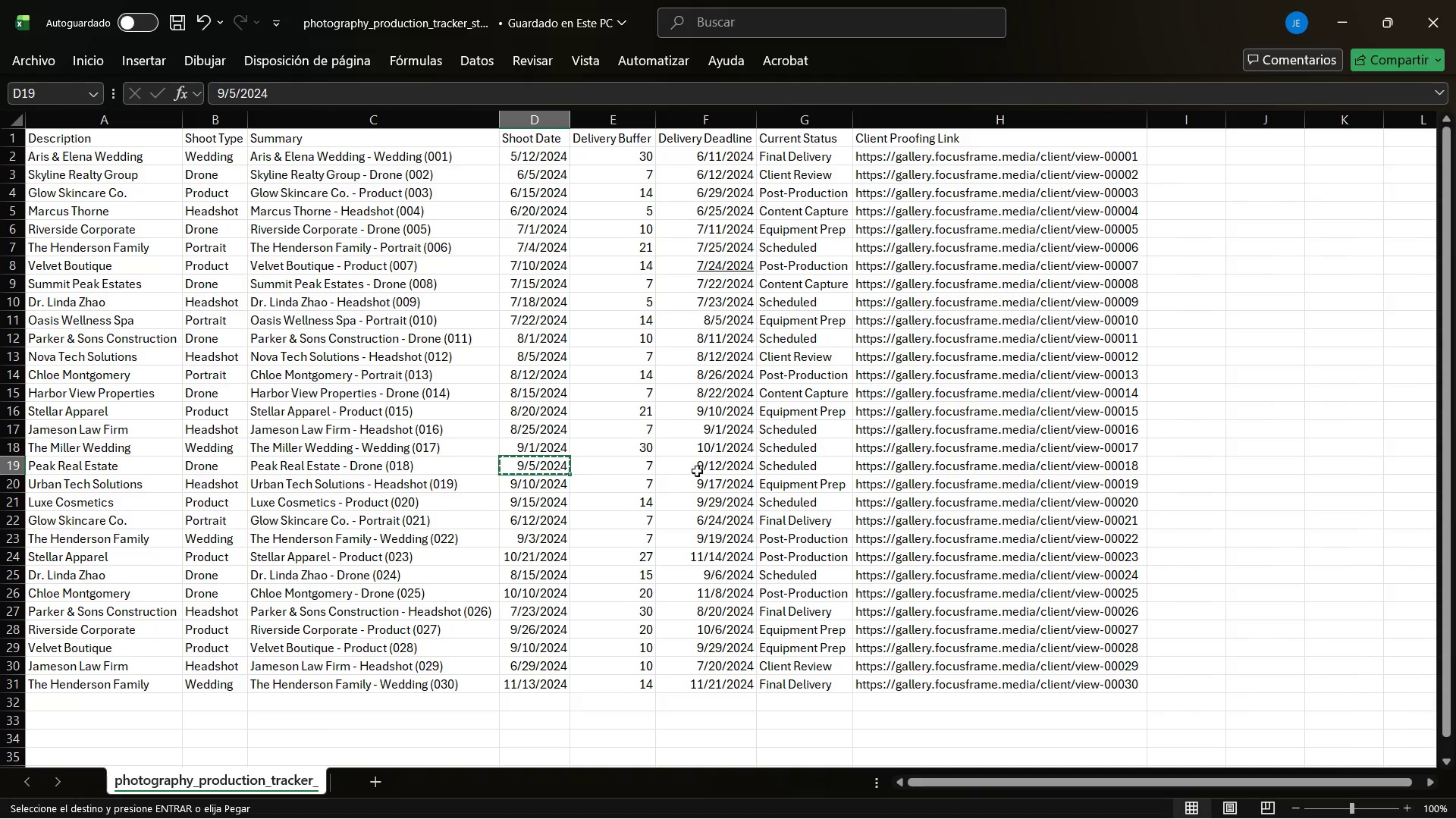 
key(Control+ControlLeft)
 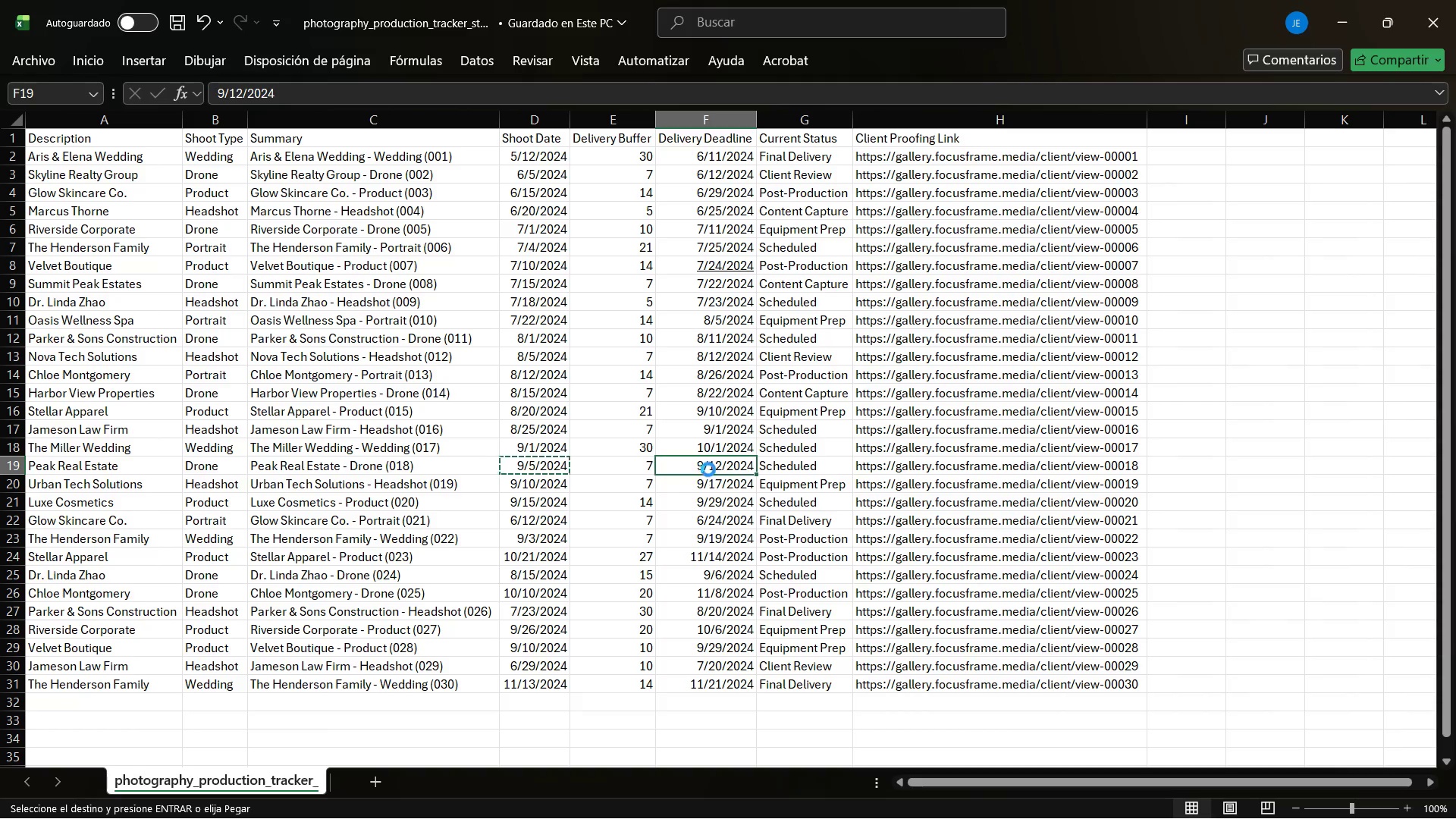 
key(Control+C)
 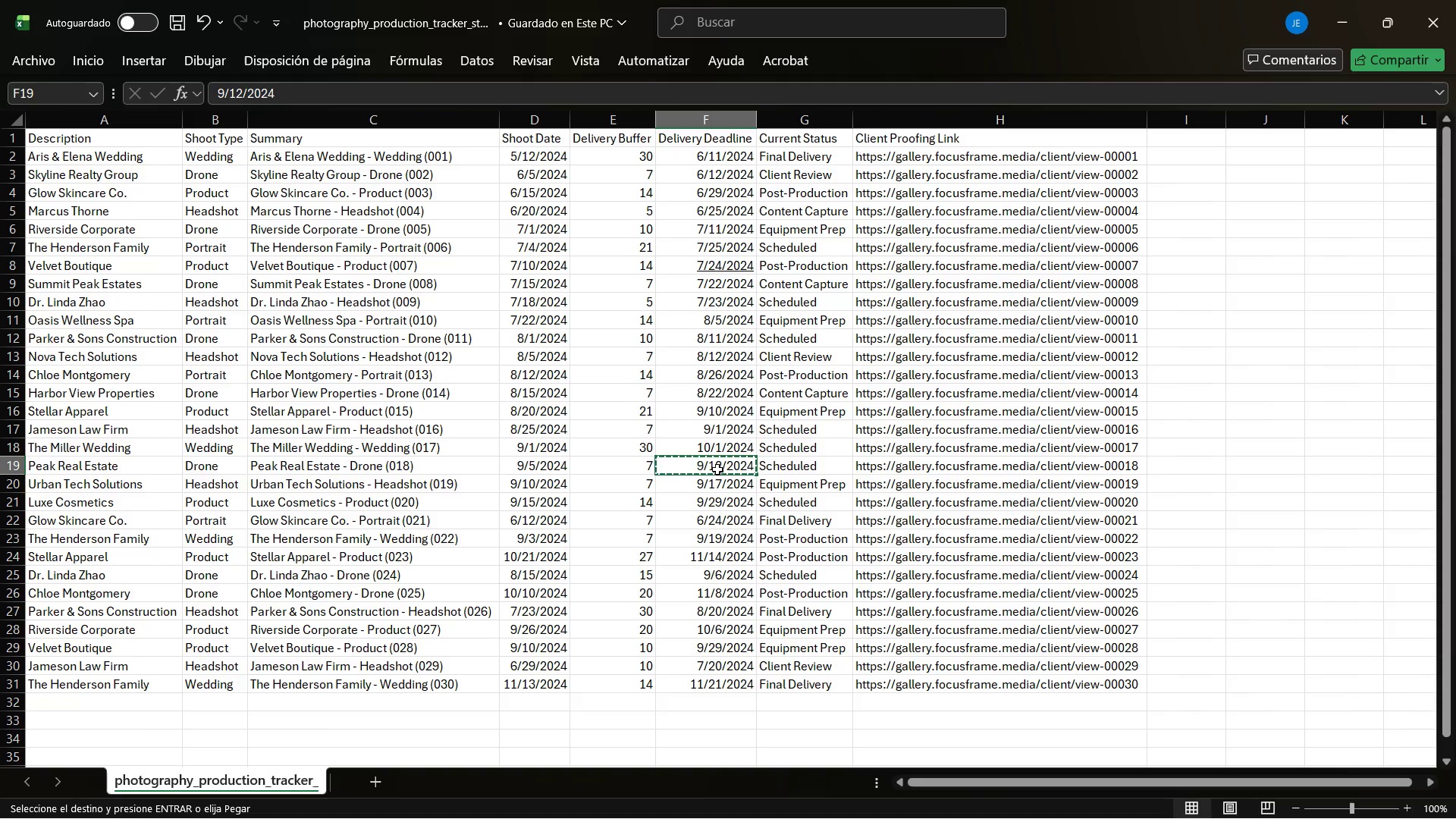 
key(Alt+AltLeft)
 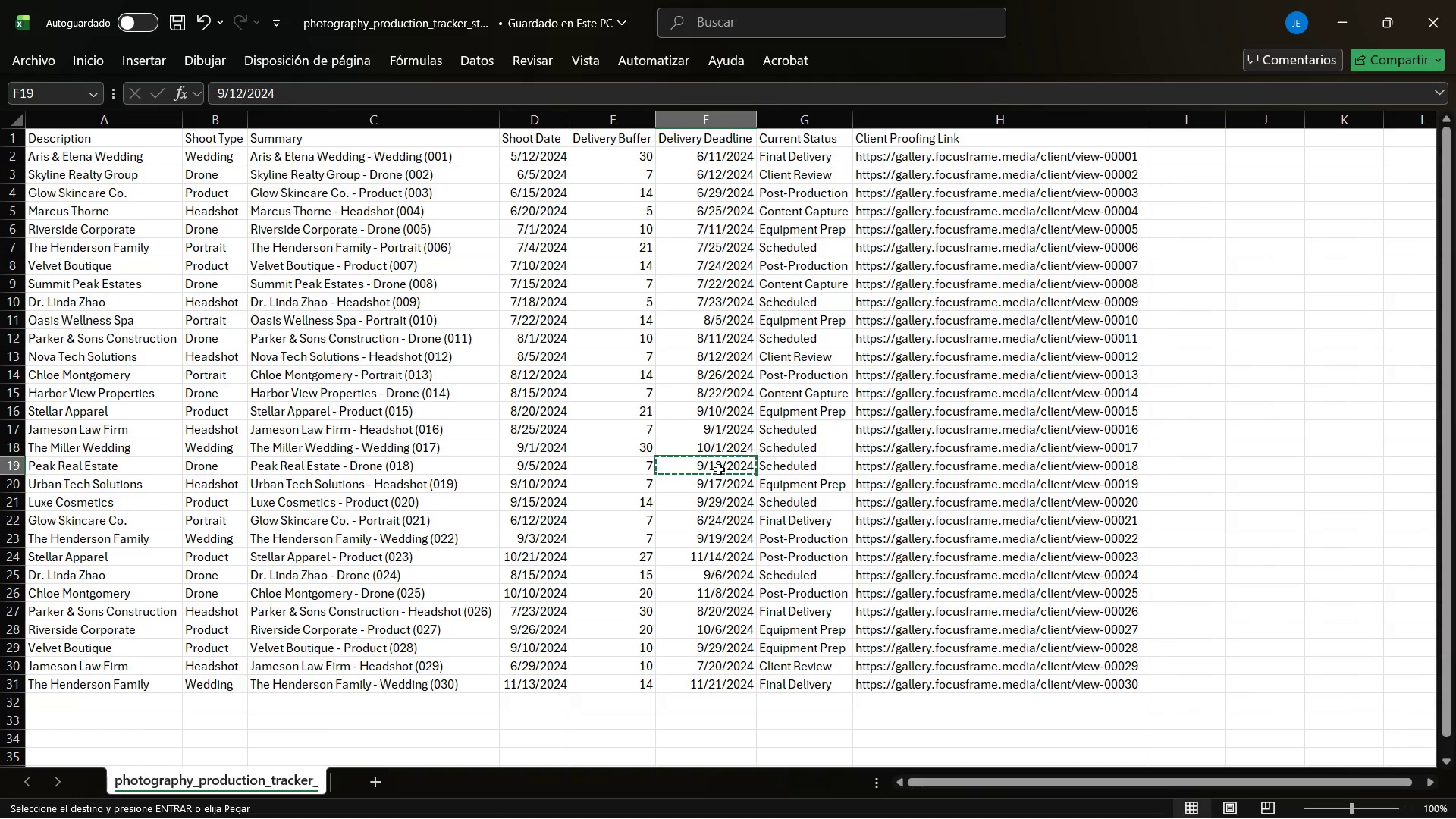 
key(Alt+Tab)
 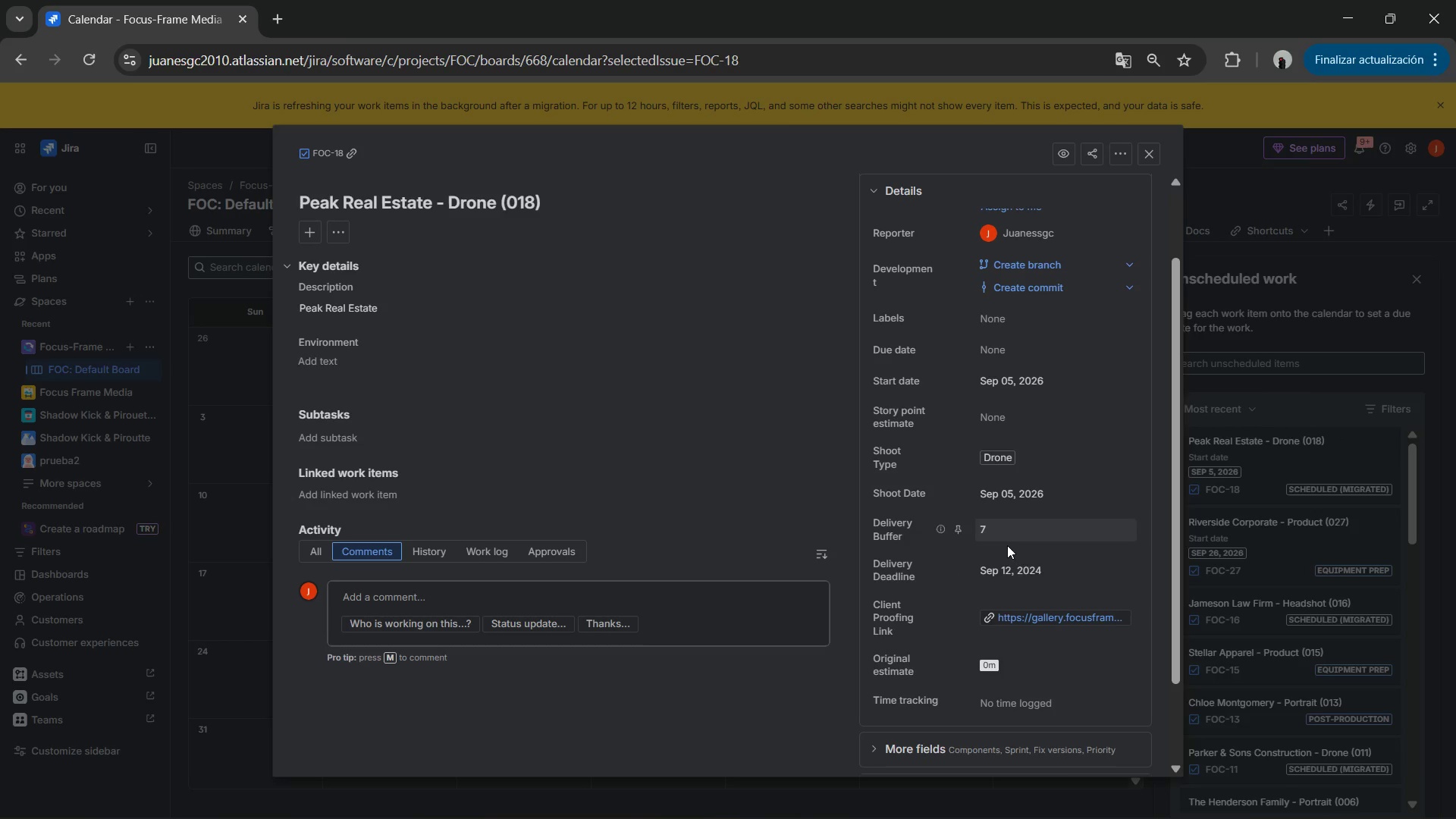 
left_click([1016, 563])
 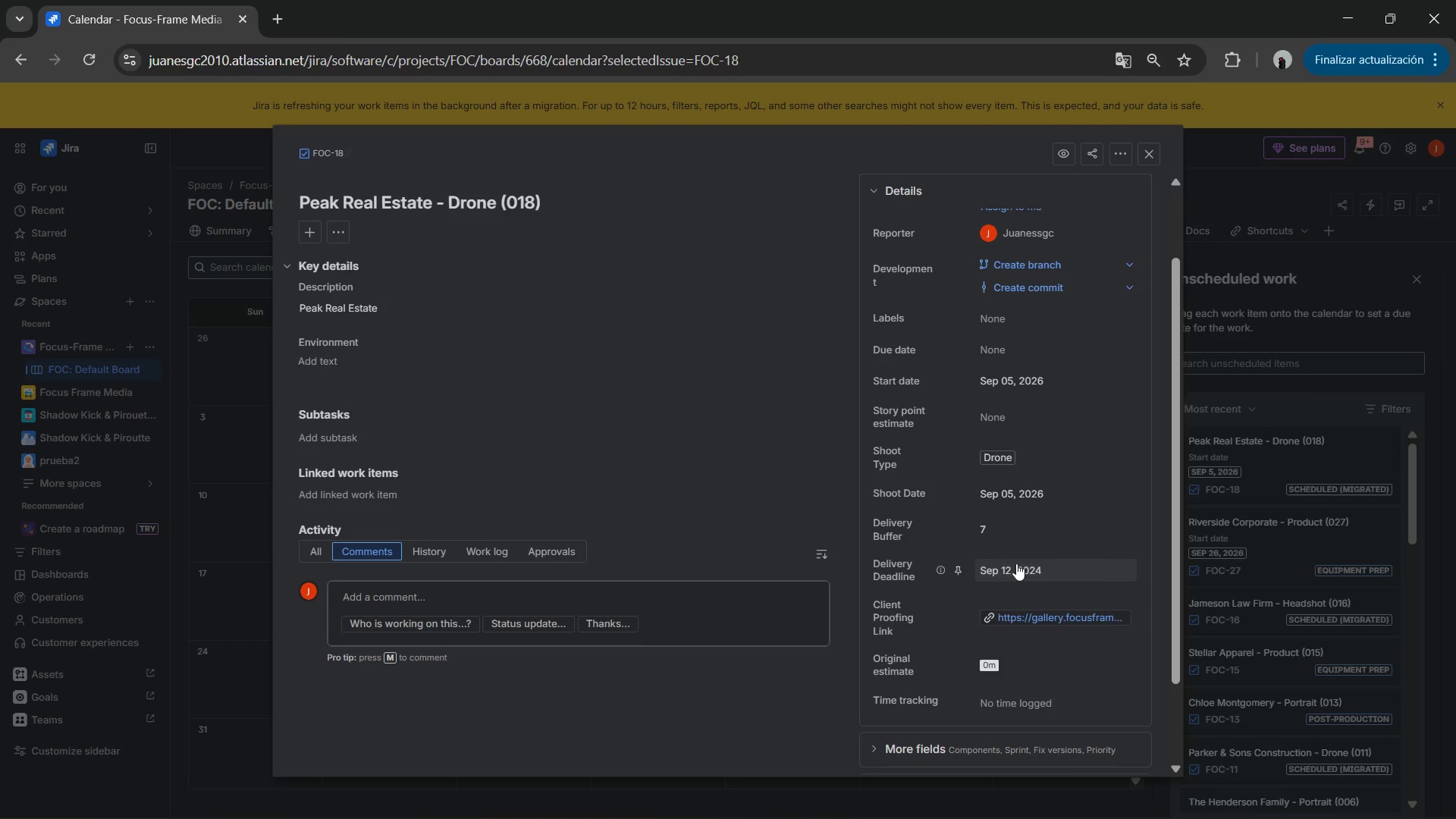 
key(Control+V)
 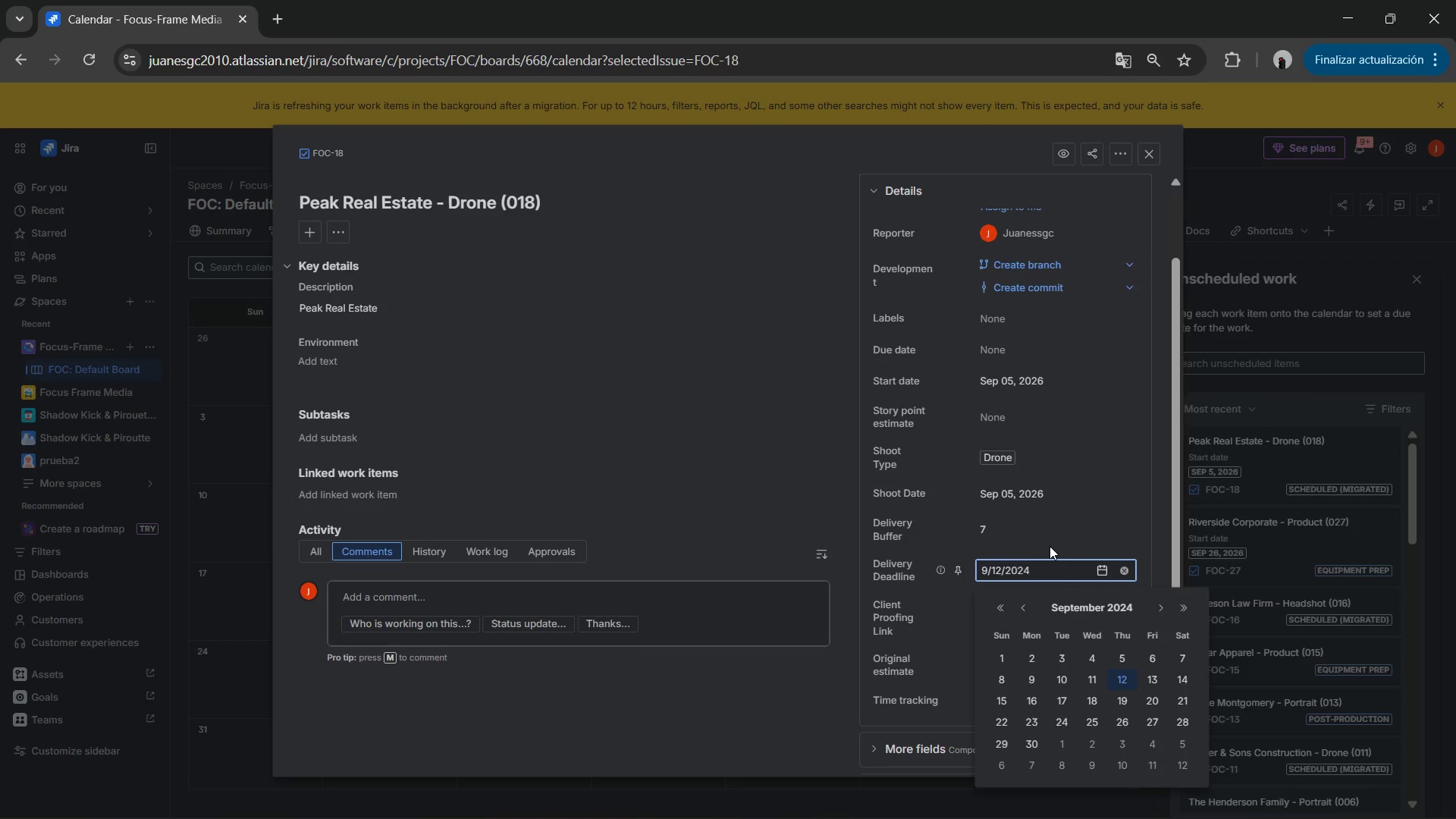 
key(Backspace)
 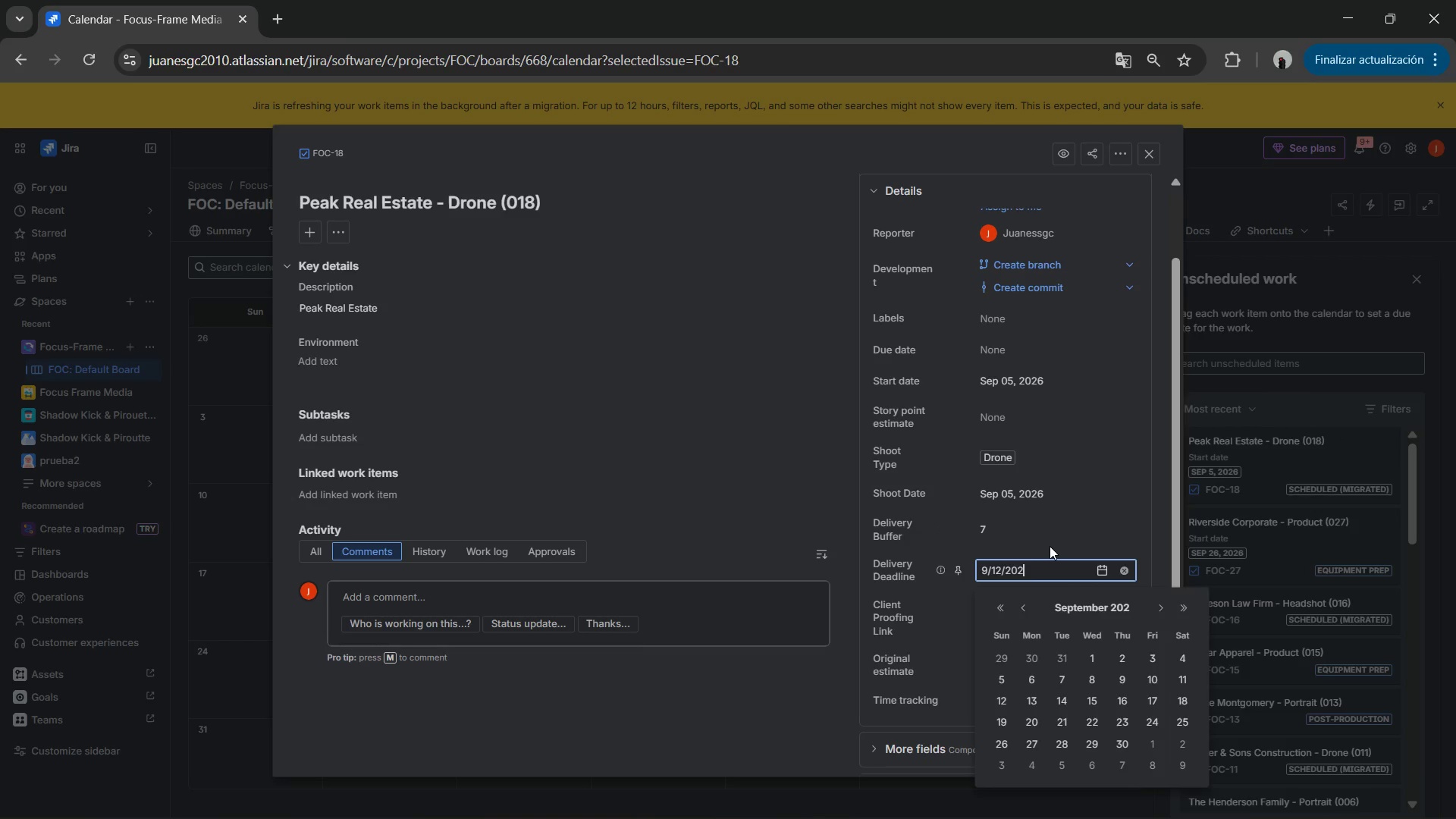 
key(Numpad6)
 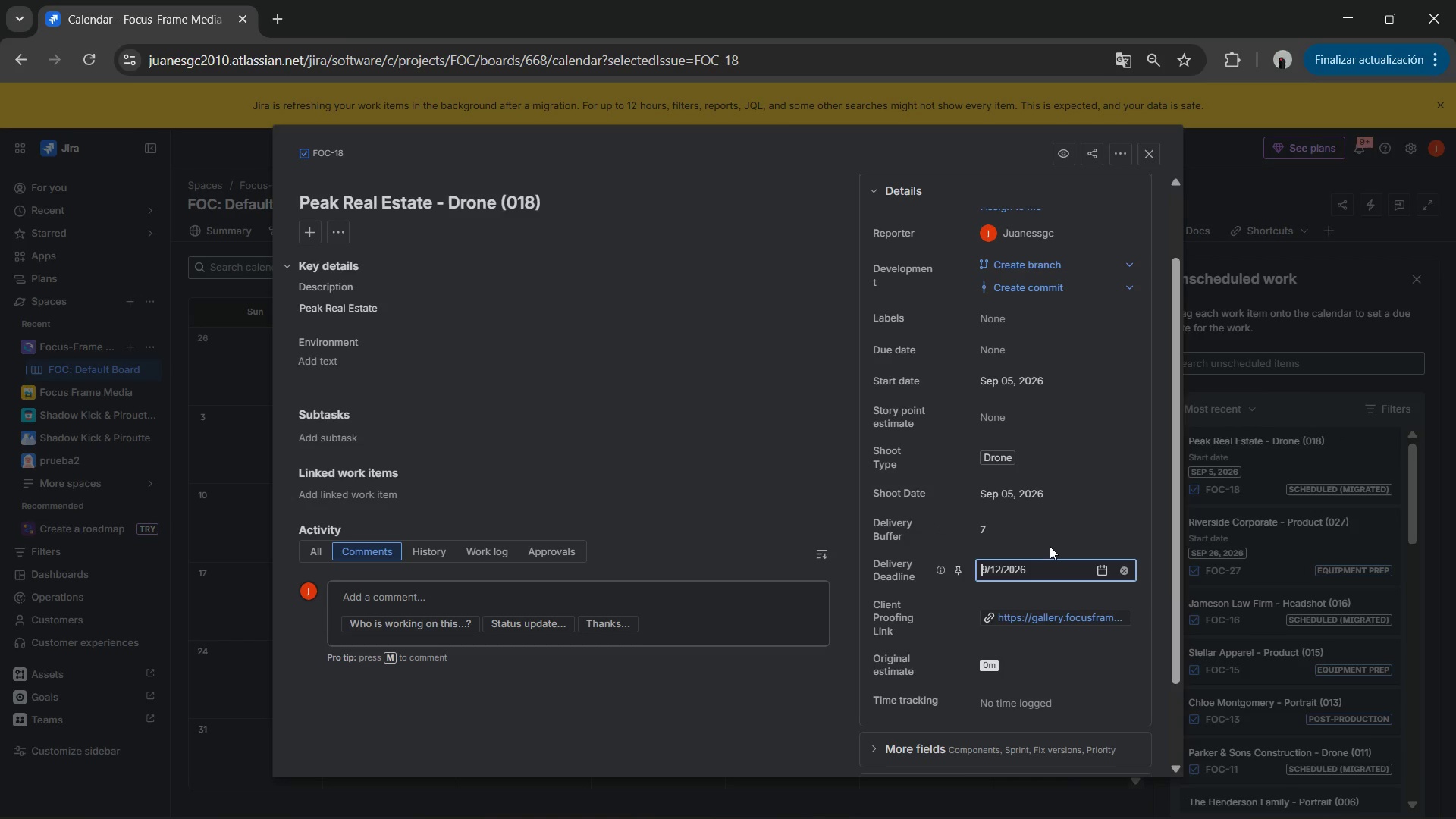 
key(NumpadEnter)
 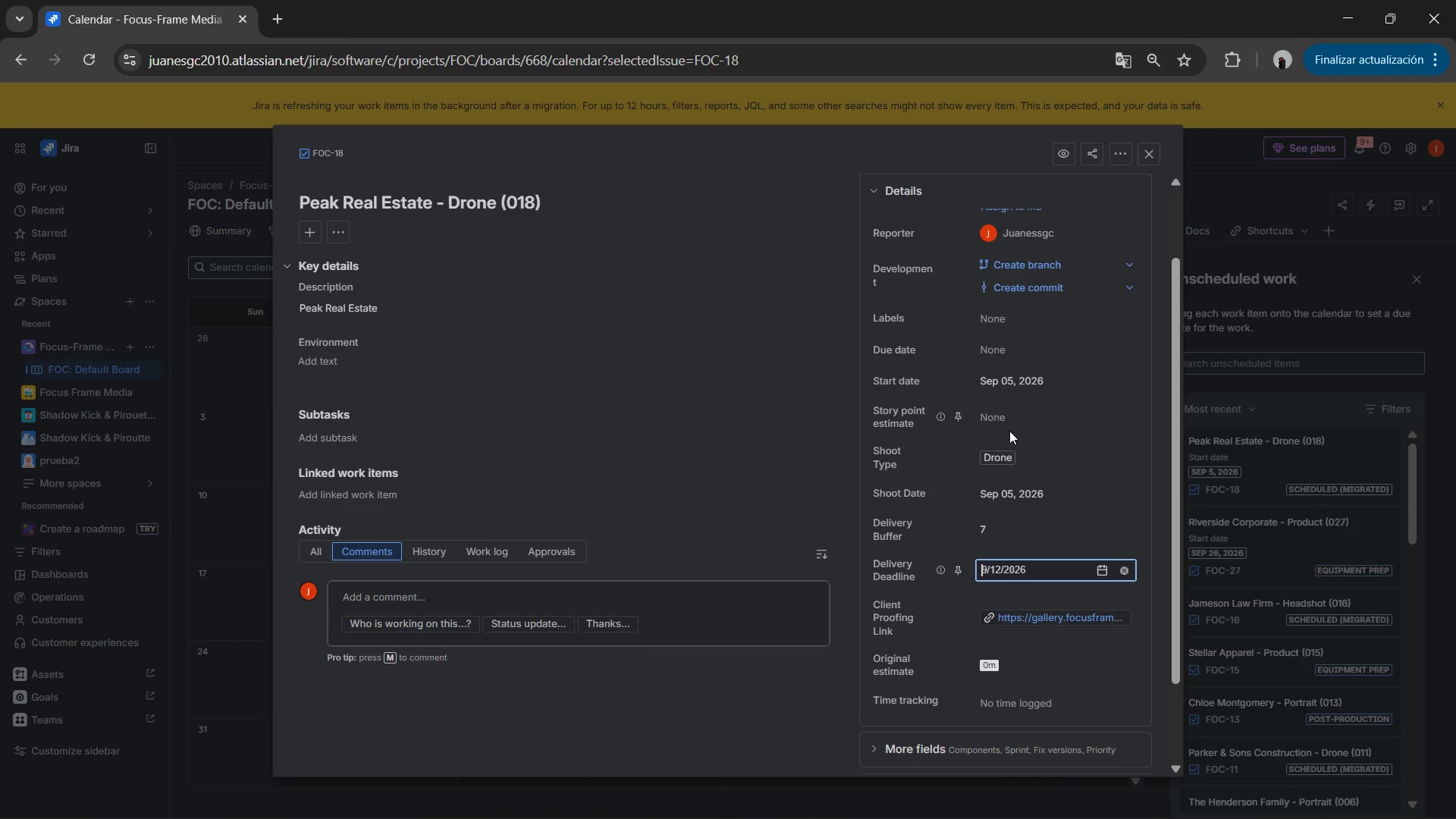 
left_click([1025, 355])
 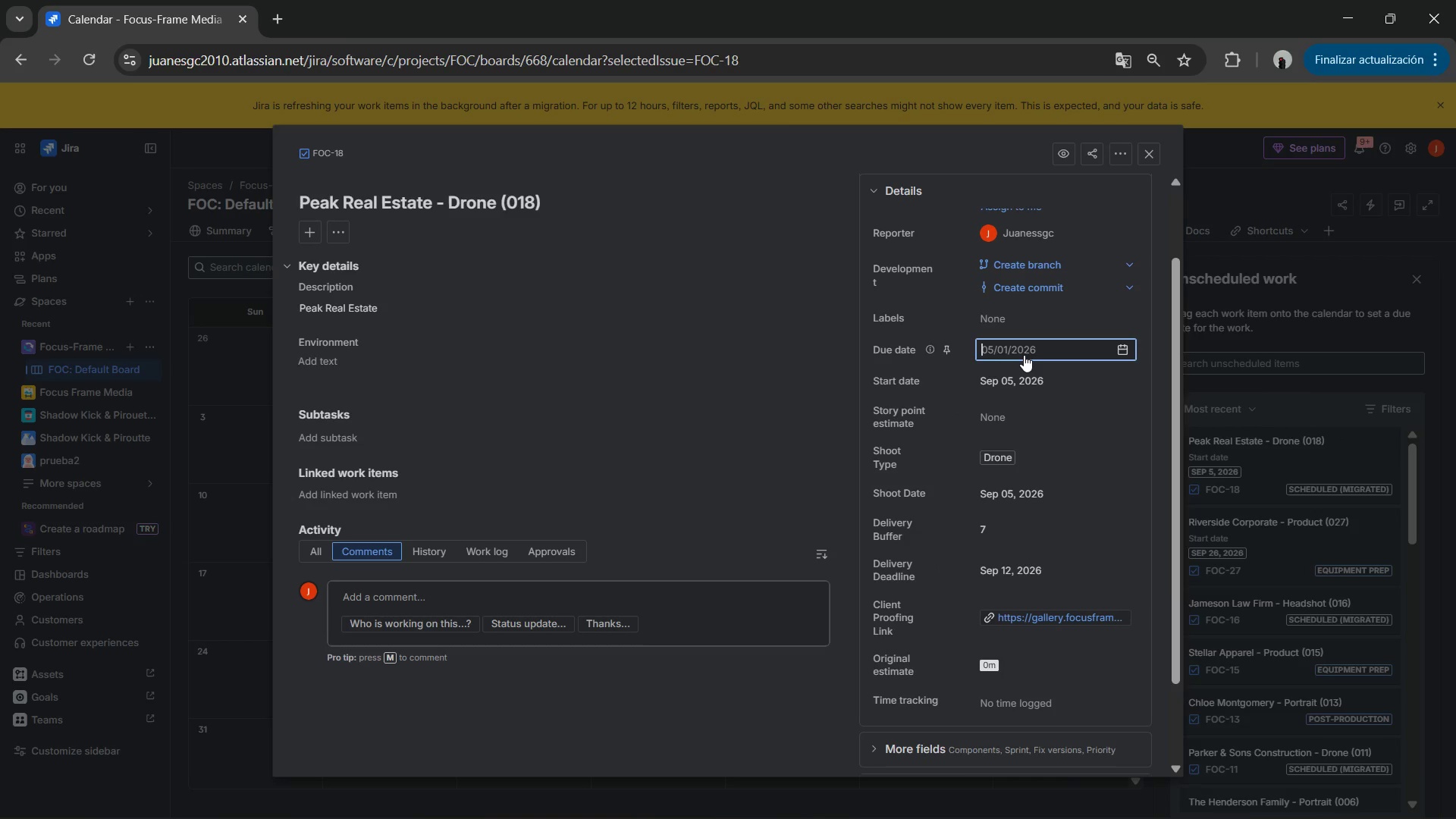 
key(Control+V)
 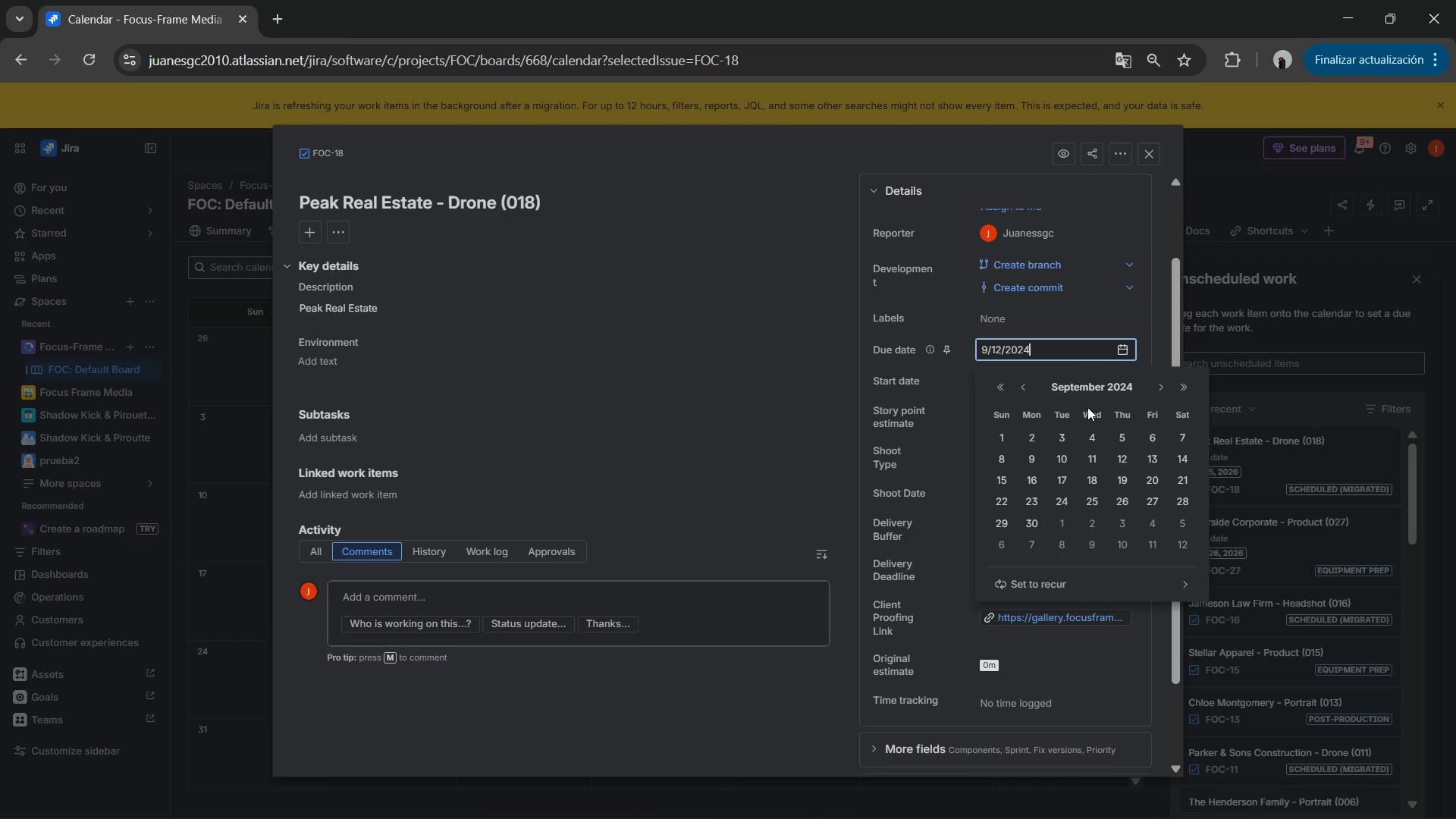 
key(Backspace)
 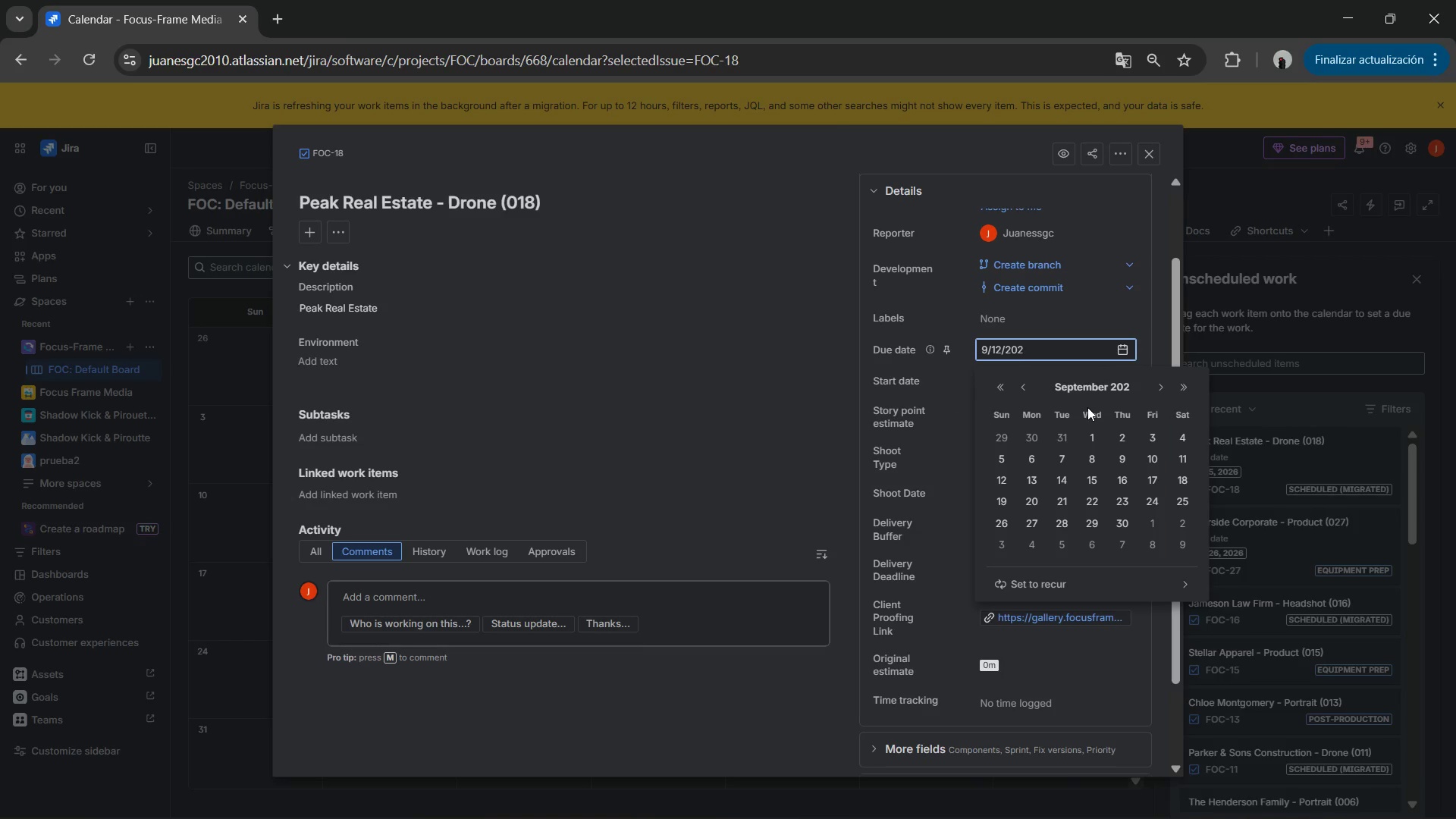 
key(Numpad6)
 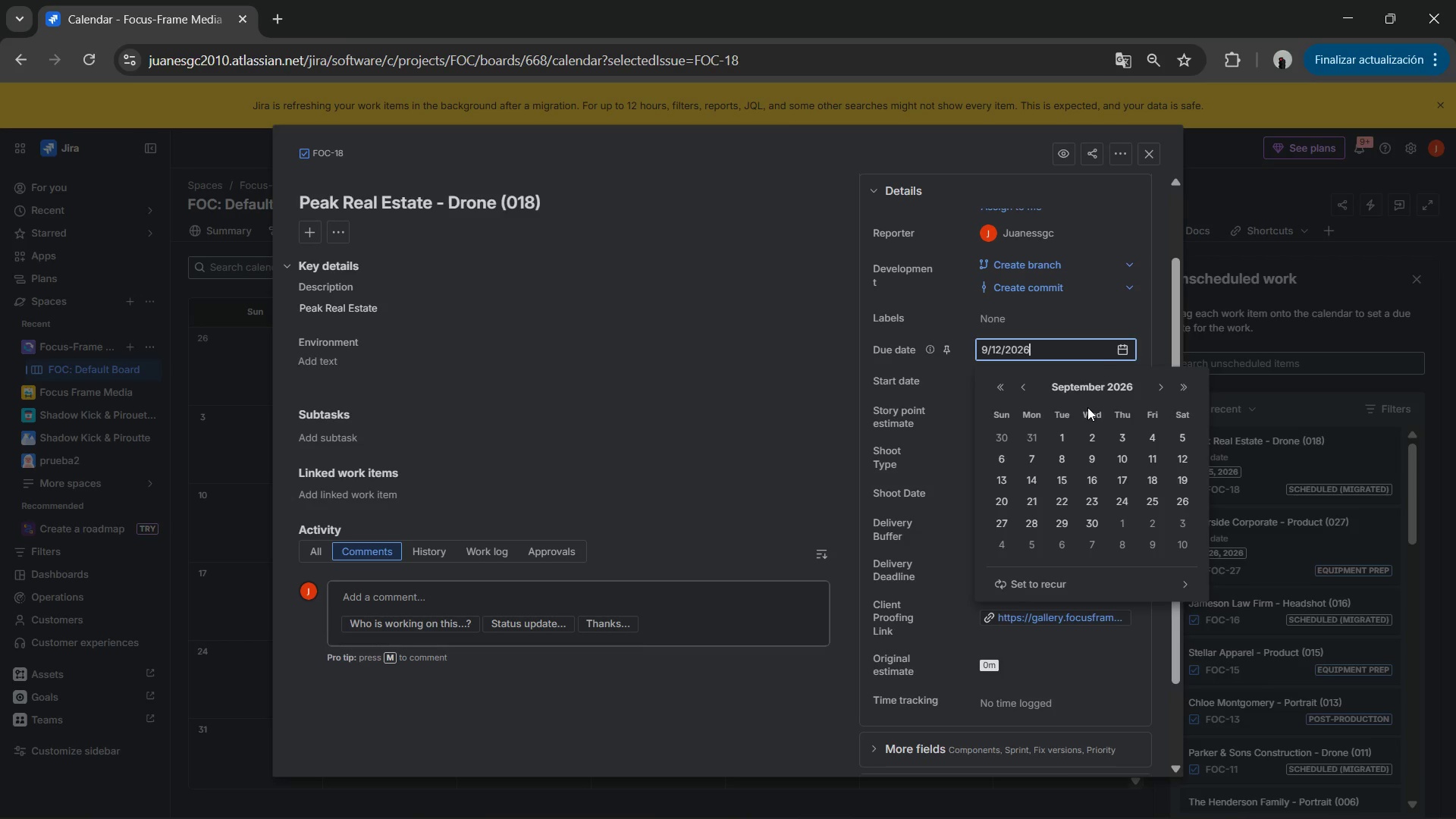 
key(NumpadEnter)
 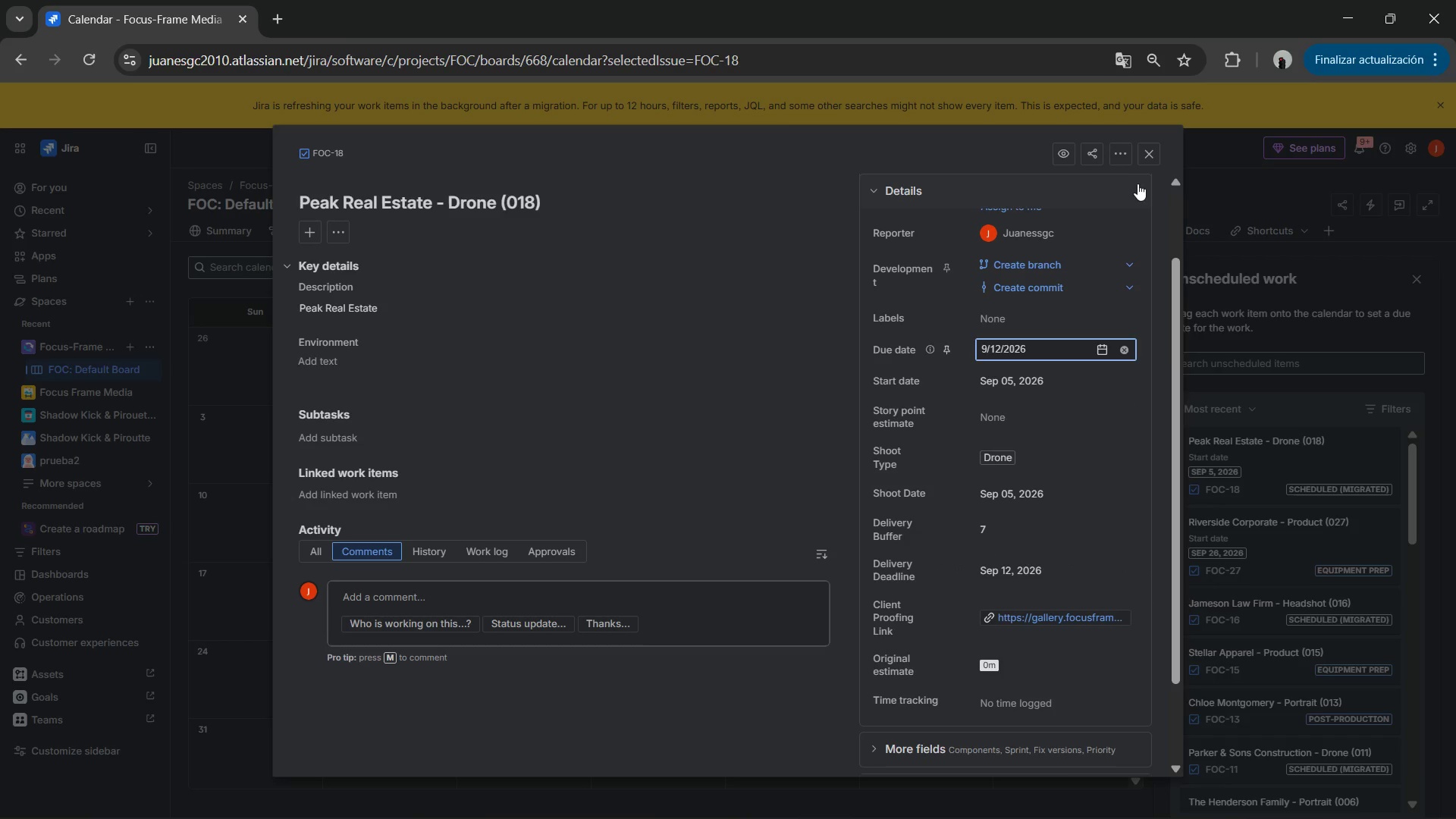 
left_click([1147, 158])
 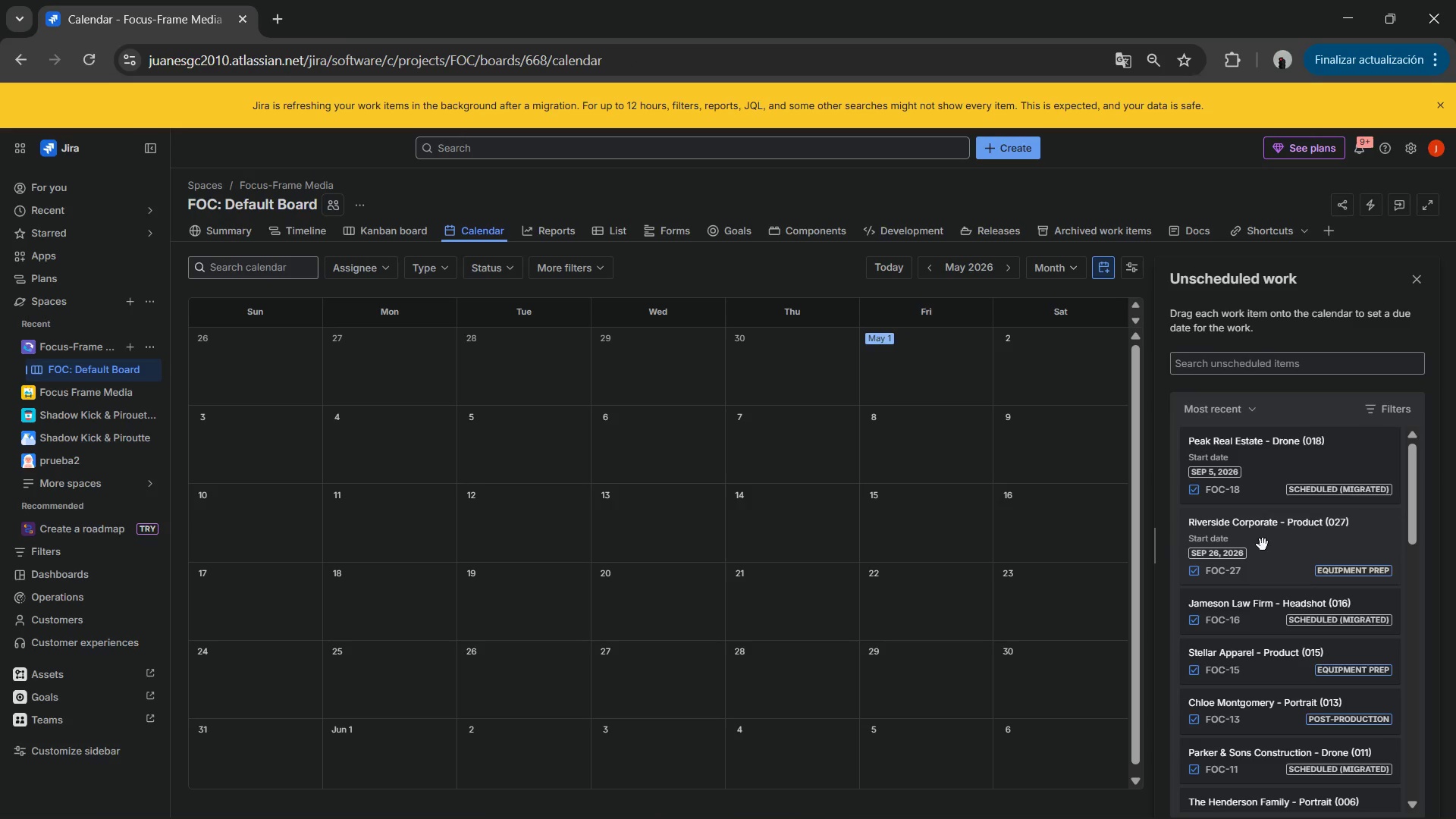 
scroll: coordinate [1281, 527], scroll_direction: down, amount: 1.0
 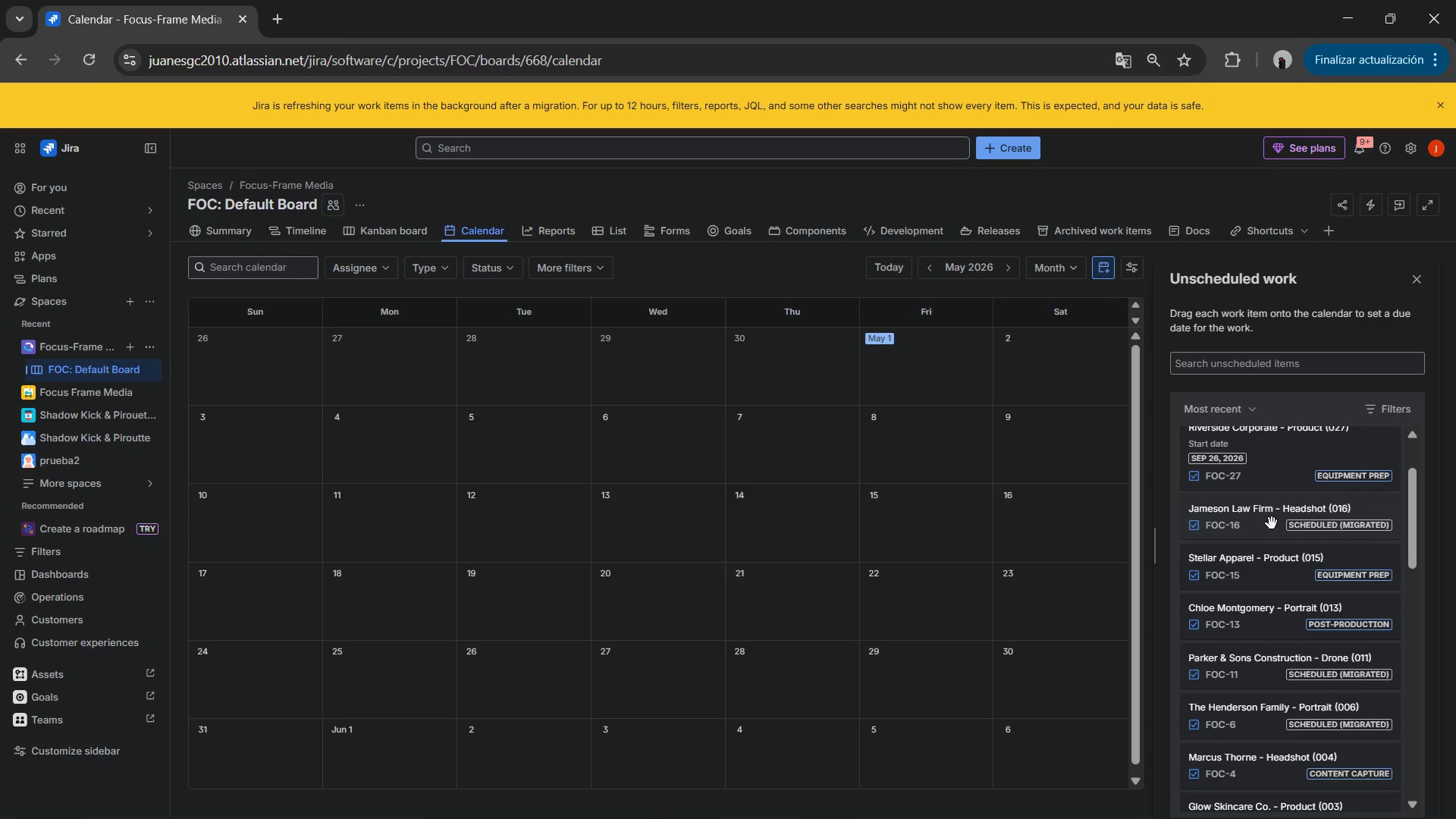 
scroll: coordinate [1260, 534], scroll_direction: none, amount: 0.0
 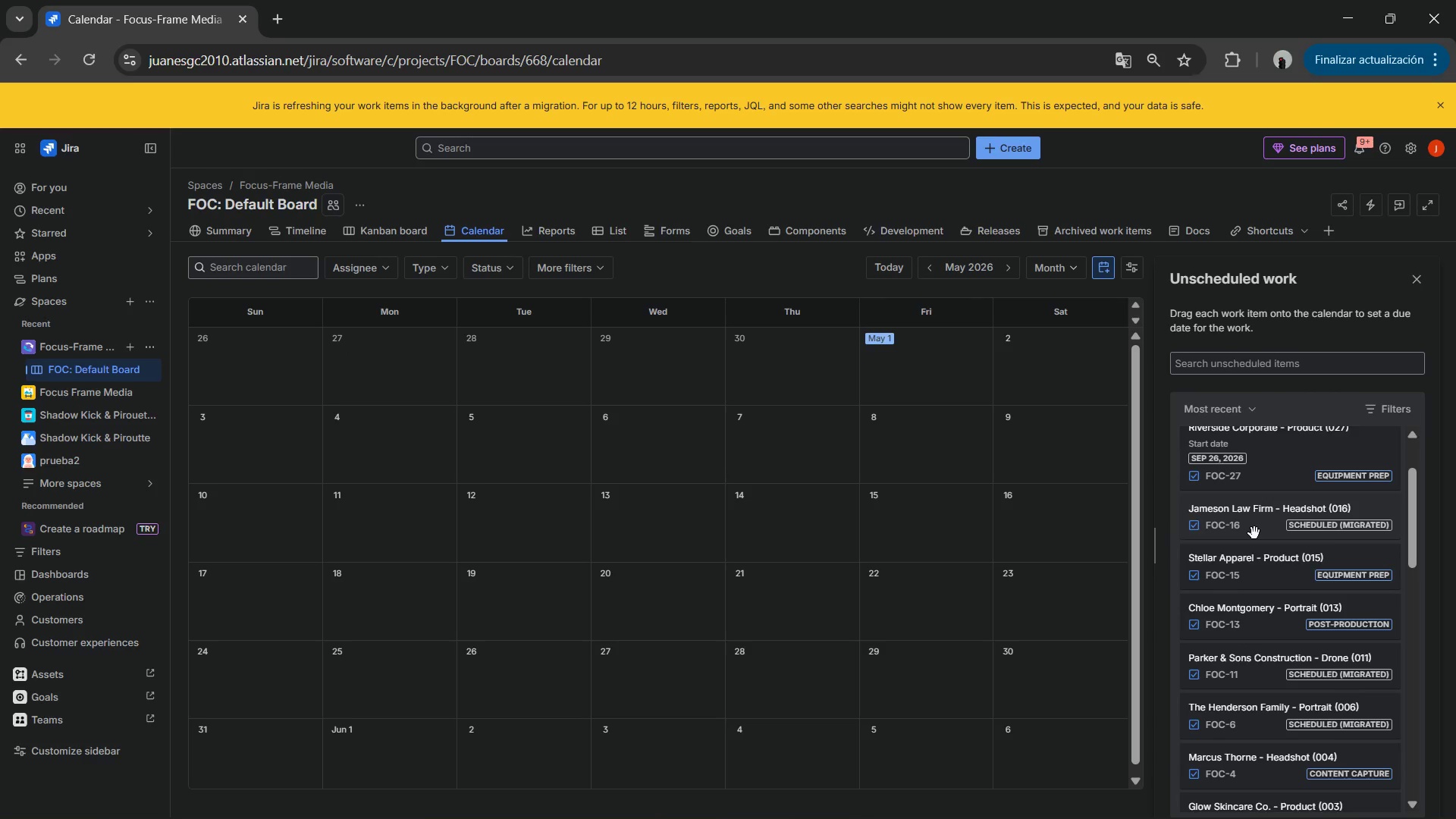 
left_click([1254, 533])
 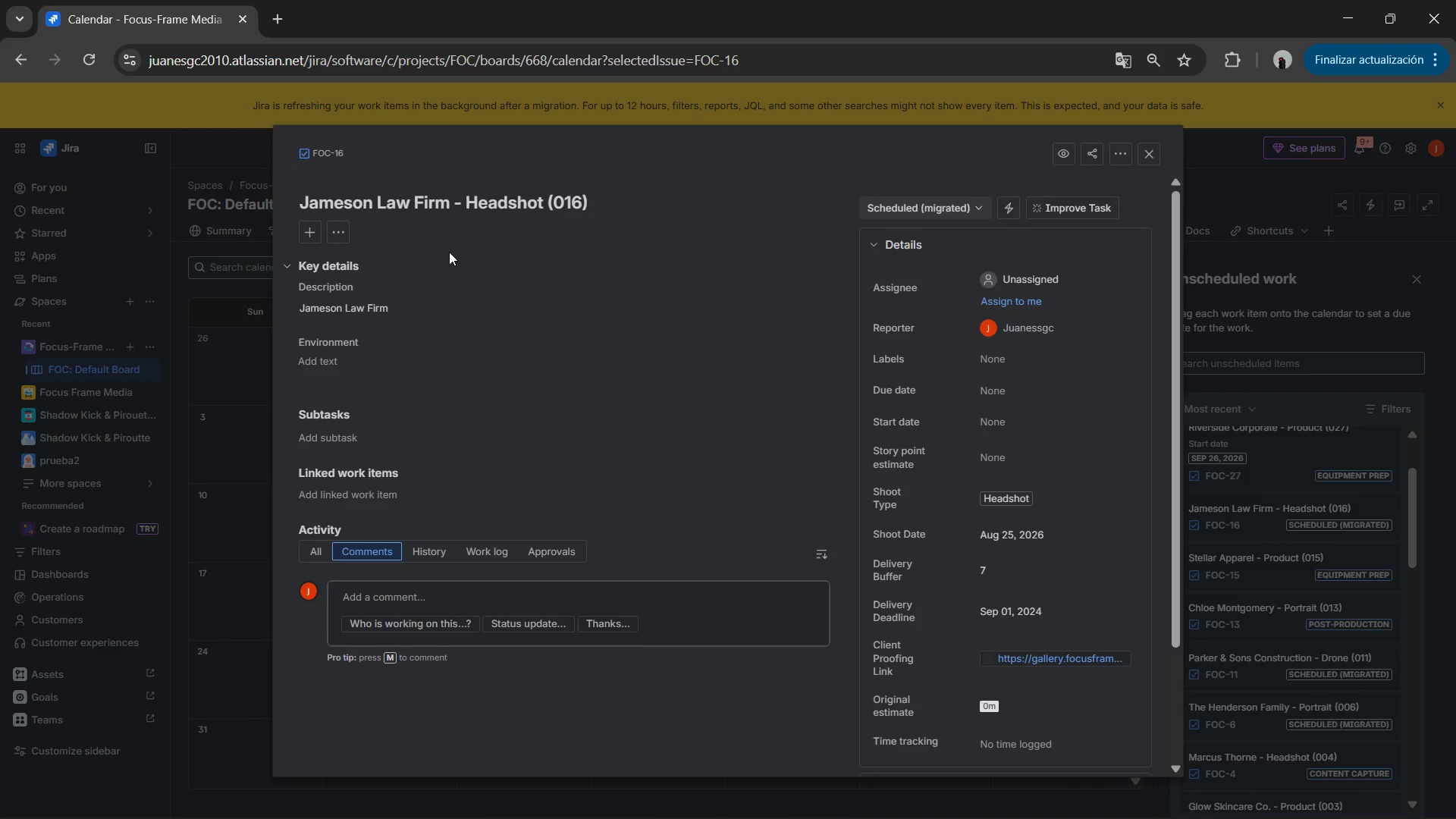 
left_click([396, 200])
 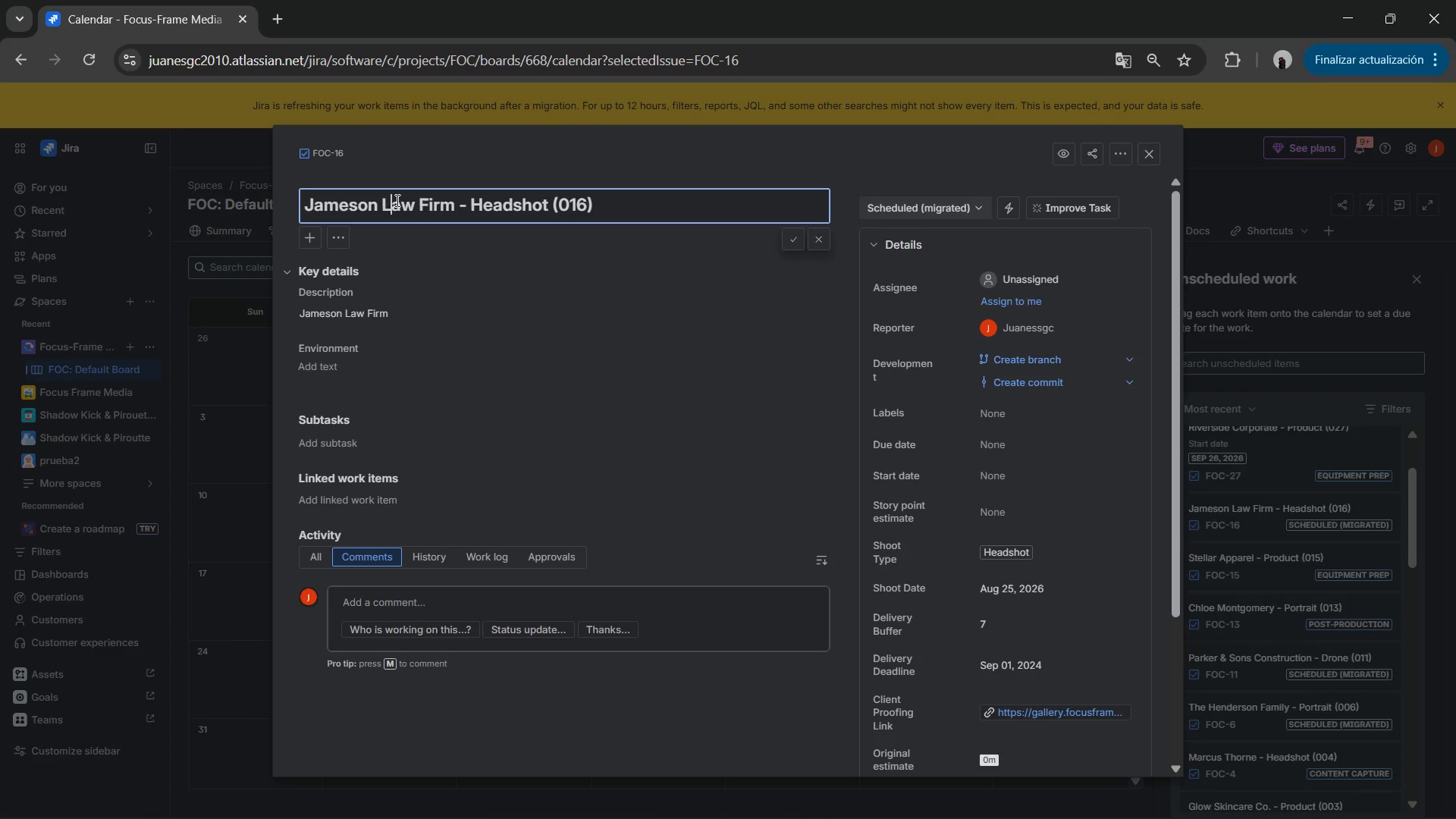 
double_click([396, 200])
 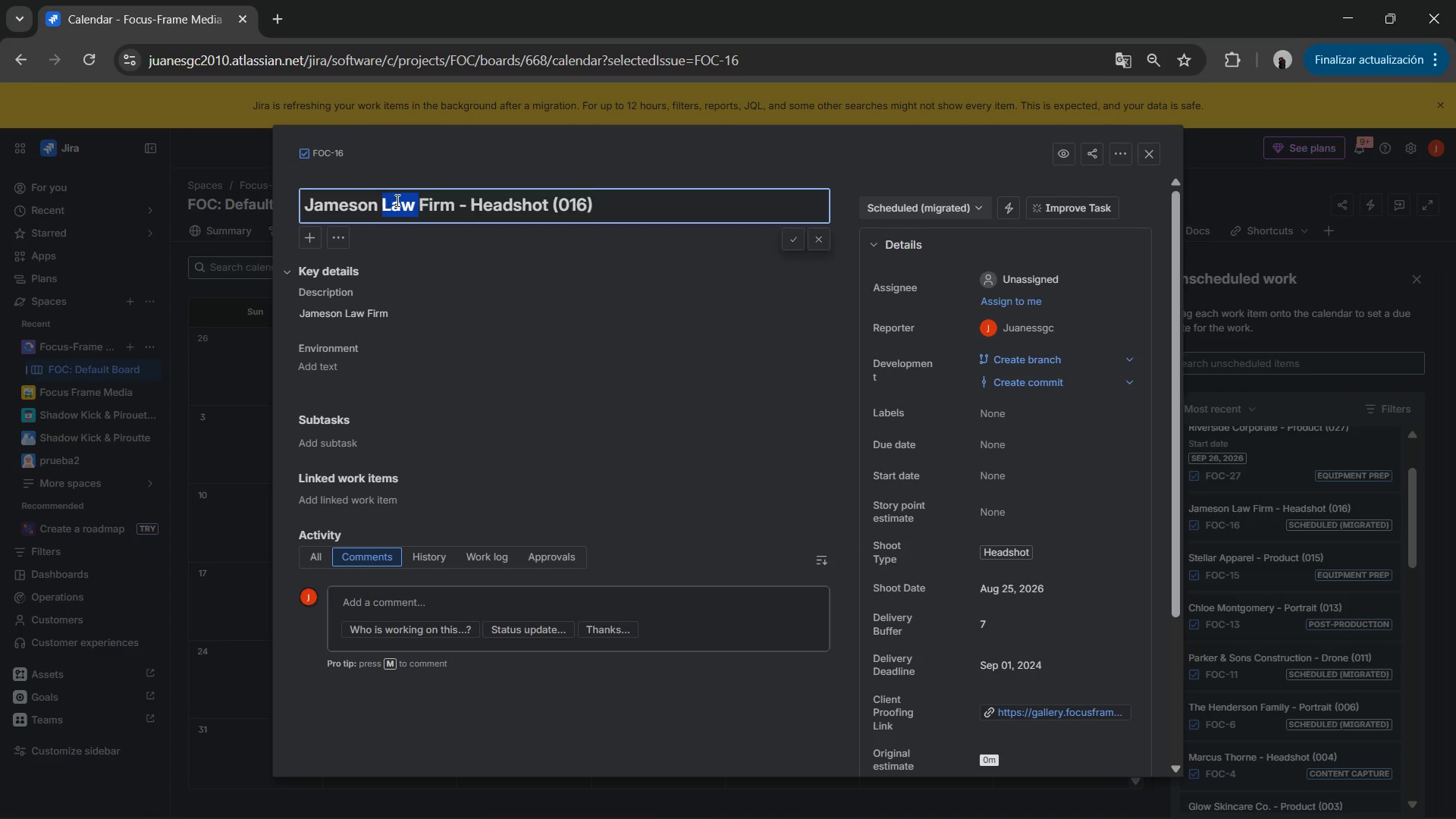 
triple_click([396, 200])
 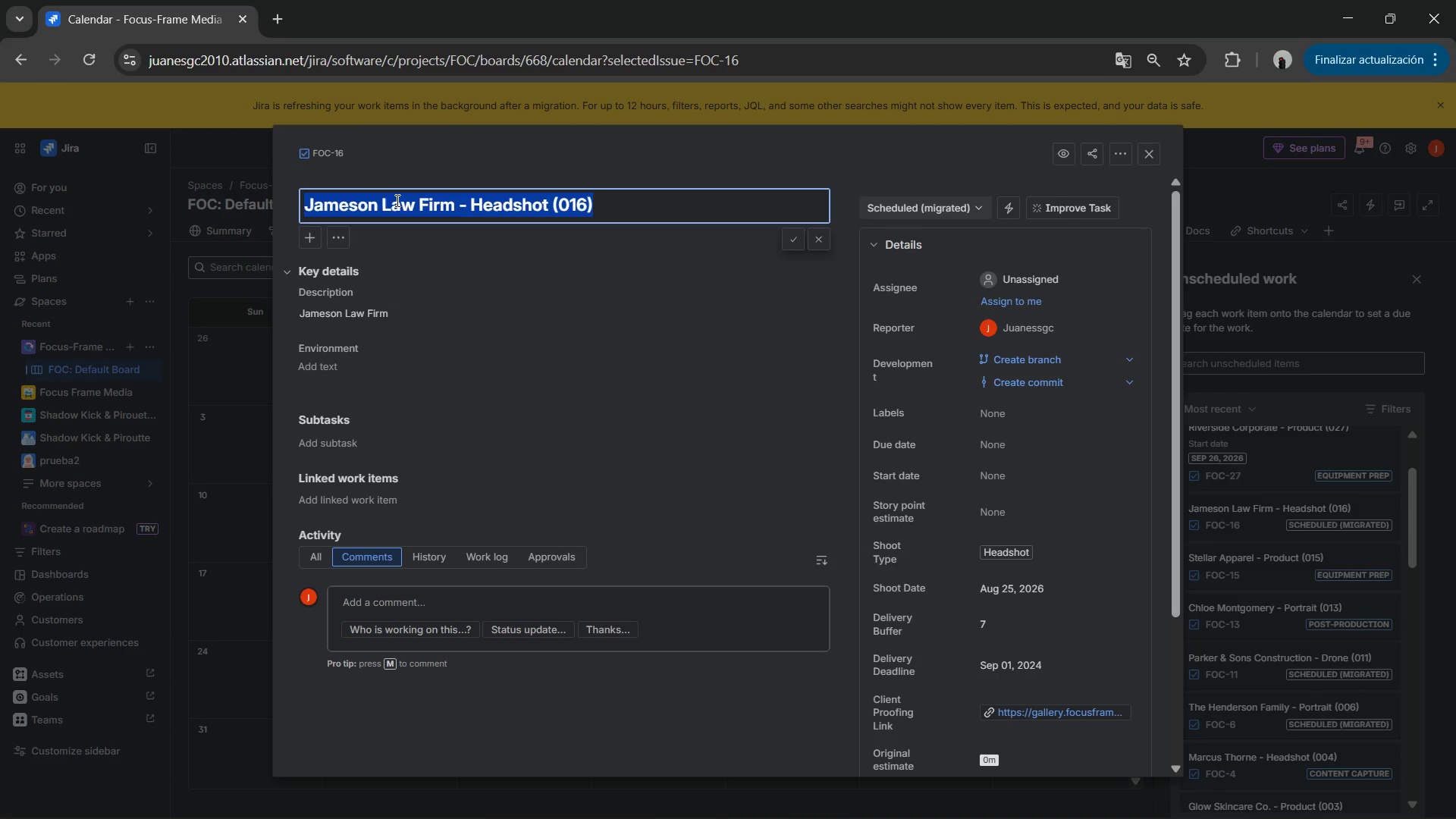 
key(Control+ControlLeft)
 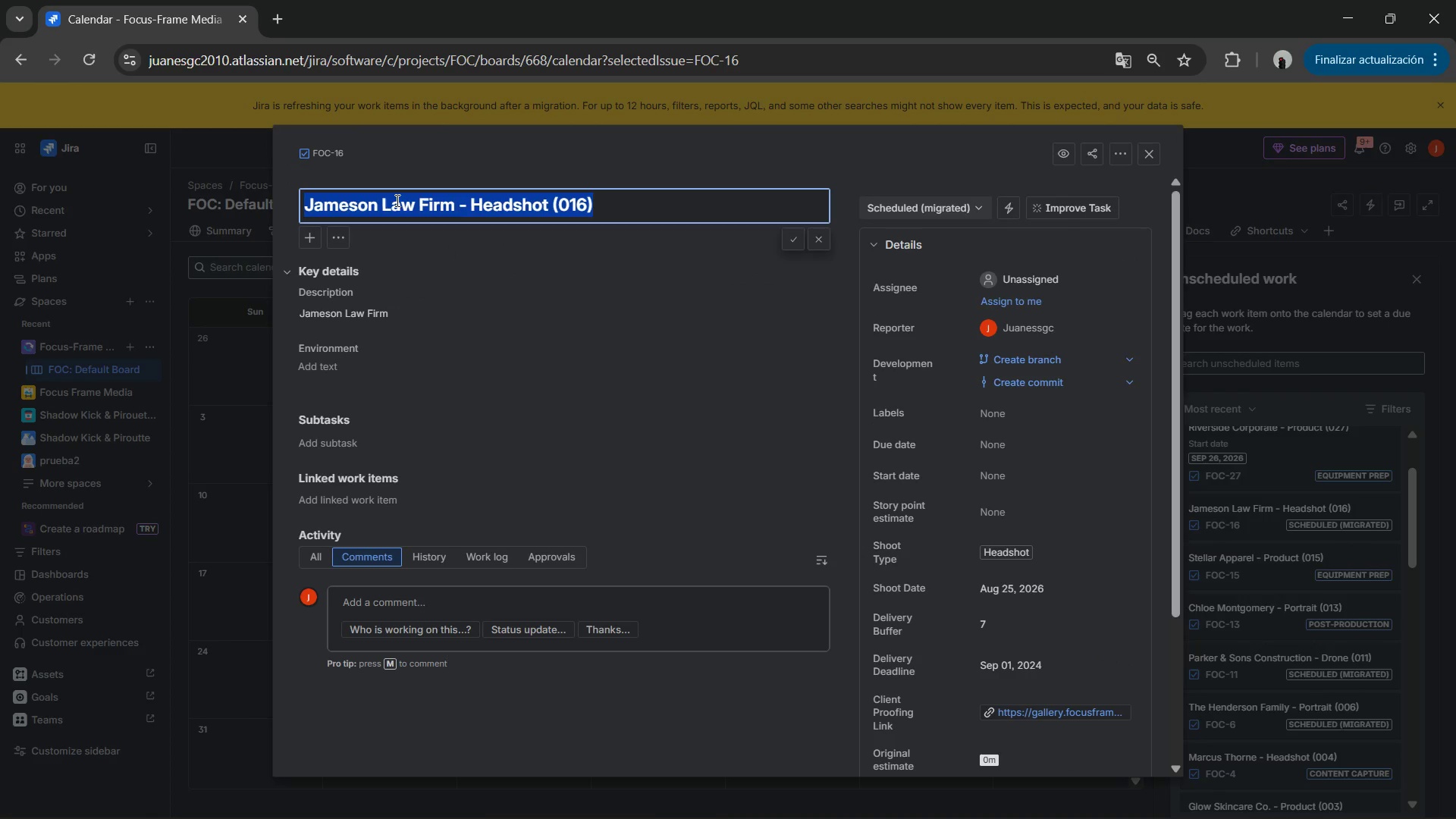 
key(Control+C)
 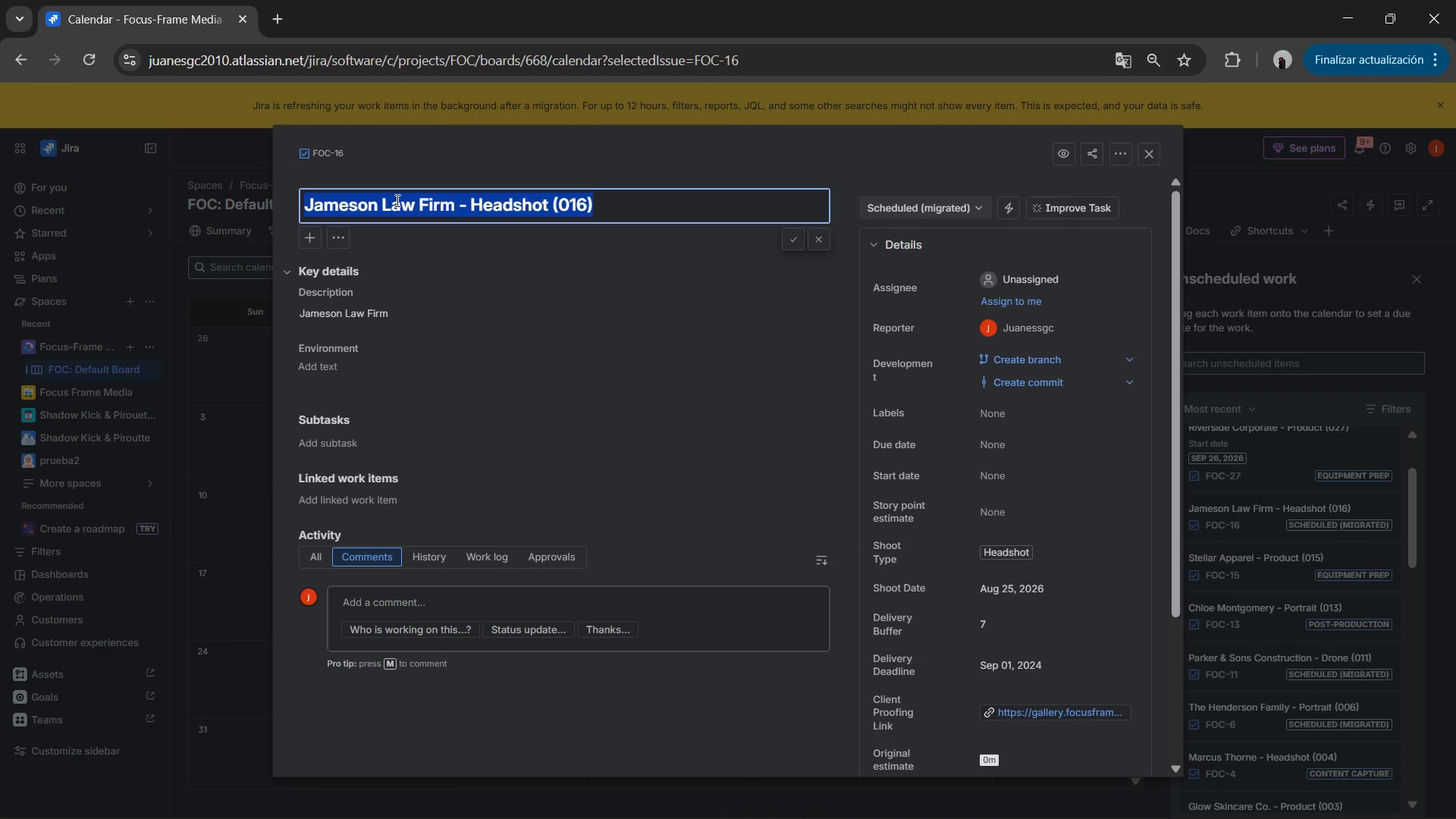 
key(Alt+AltLeft)
 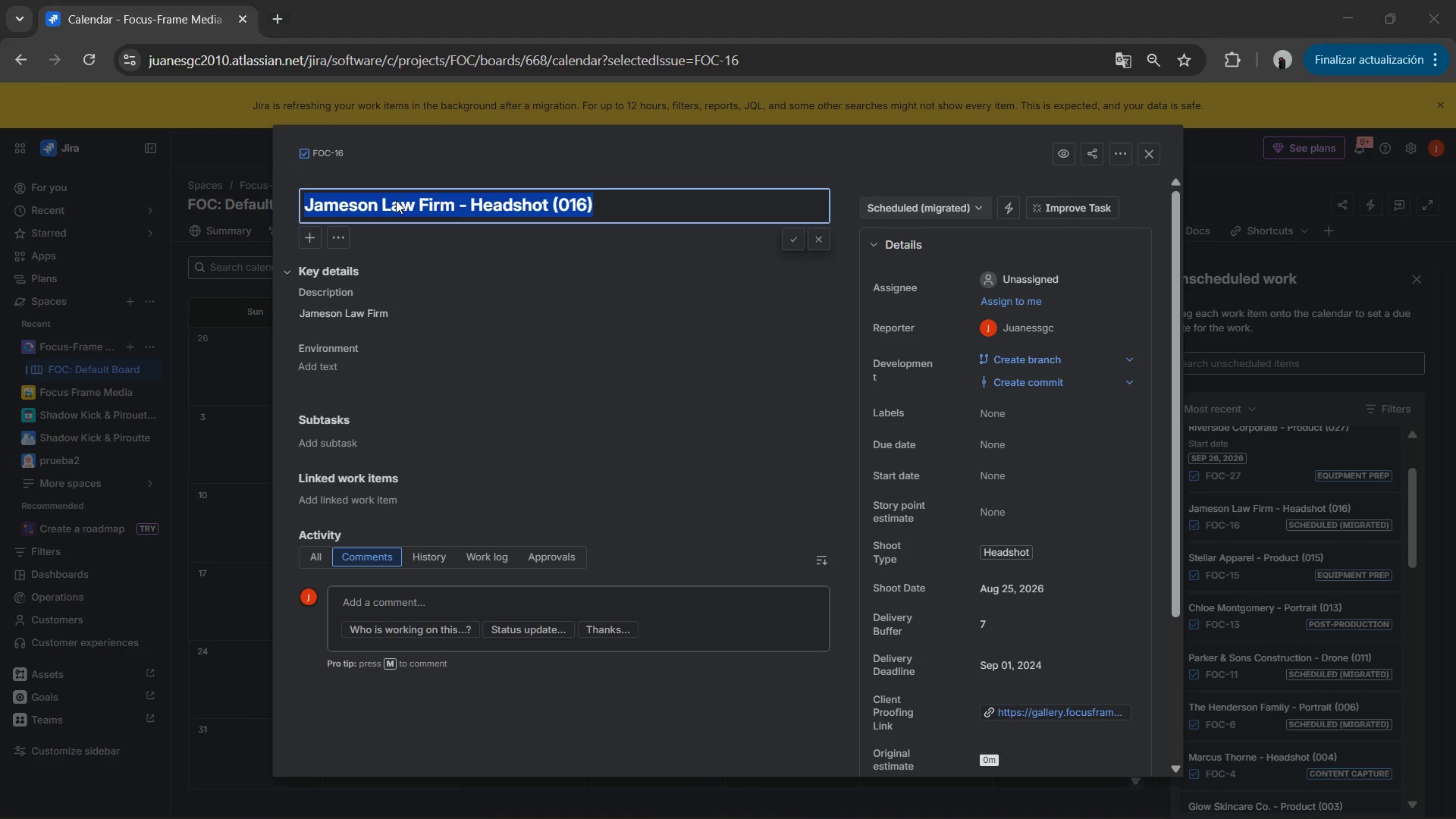 
key(Alt+Tab)
 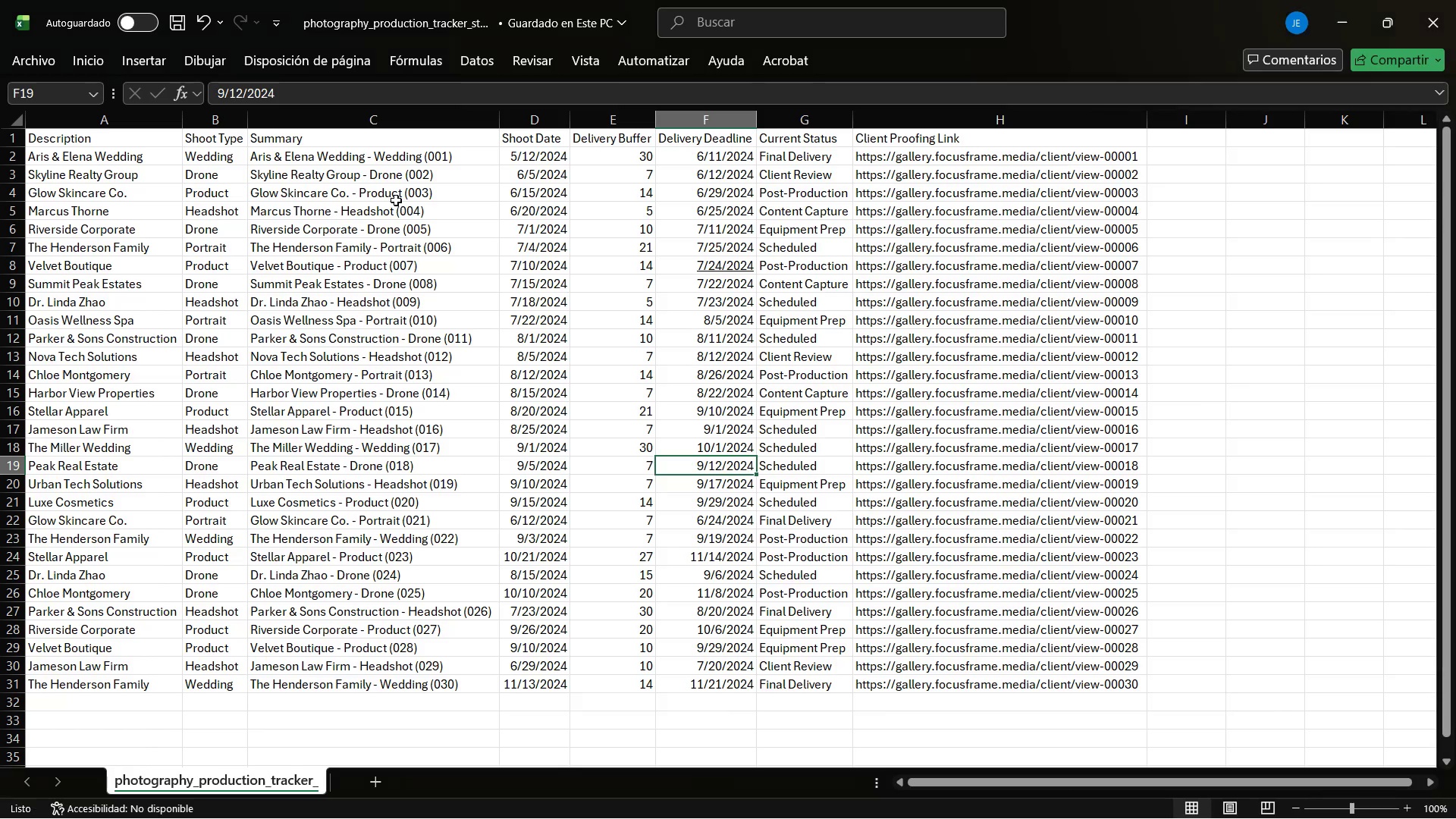 
key(Control+B)
 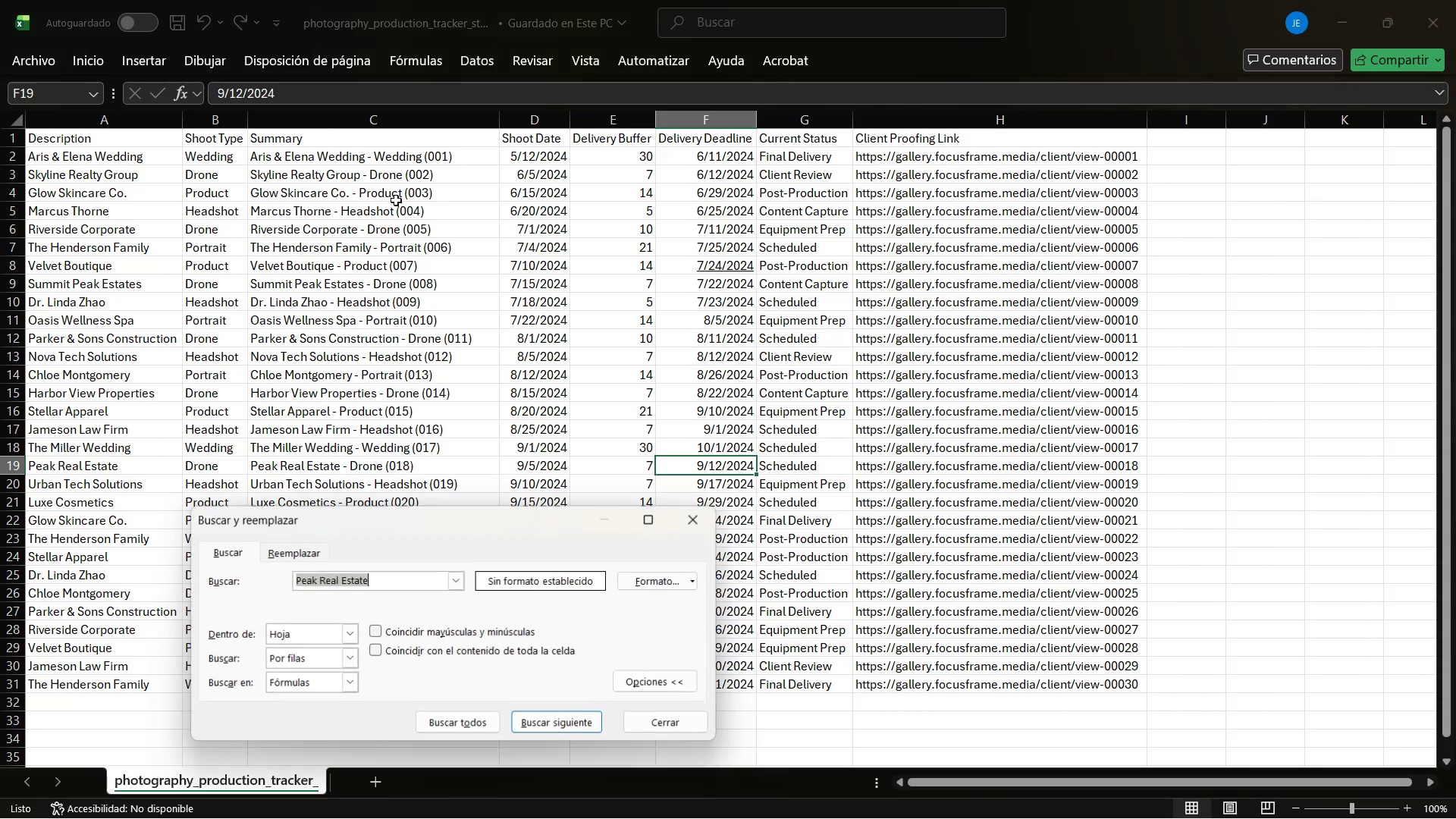 
key(Control+V)
 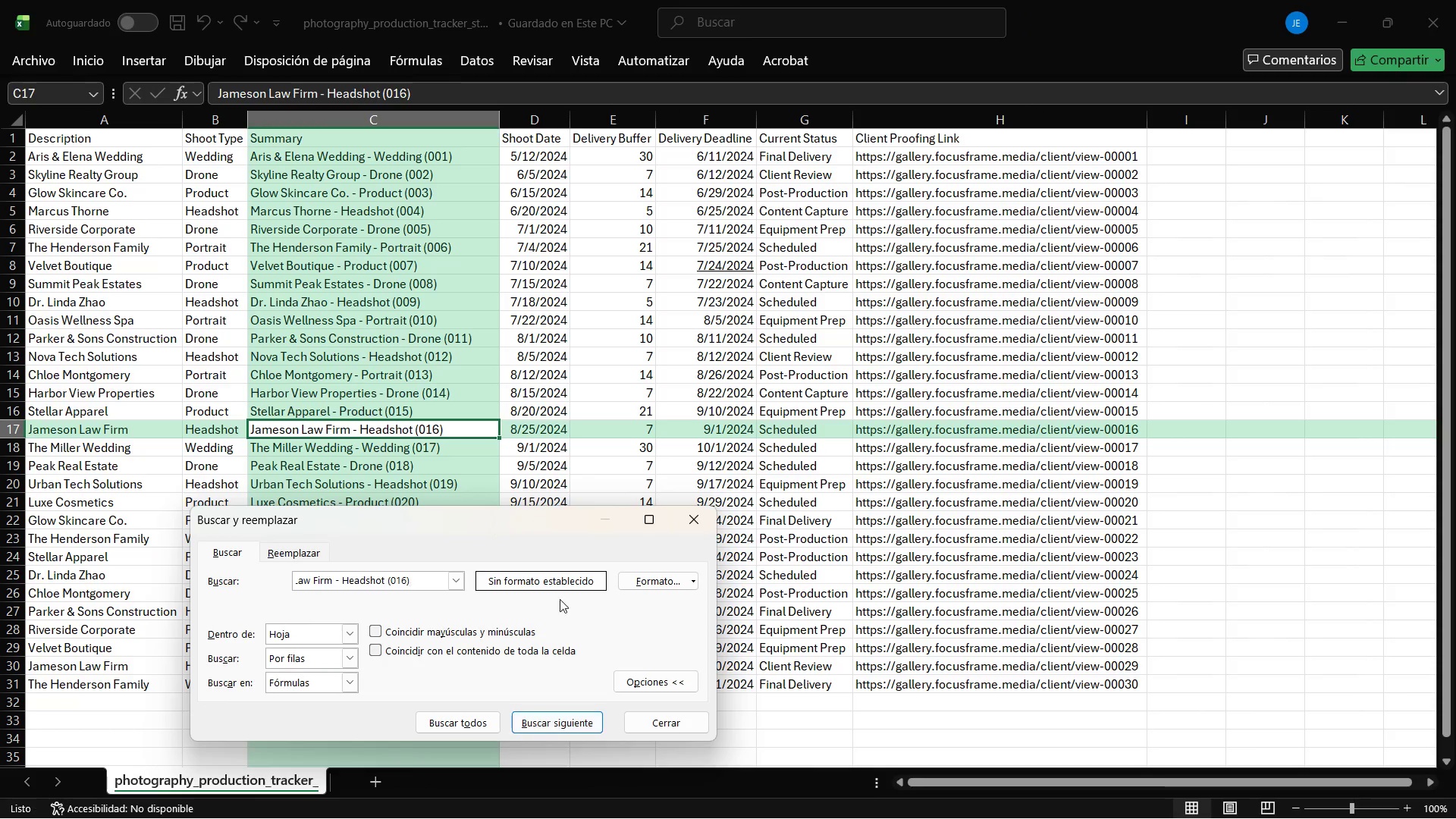 
left_click([692, 522])
 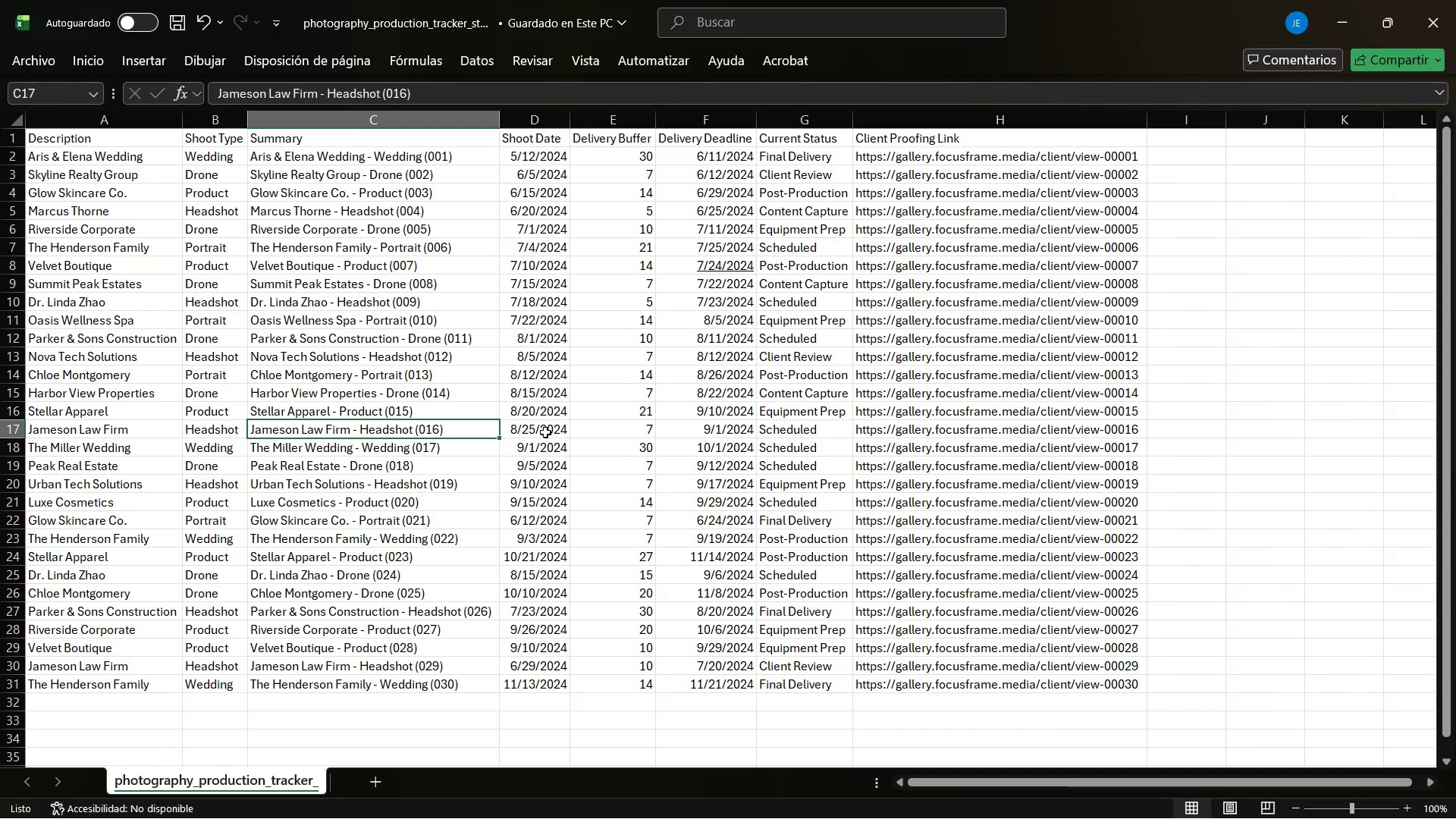 
wait(25.39)
 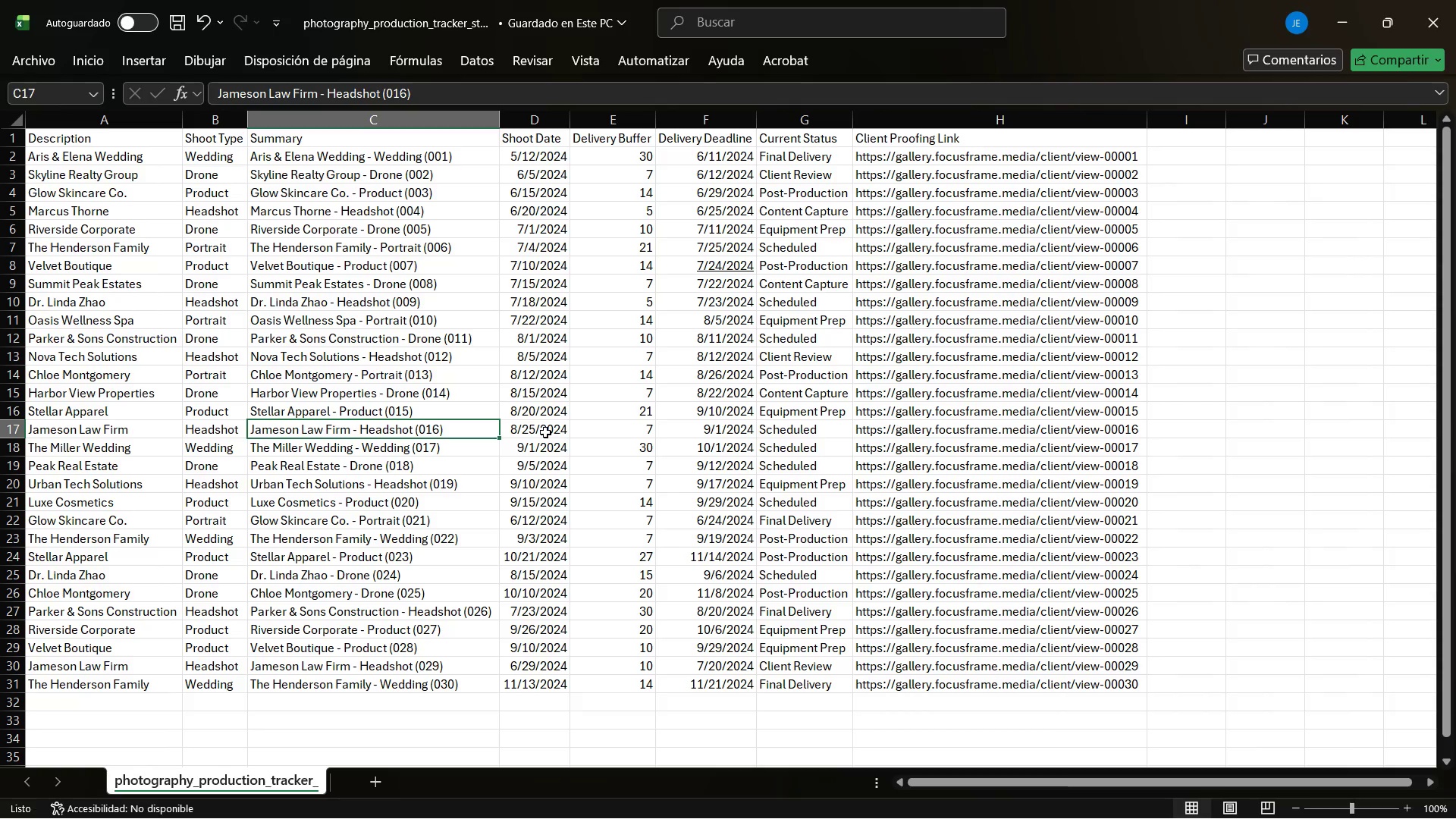 
key(Alt+AltLeft)
 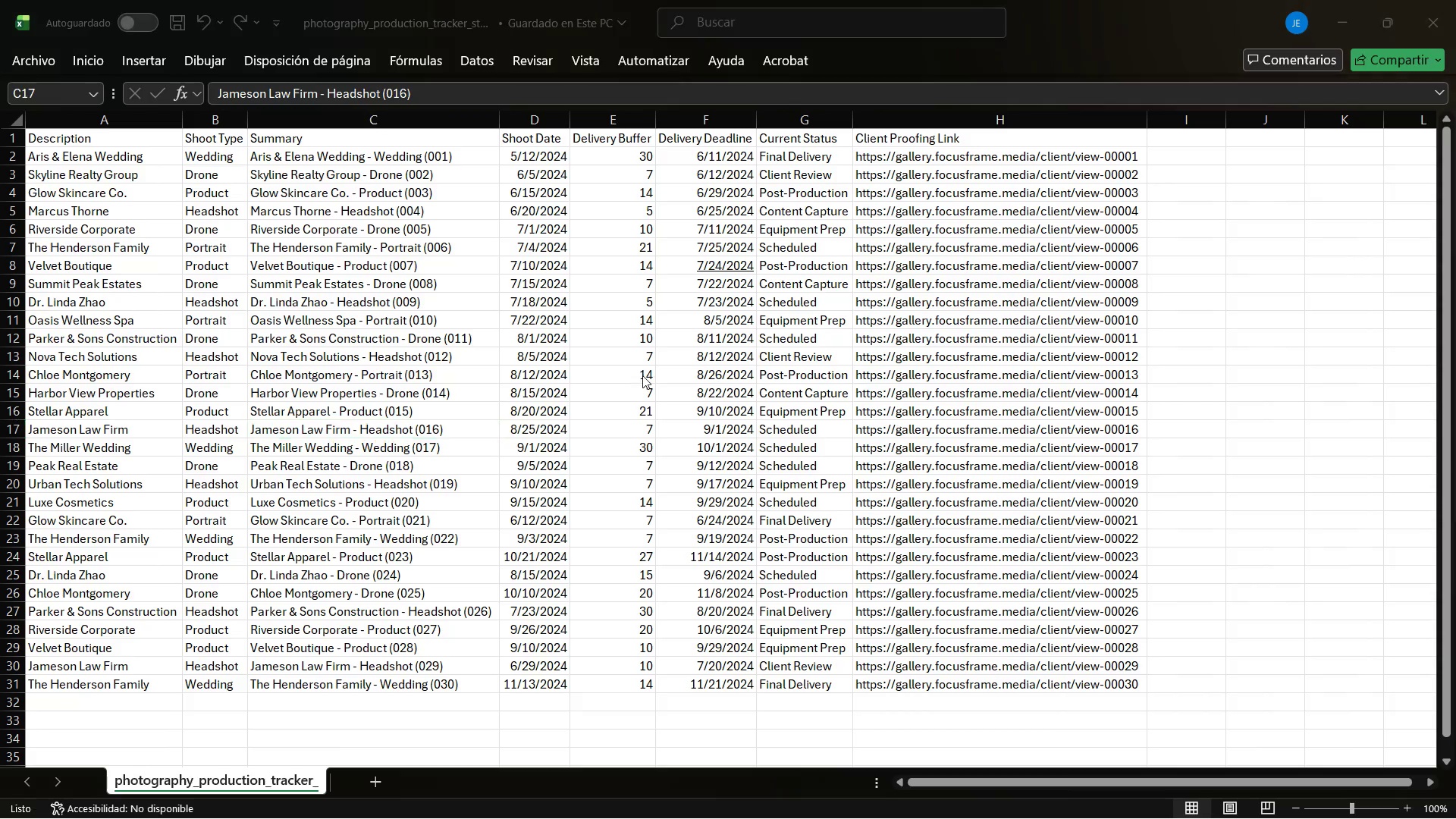 
key(Alt+Tab)
 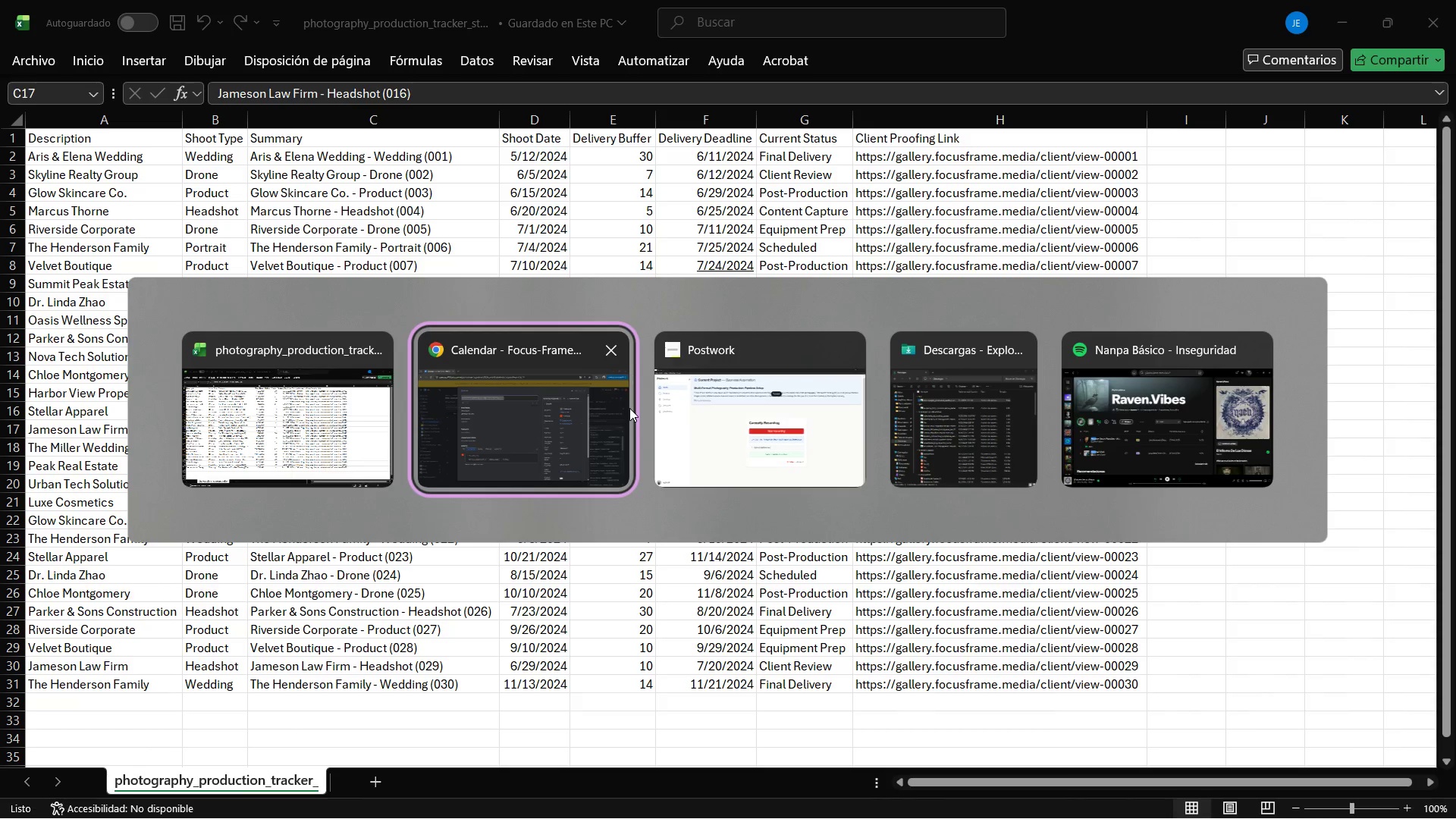 
wait(13.59)
 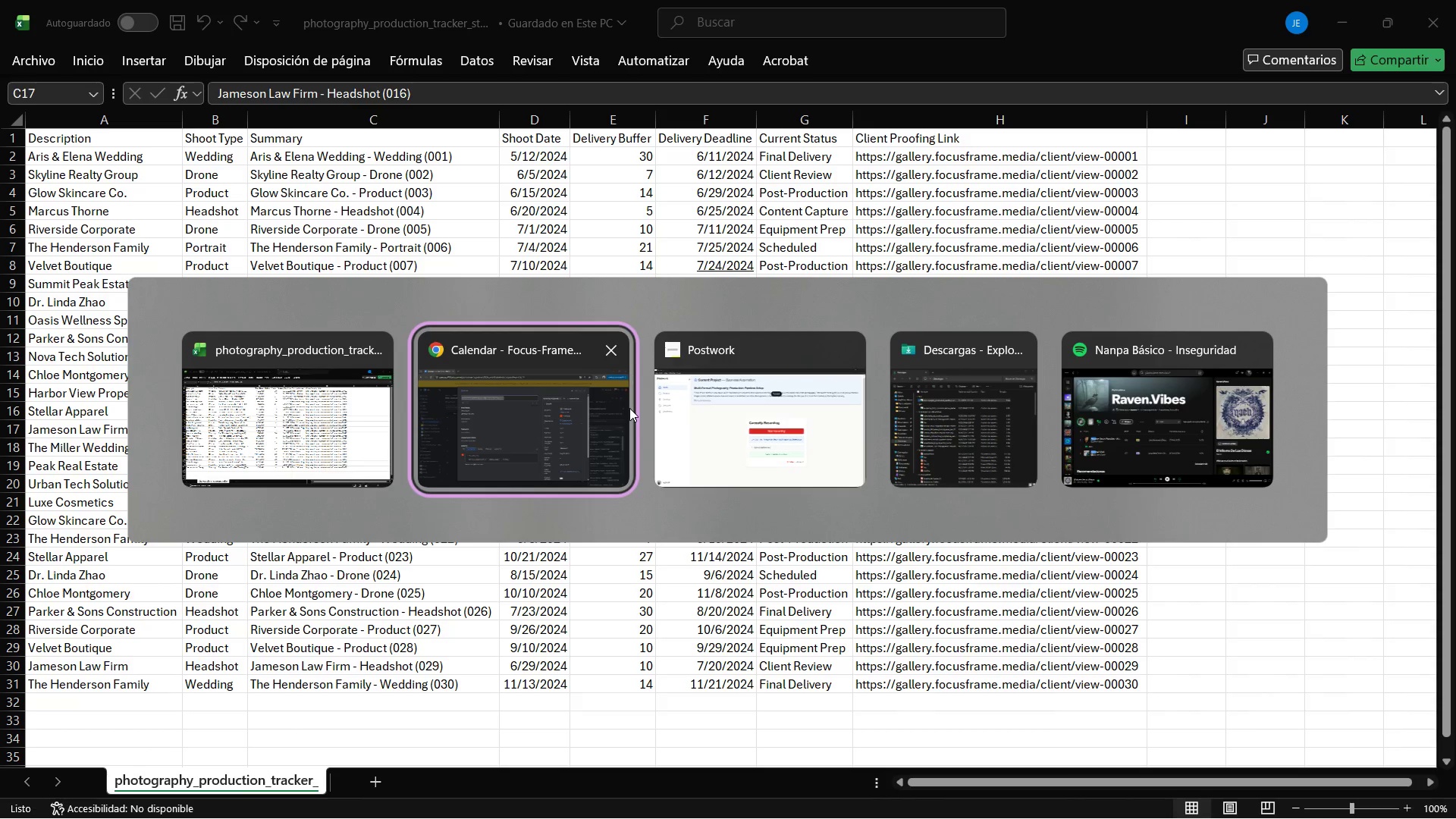 
left_click([542, 428])
 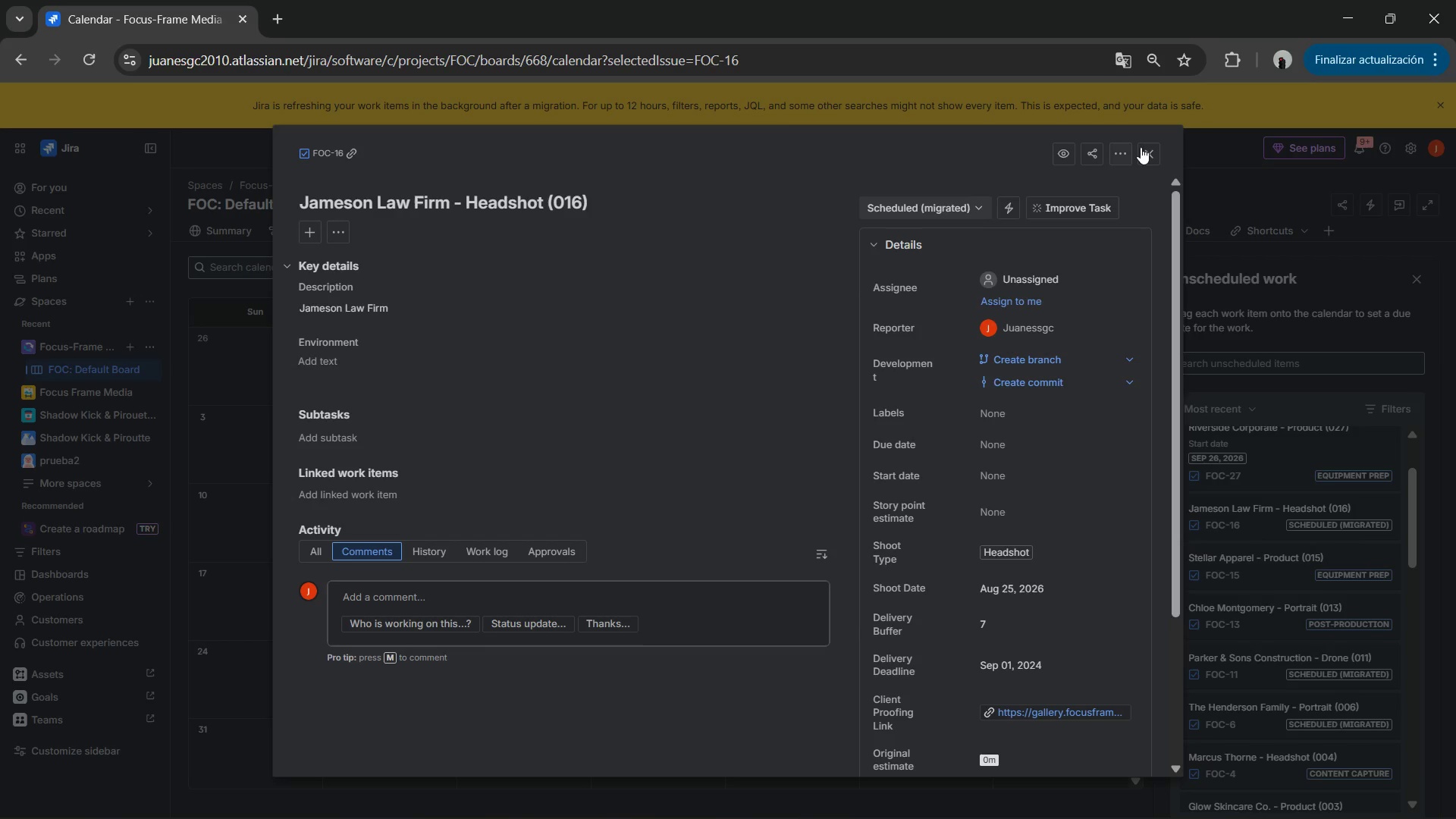 
left_click([1144, 146])
 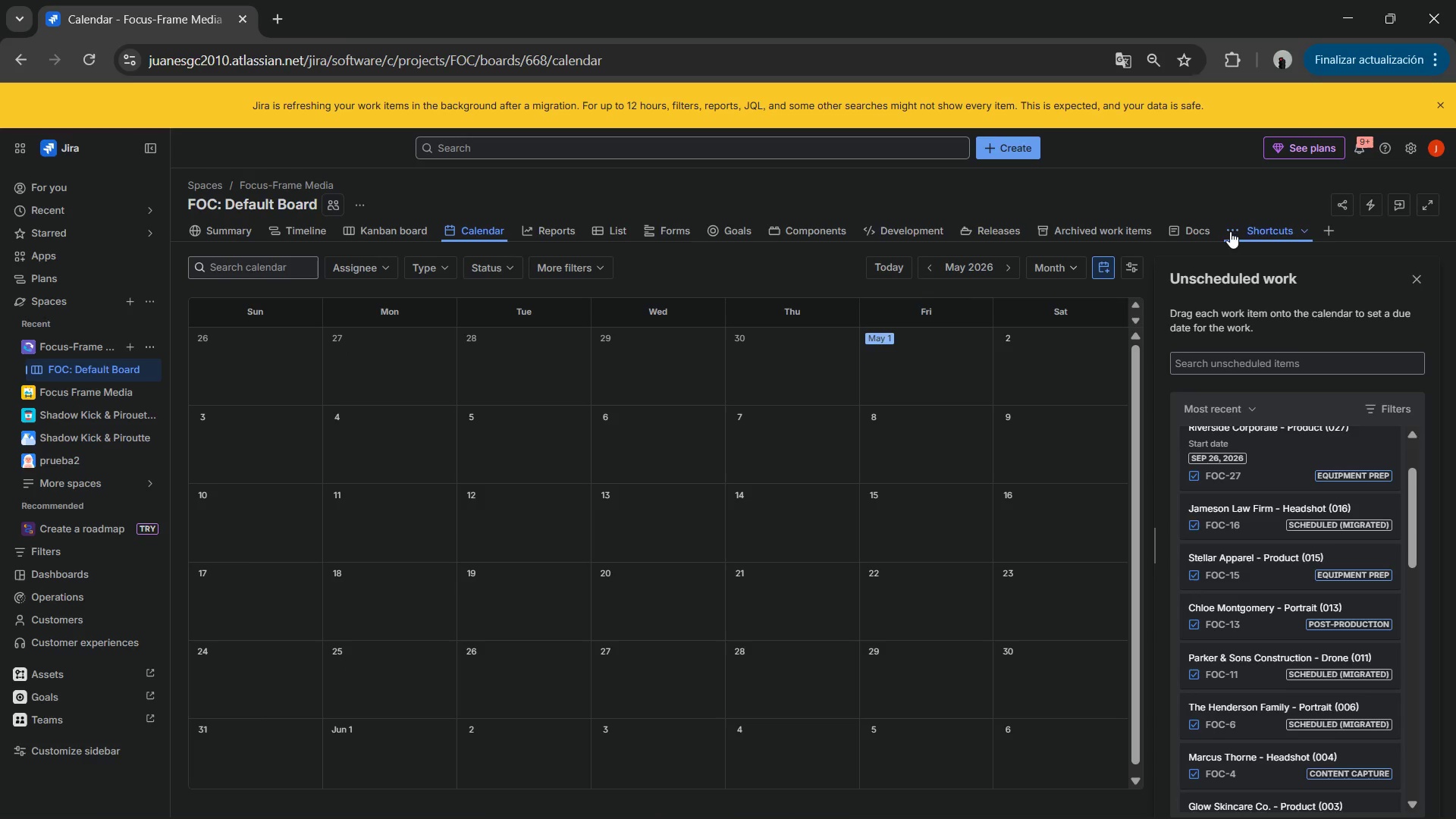 
left_click([1123, 268])
 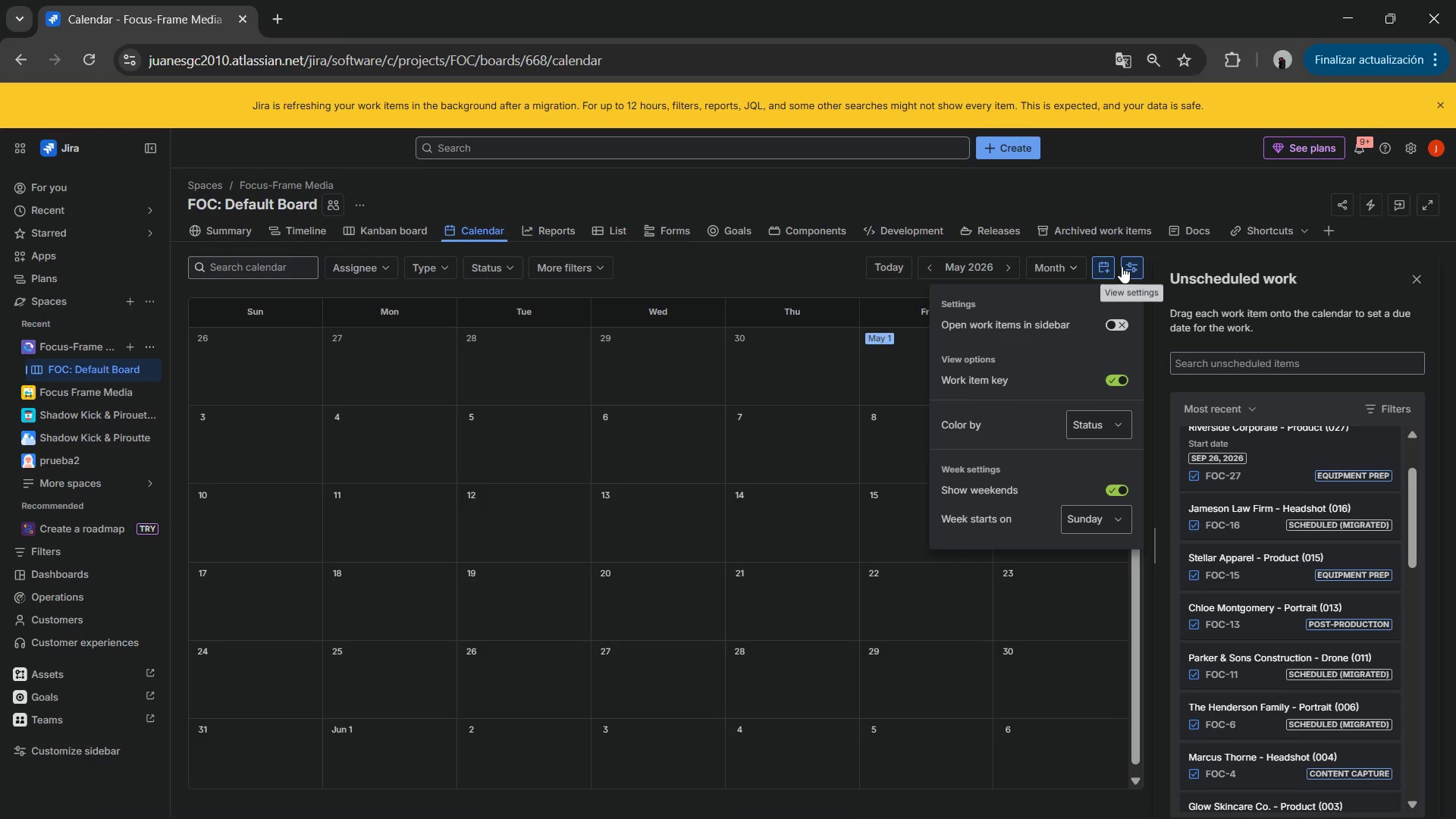 
left_click([1107, 268])
 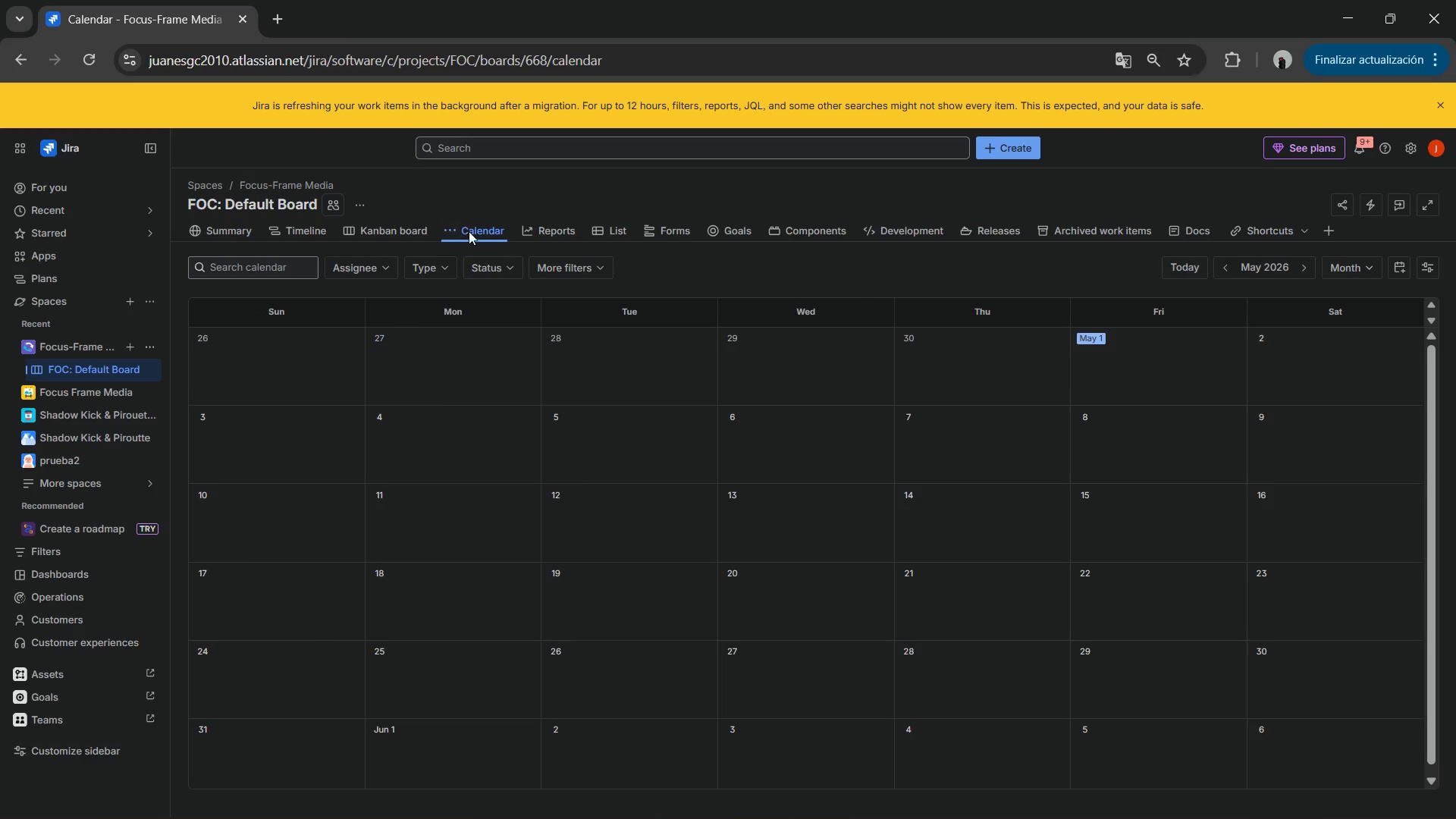 
left_click([451, 229])
 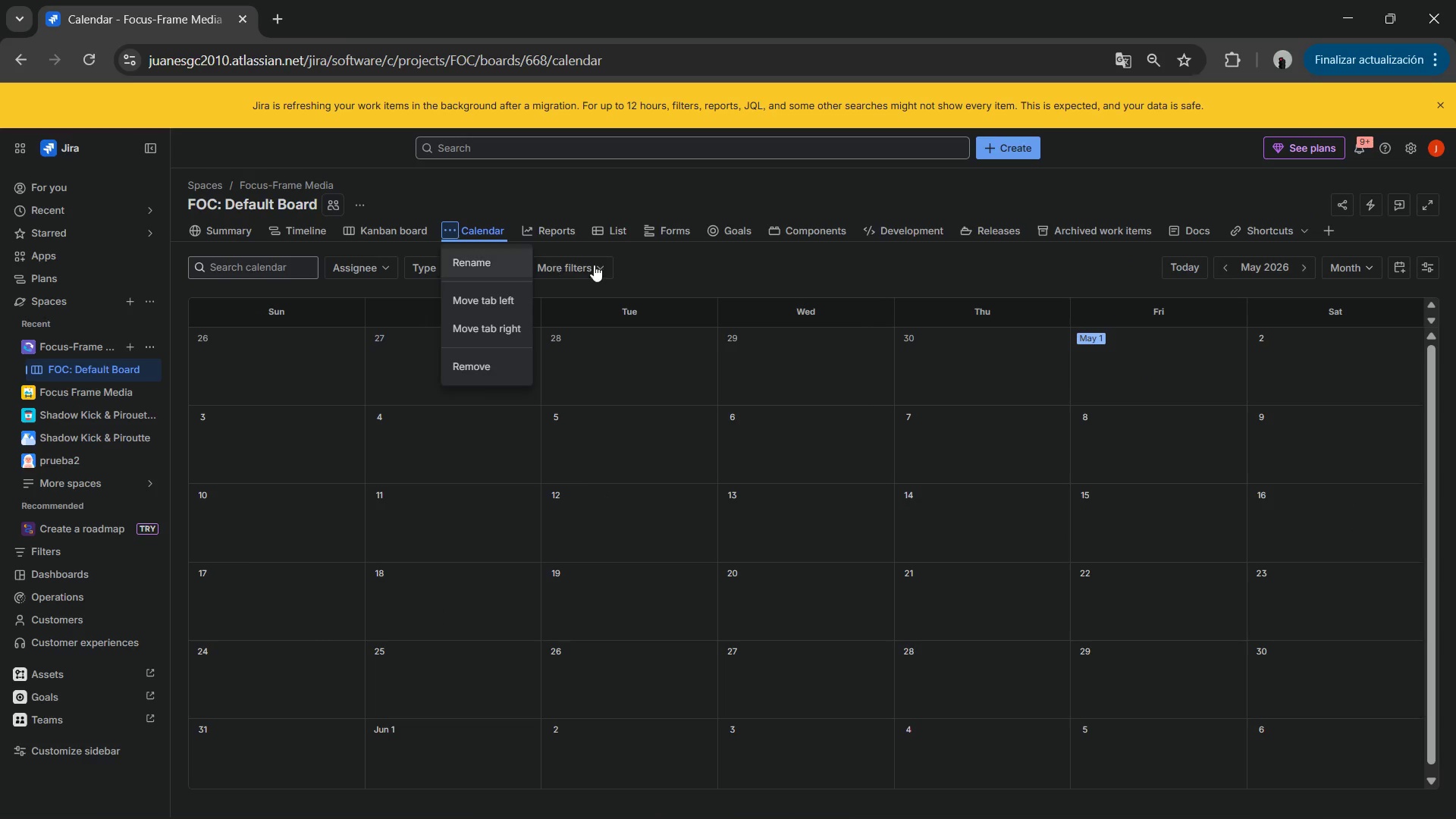 
left_click([694, 264])
 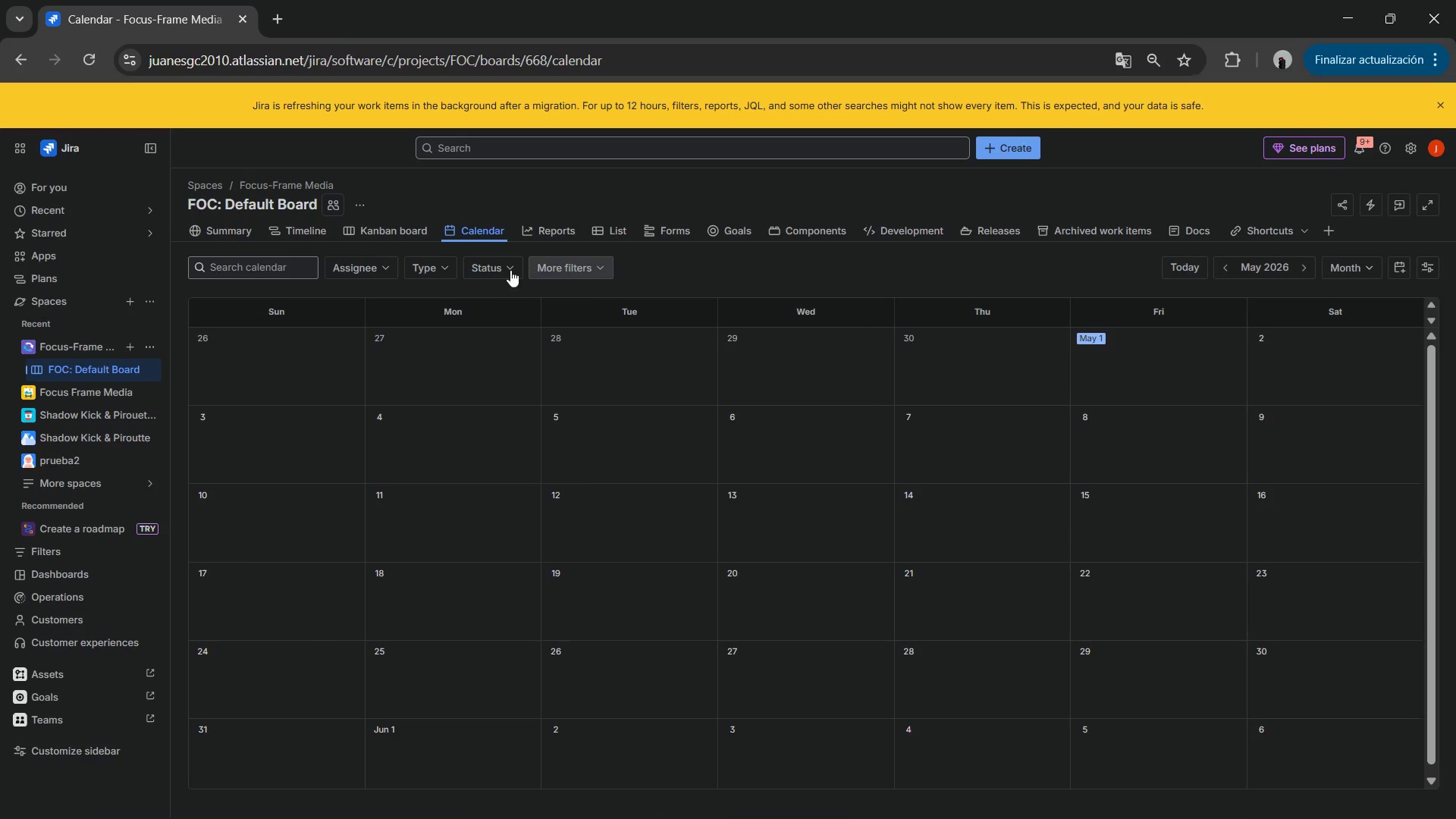 
left_click([502, 268])
 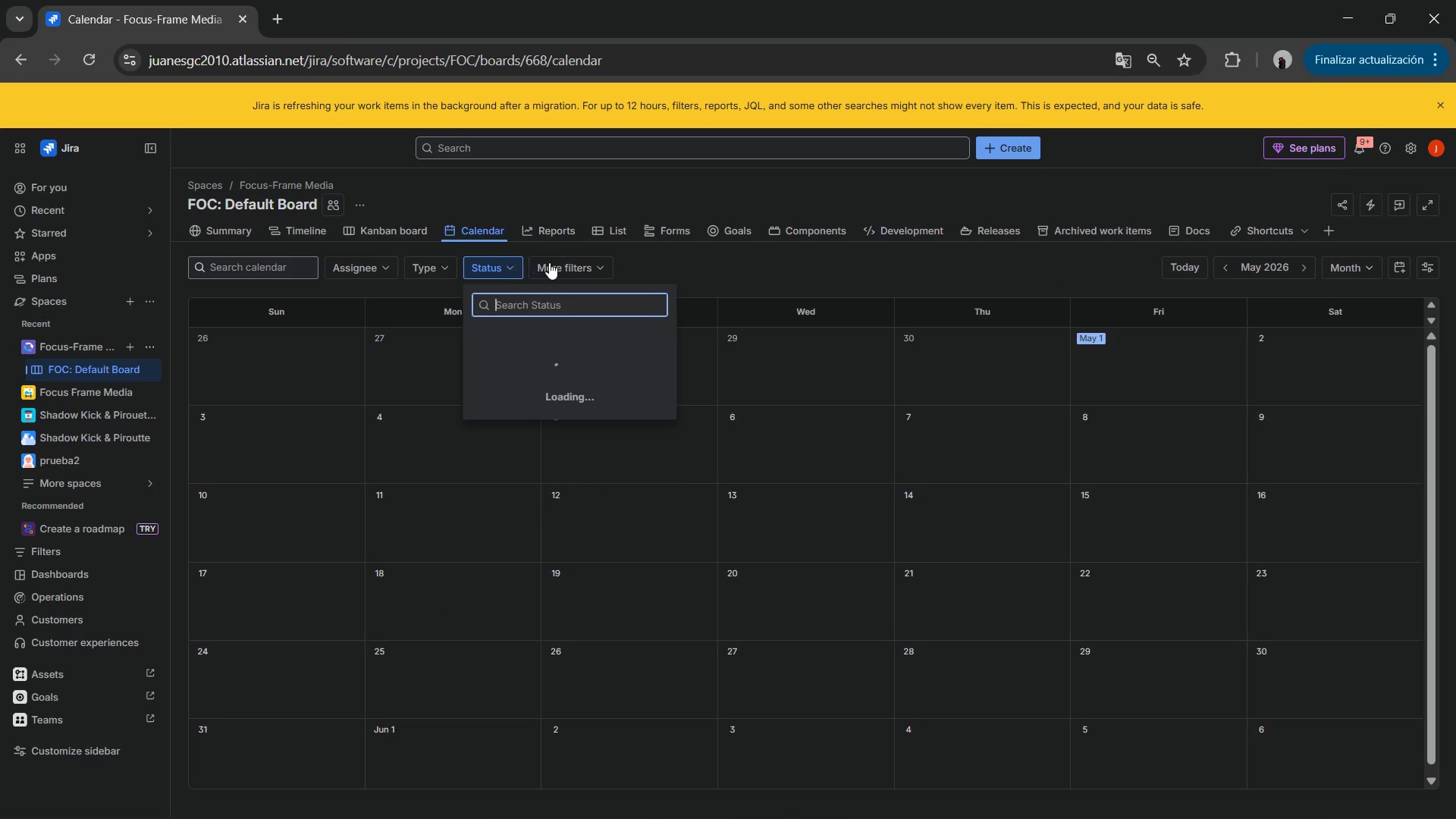 
left_click([553, 263])
 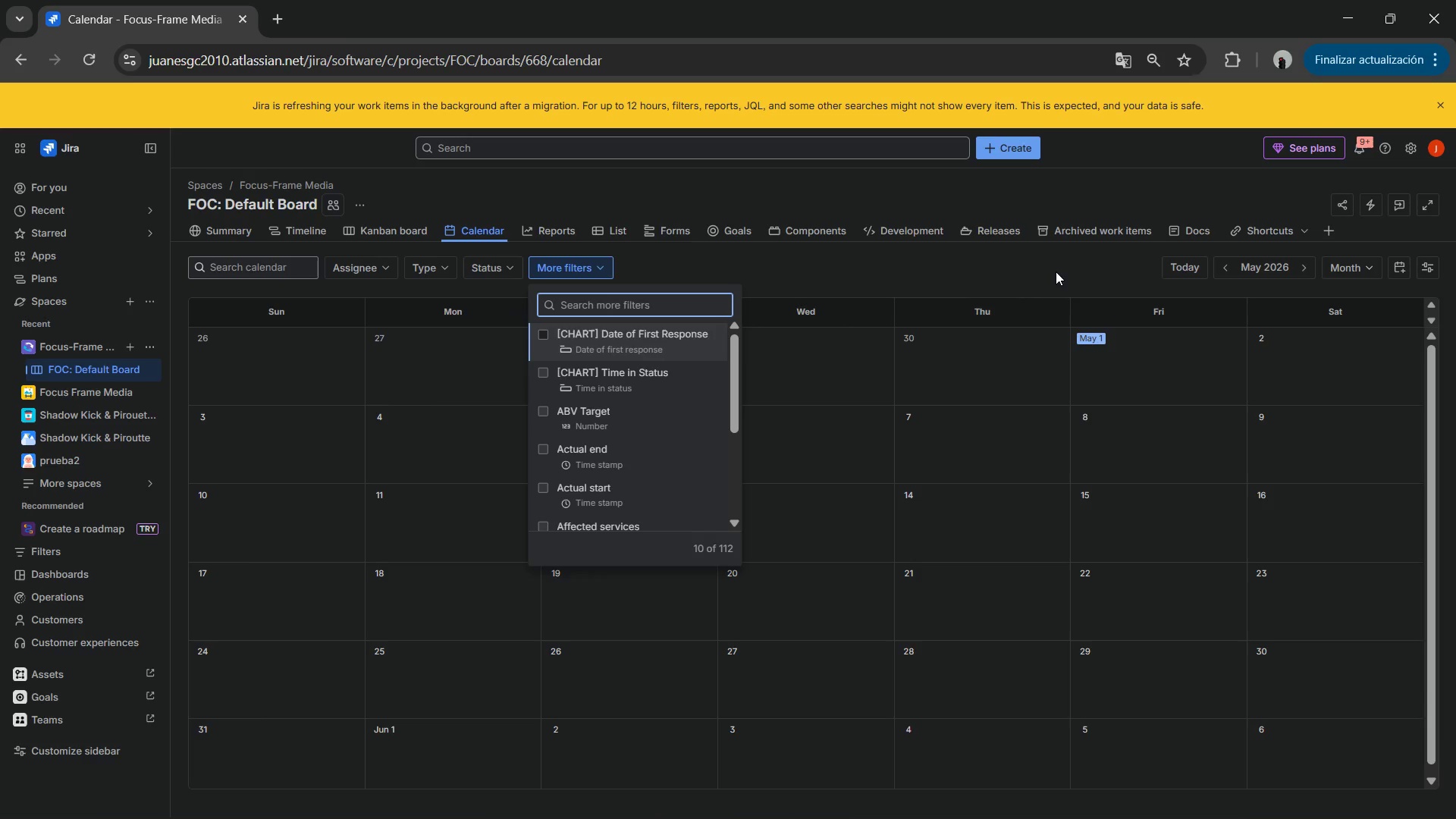 
left_click([1019, 271])
 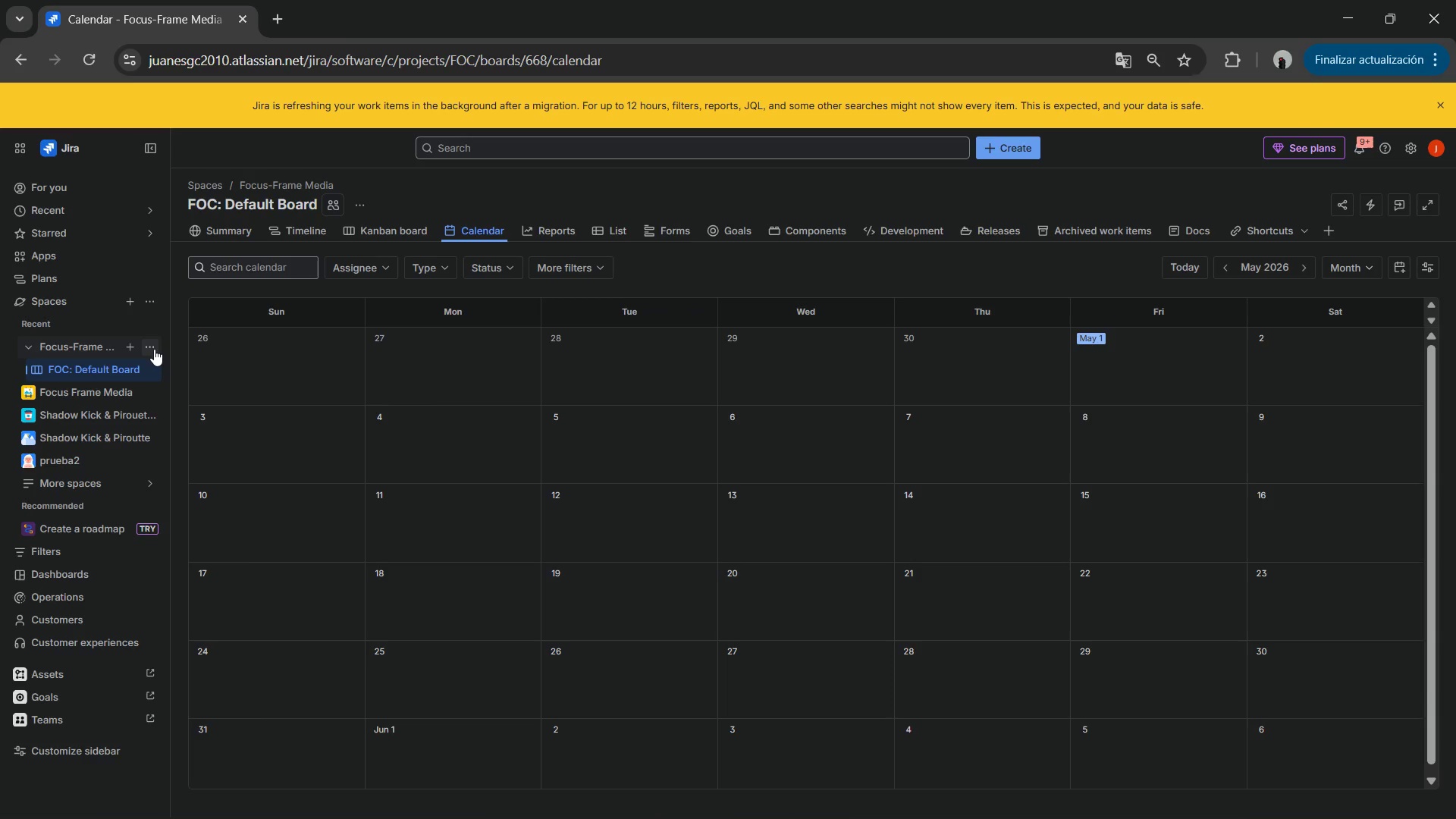 
left_click([154, 349])
 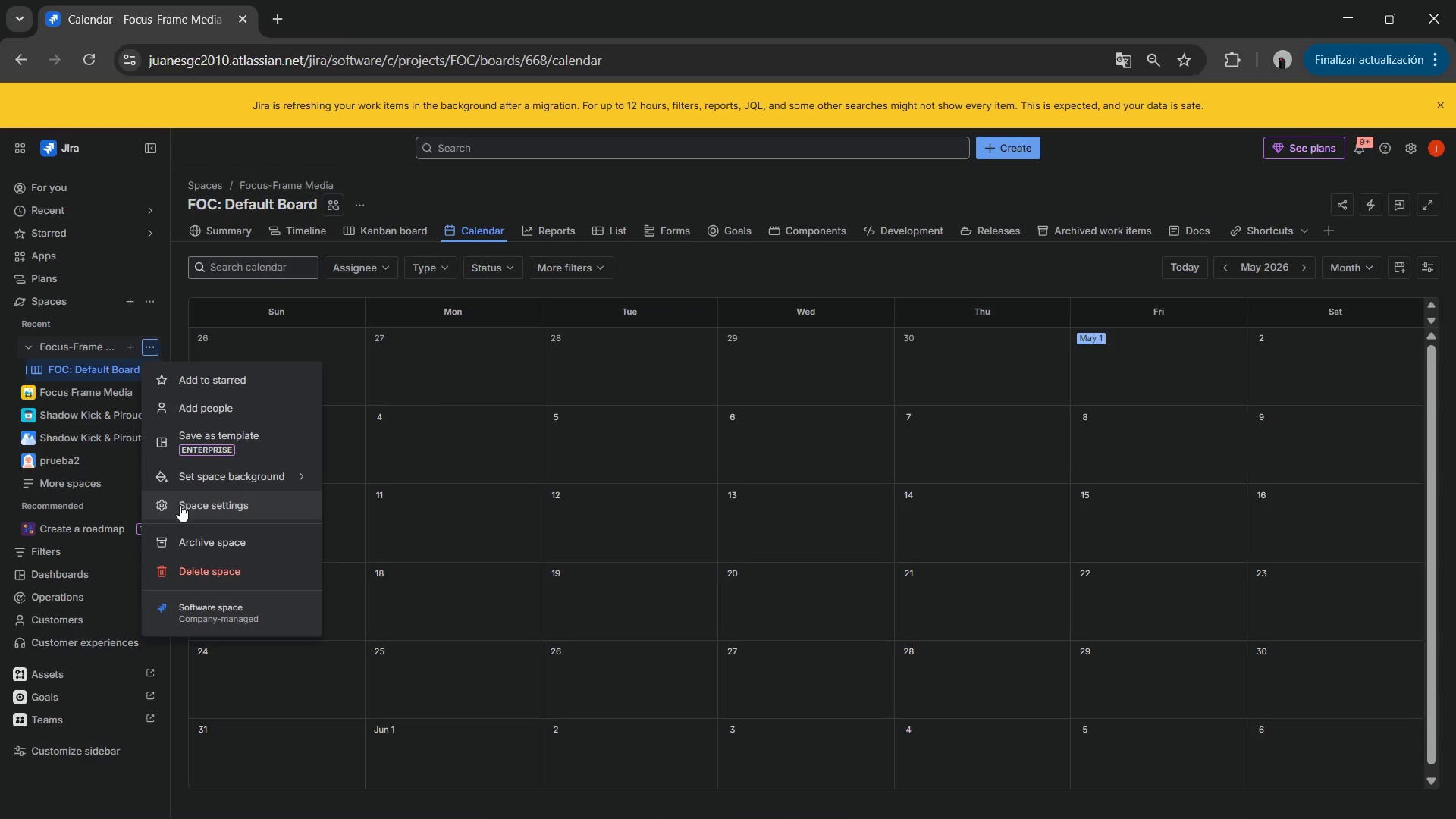 
left_click([184, 515])
 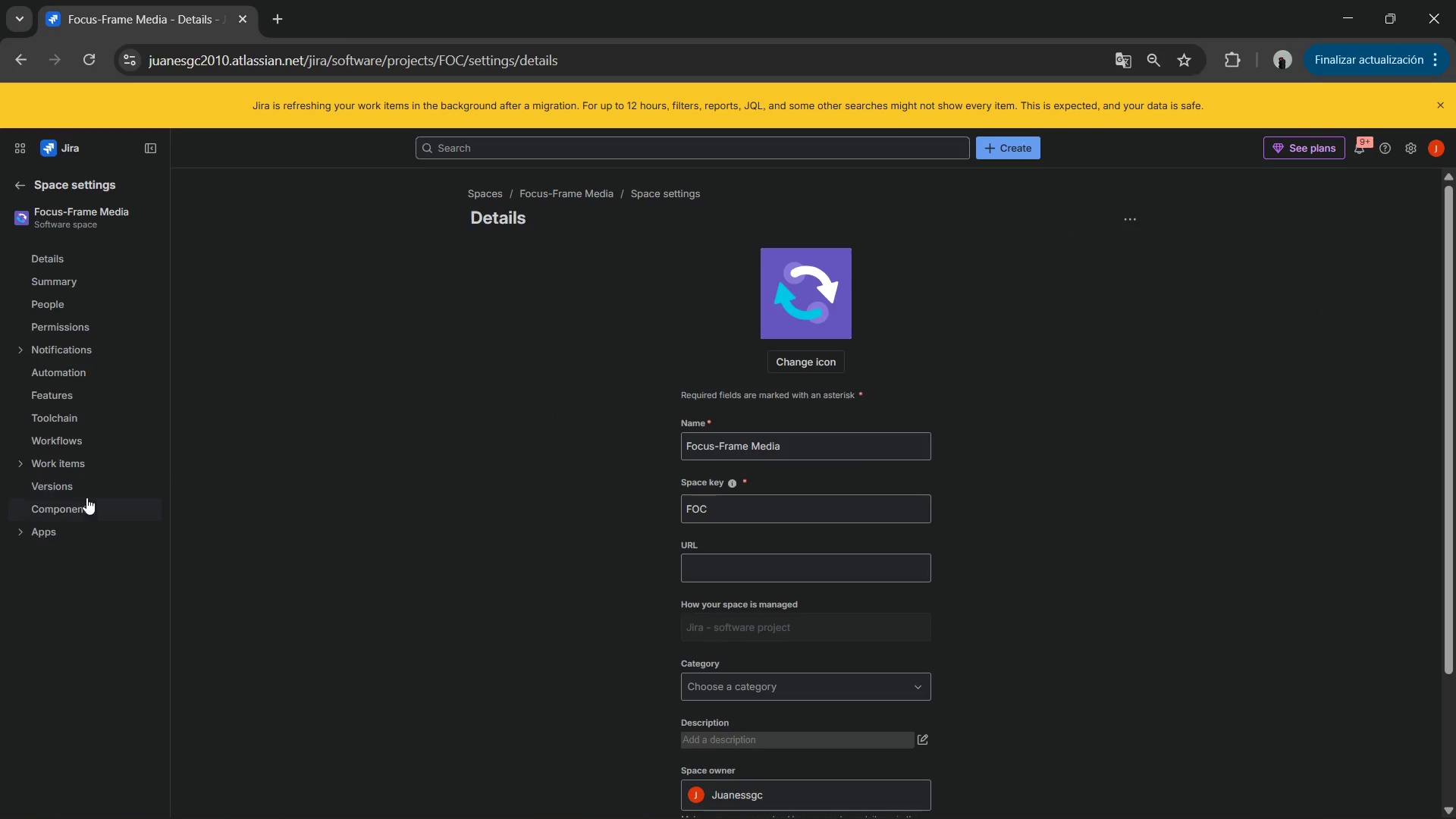 
left_click([66, 415])
 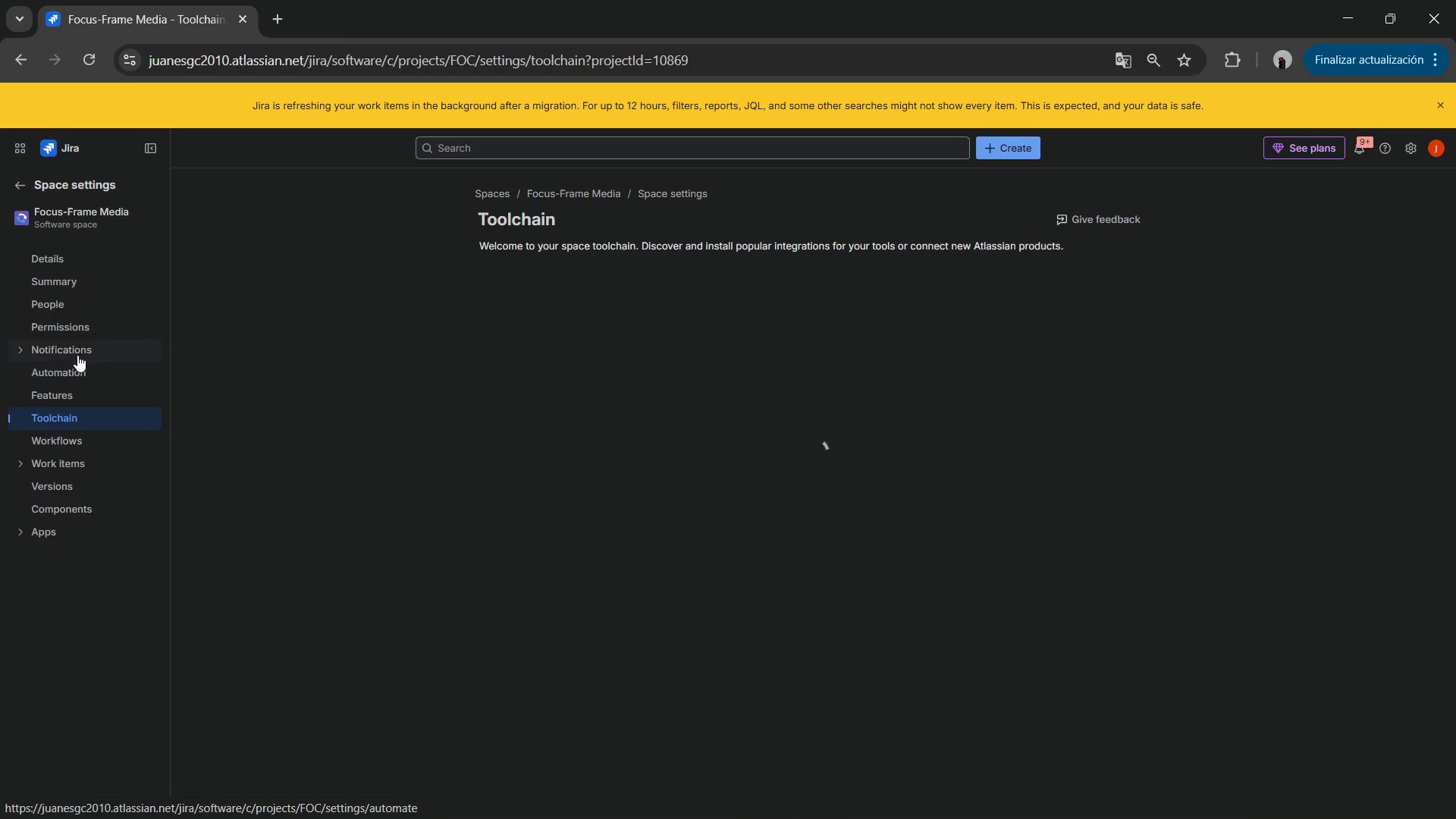 
left_click([76, 343])
 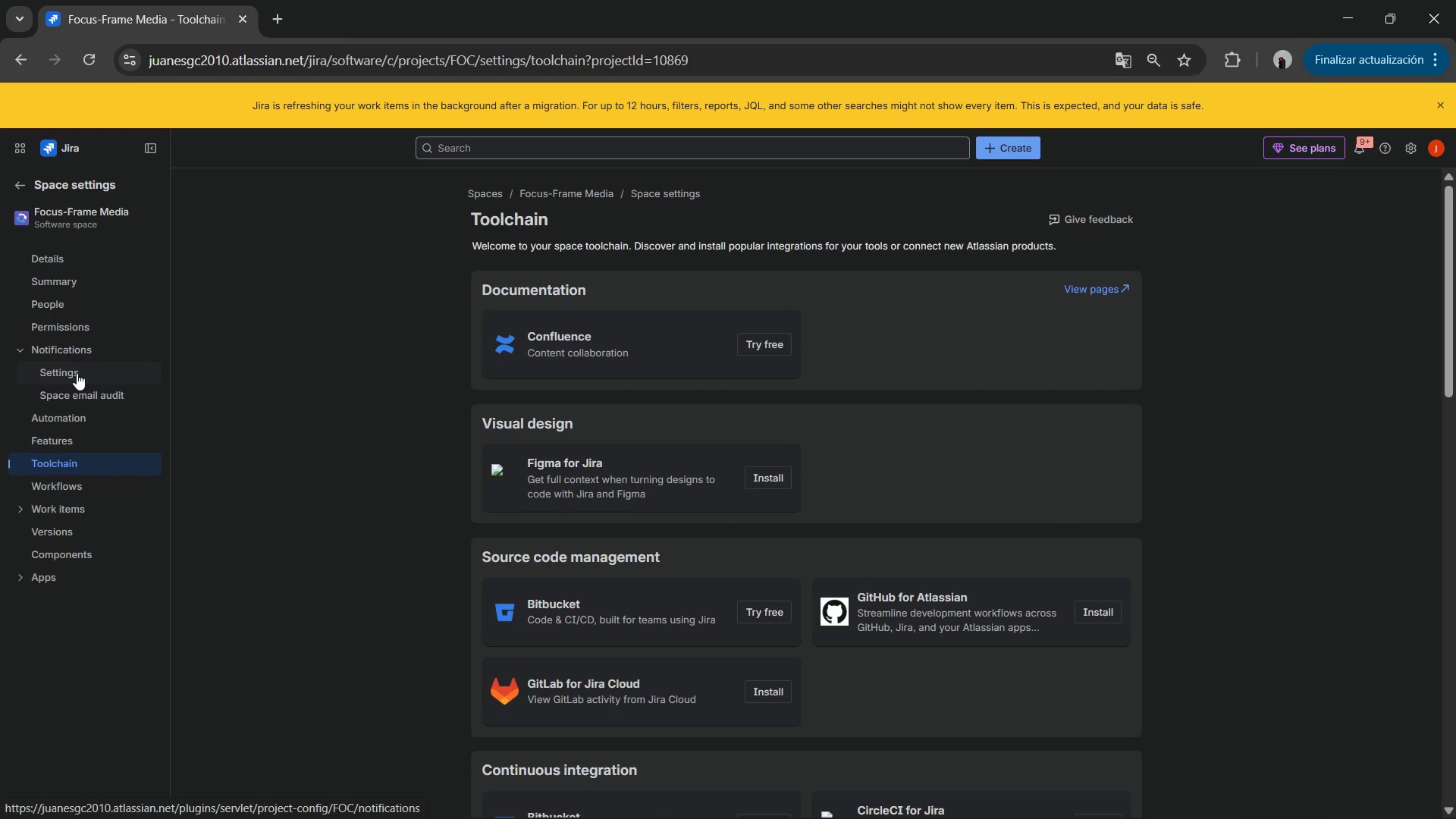 
left_click([76, 366])
 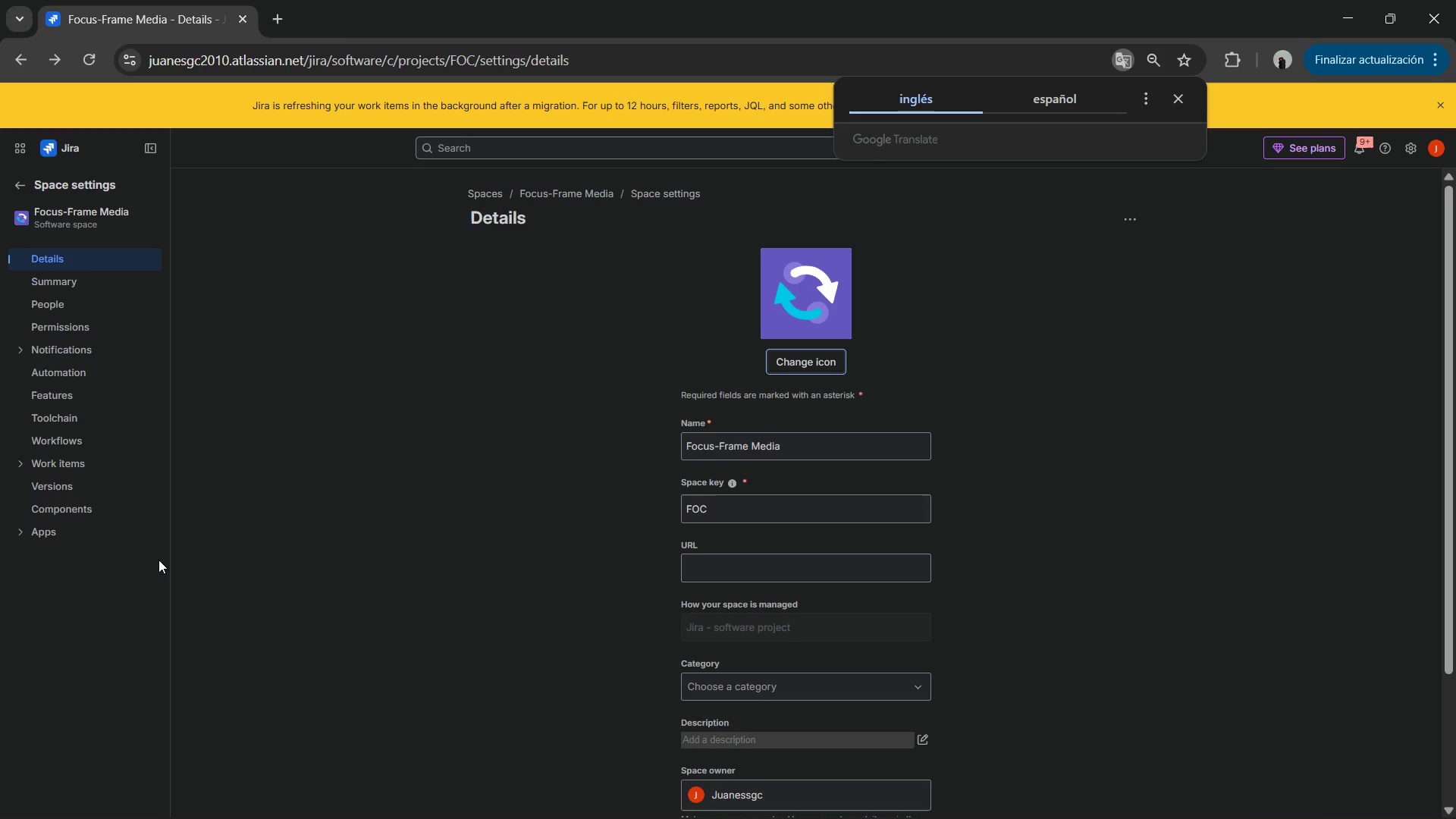 
wait(27.7)
 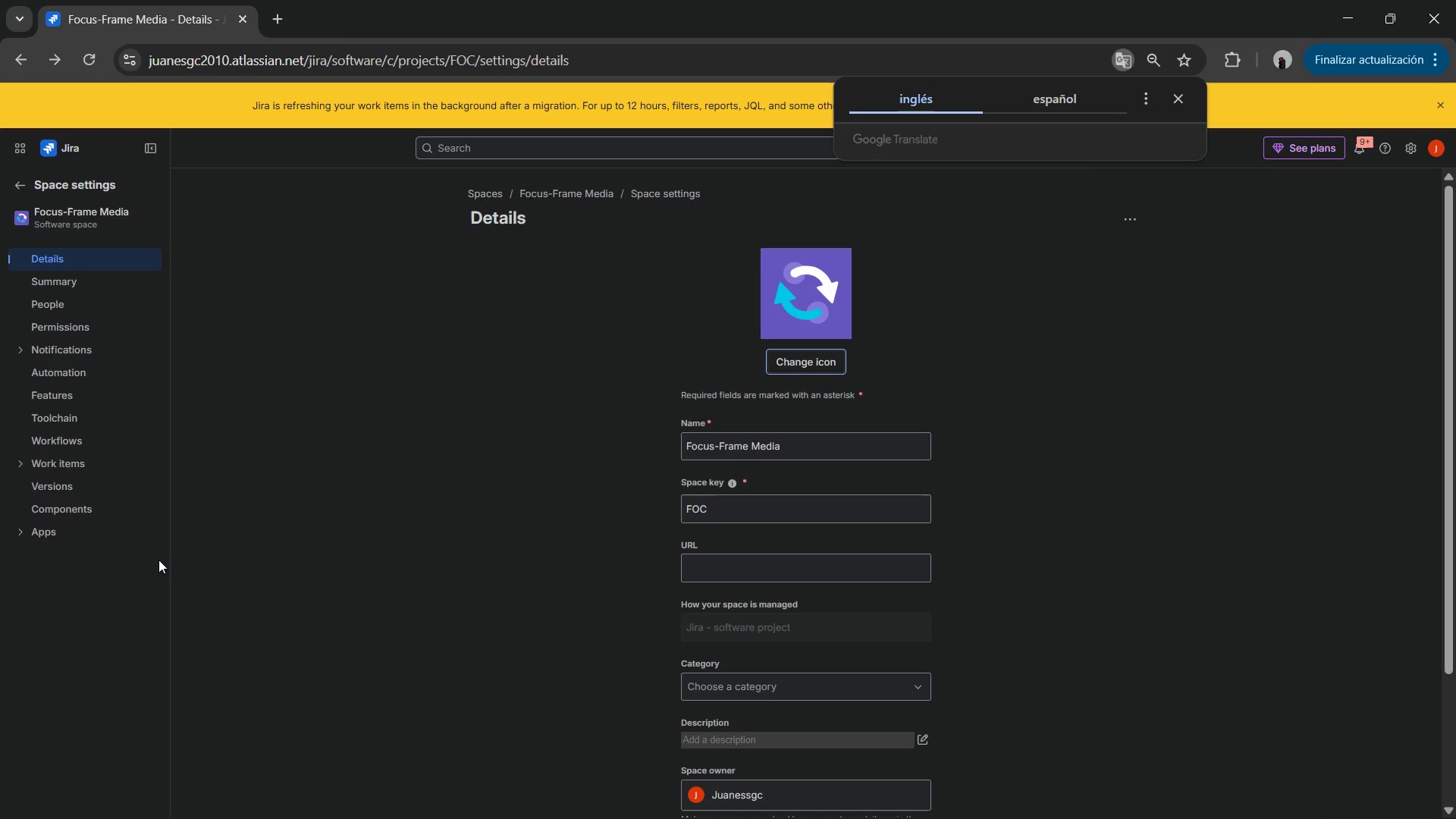 
key(Alt+AltLeft)
 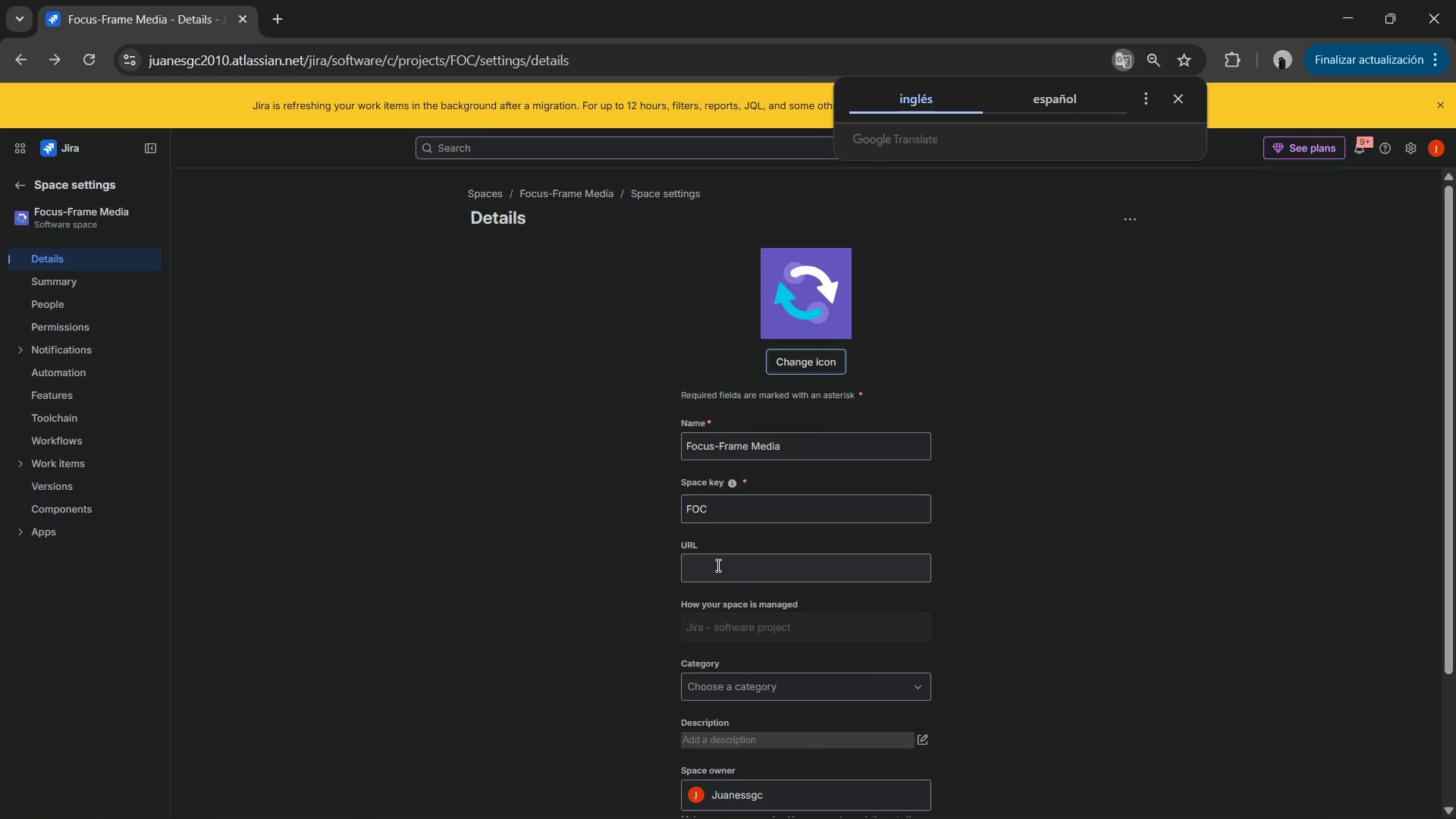 
key(Alt+Tab)
 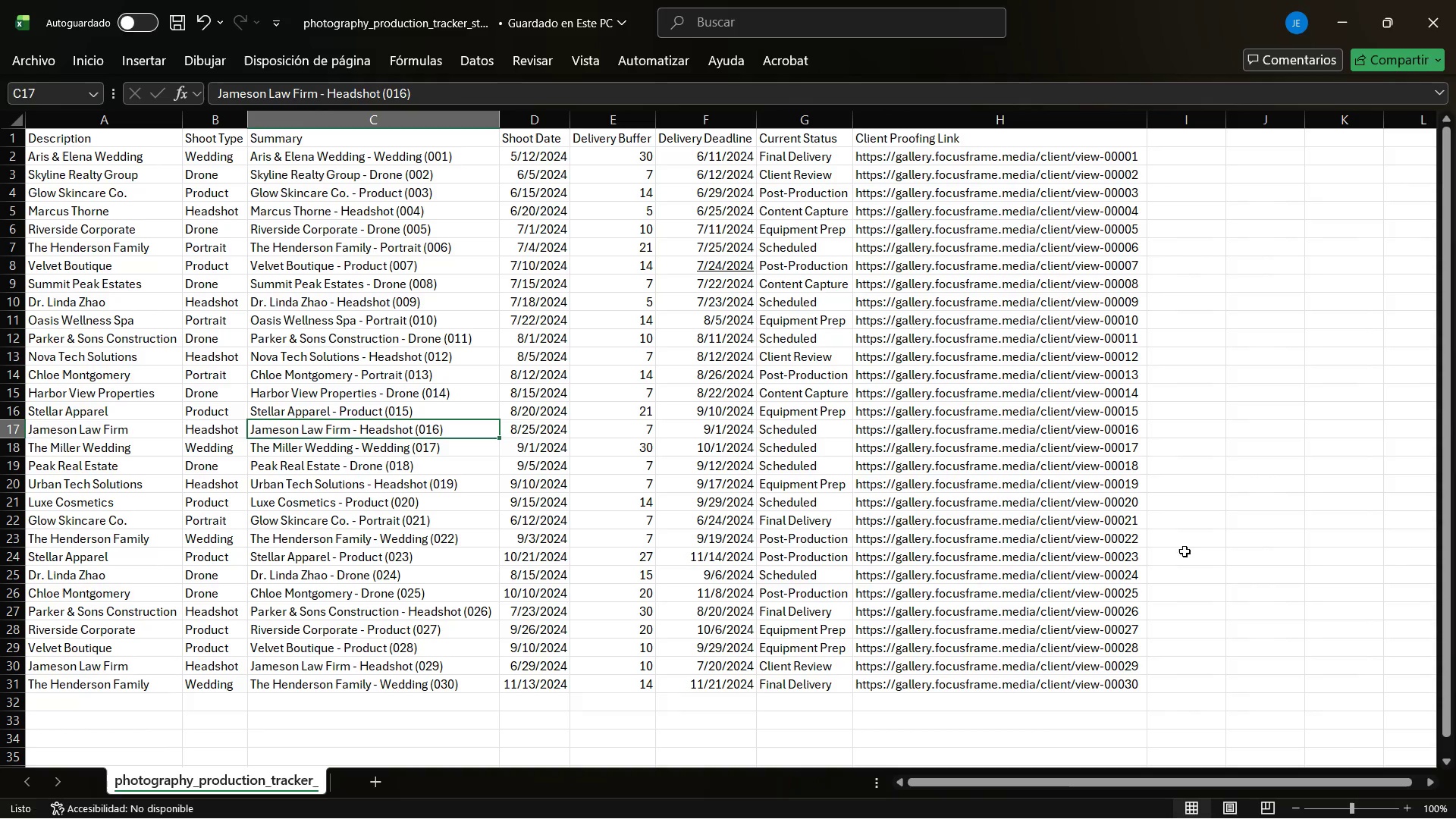 
left_click([1253, 528])
 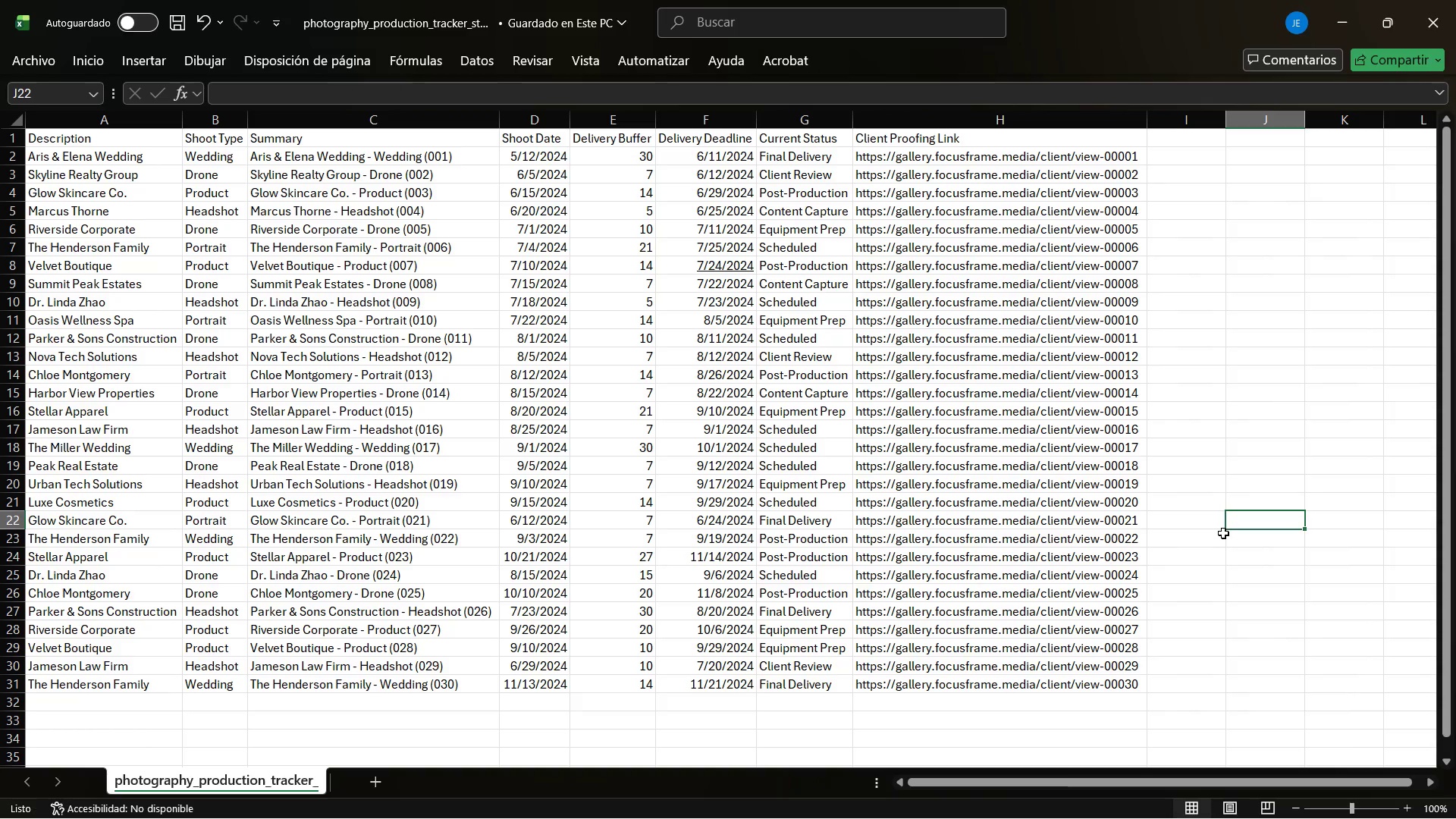 
key(Control+B)
 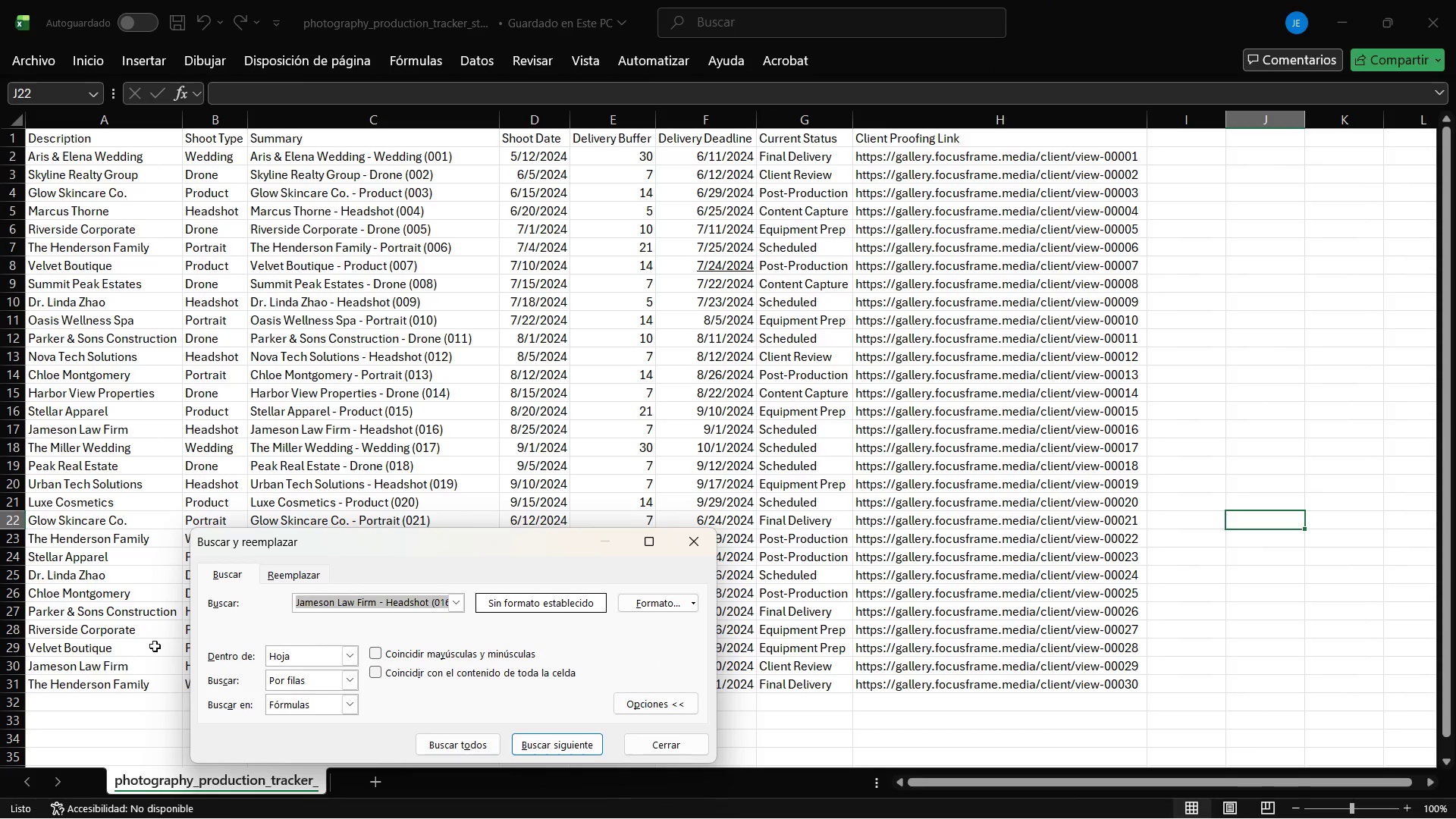 
left_click([287, 576])
 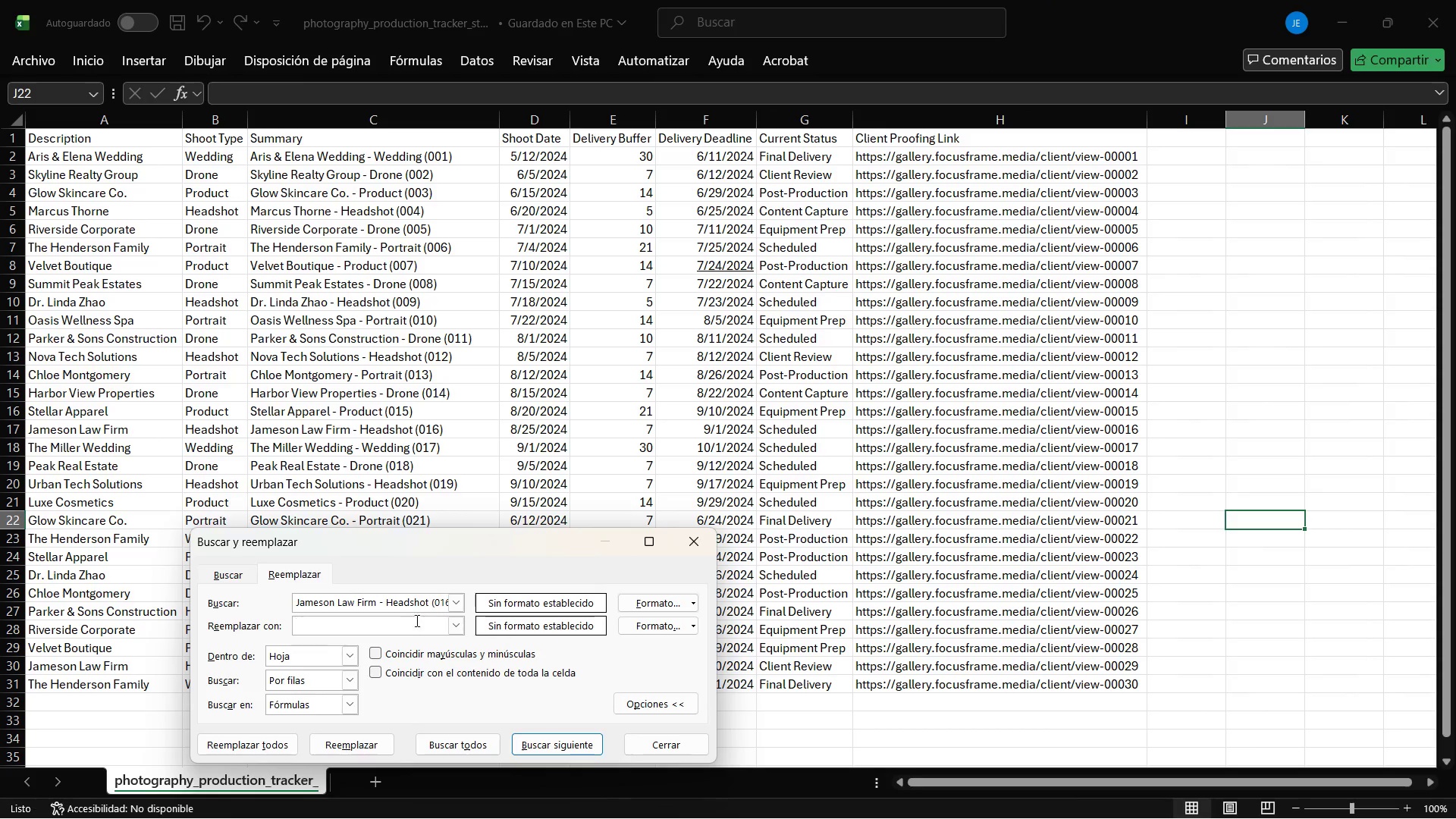 
double_click([417, 607])
 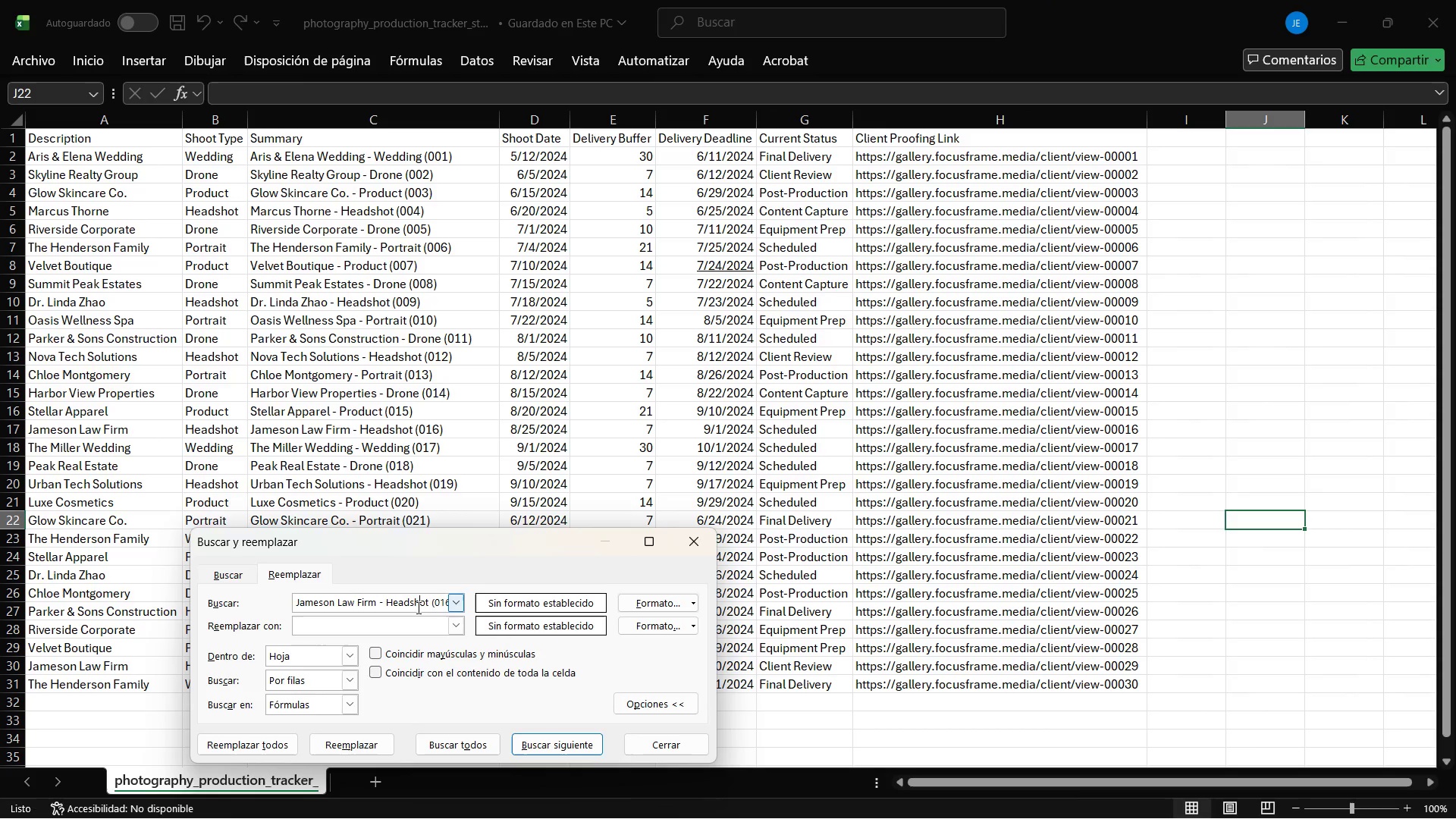 
triple_click([417, 607])
 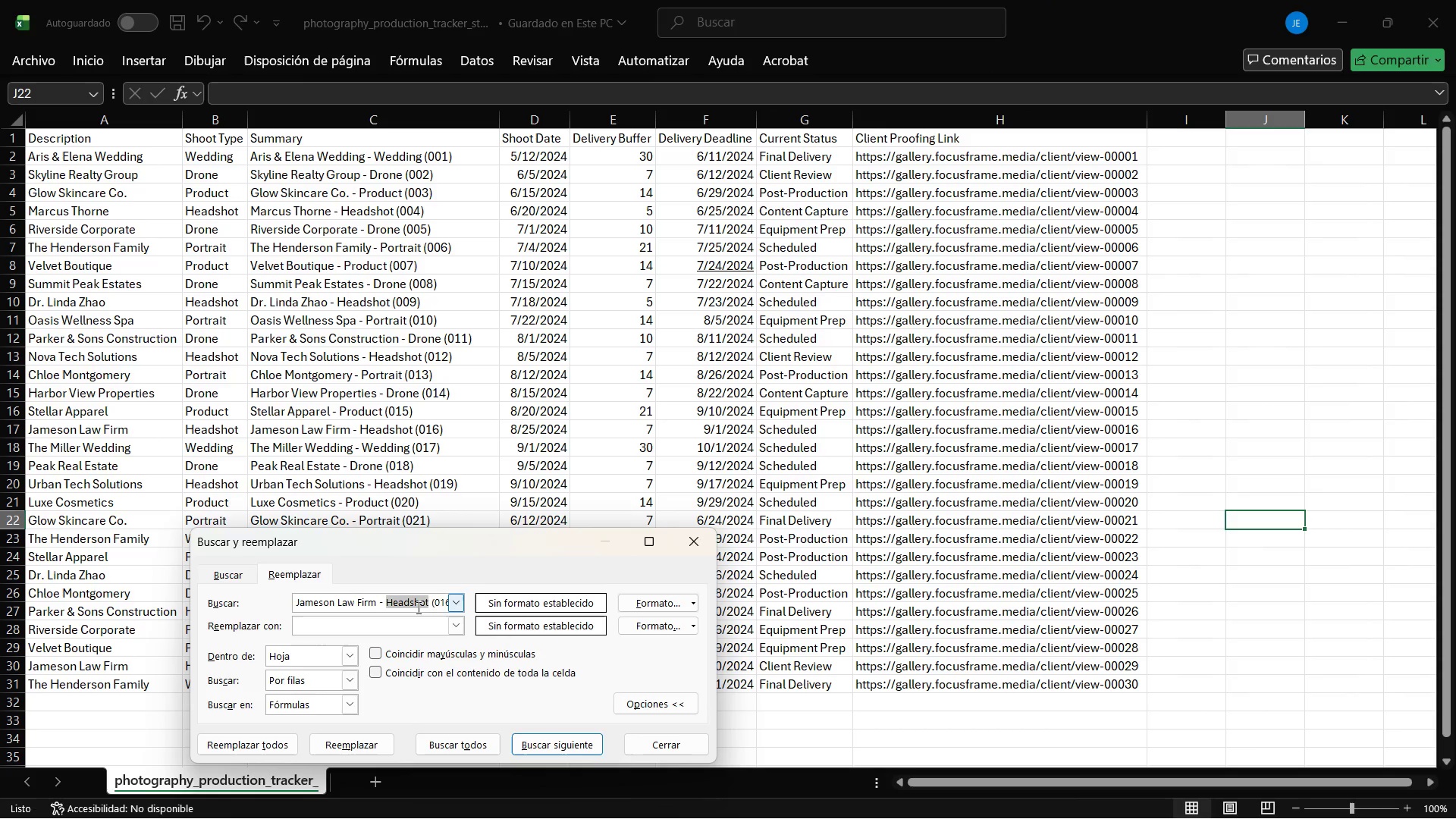 
triple_click([417, 607])
 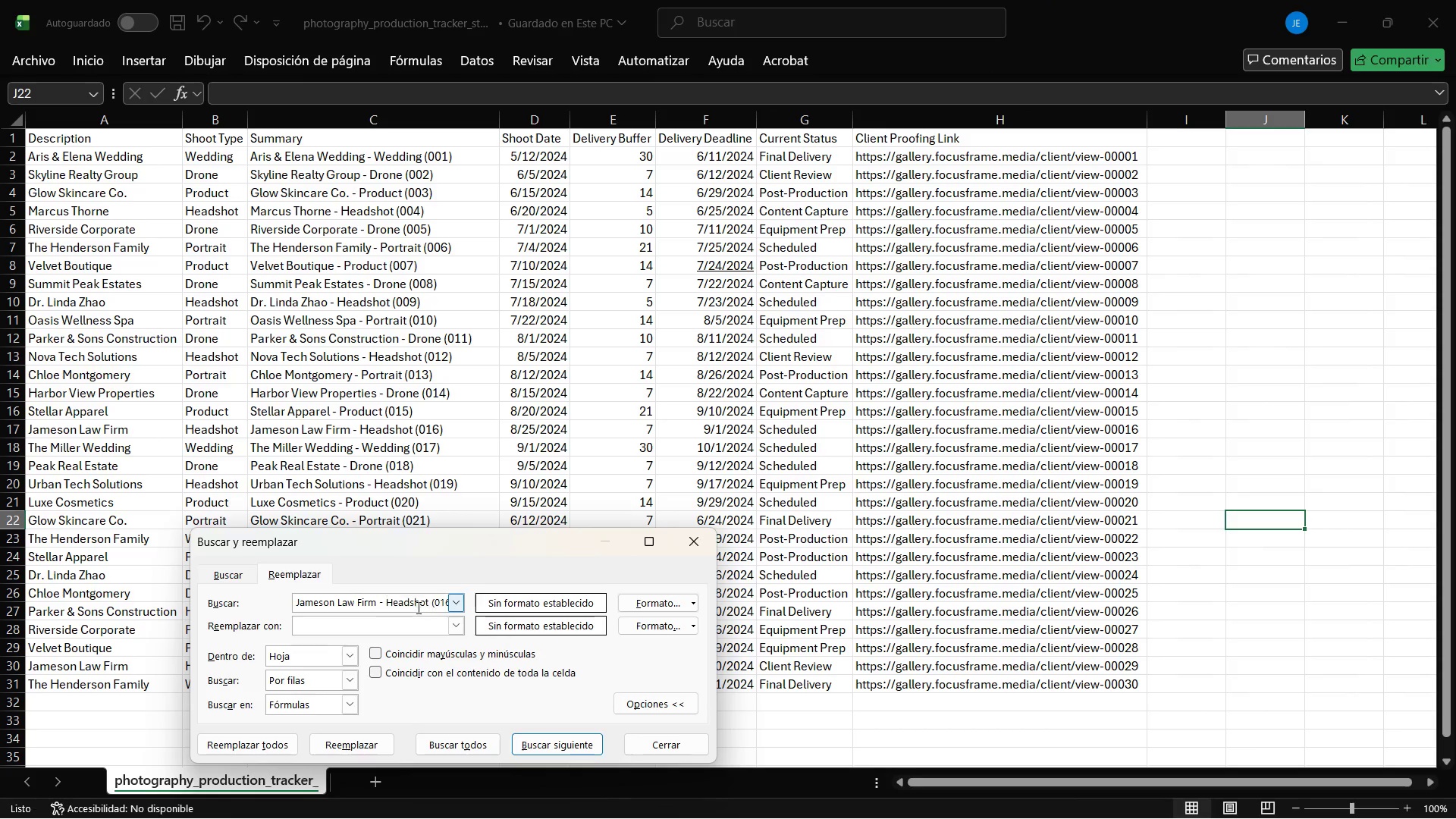 
triple_click([417, 607])
 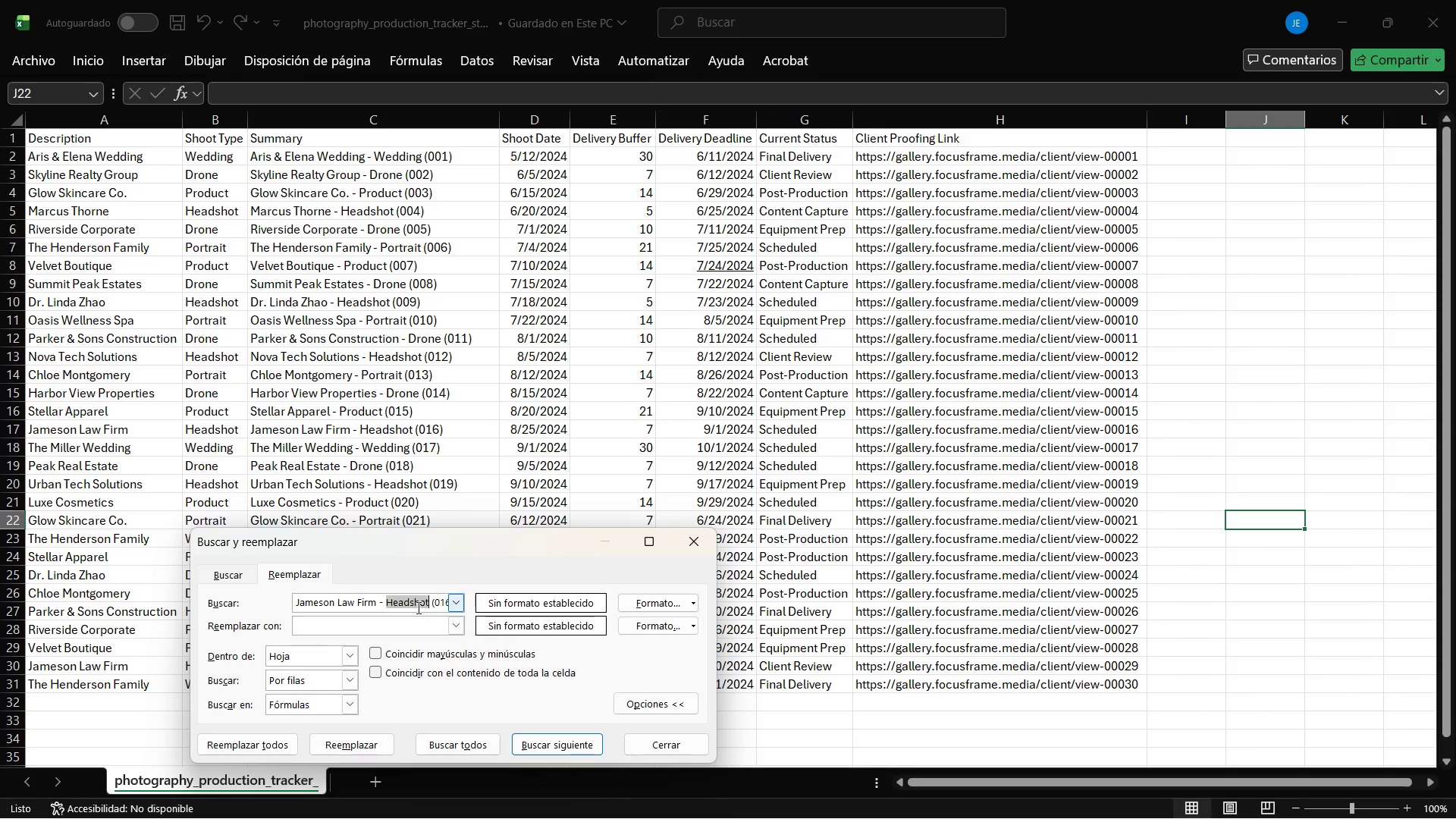 
triple_click([417, 607])
 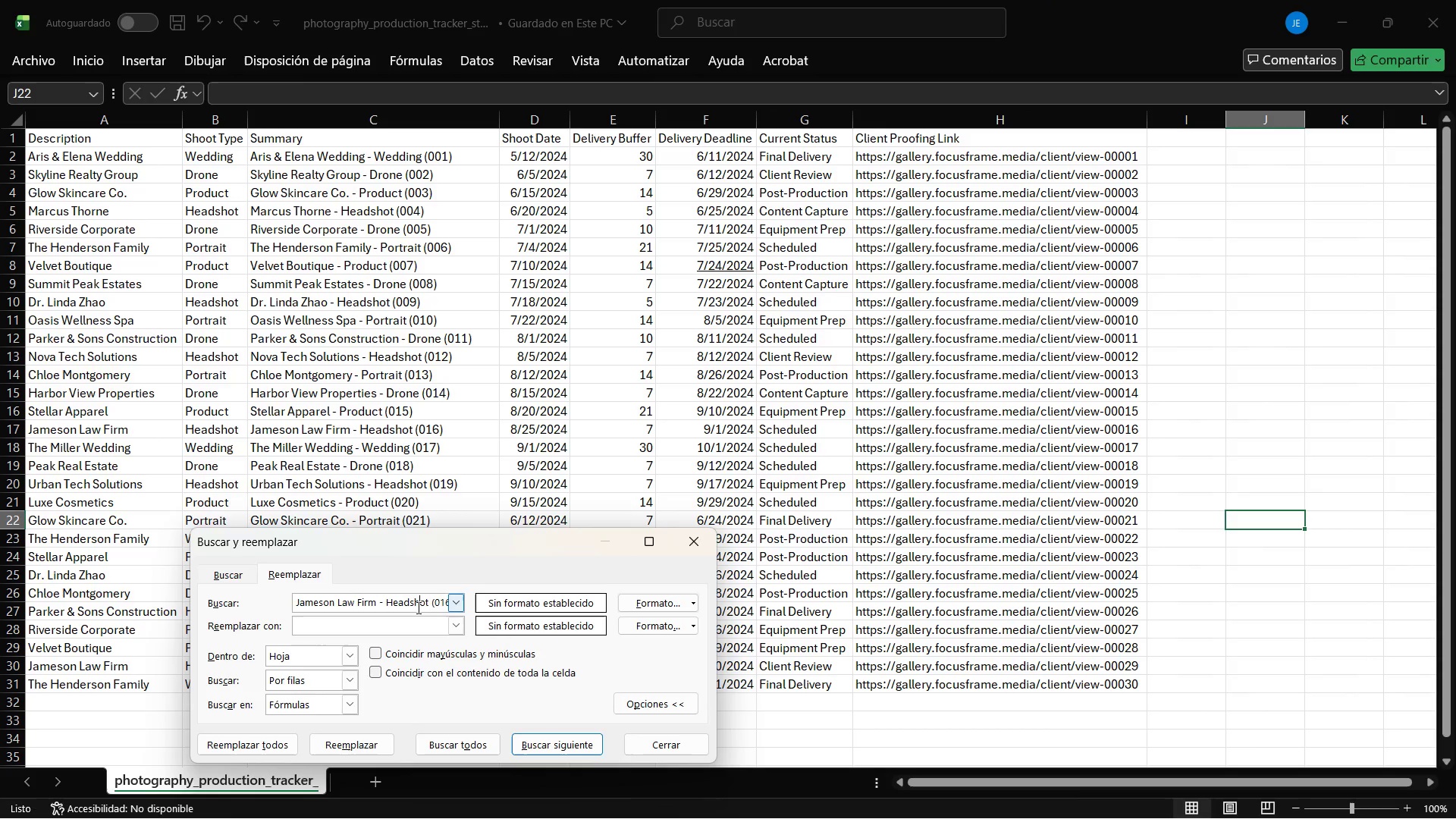 
triple_click([417, 607])
 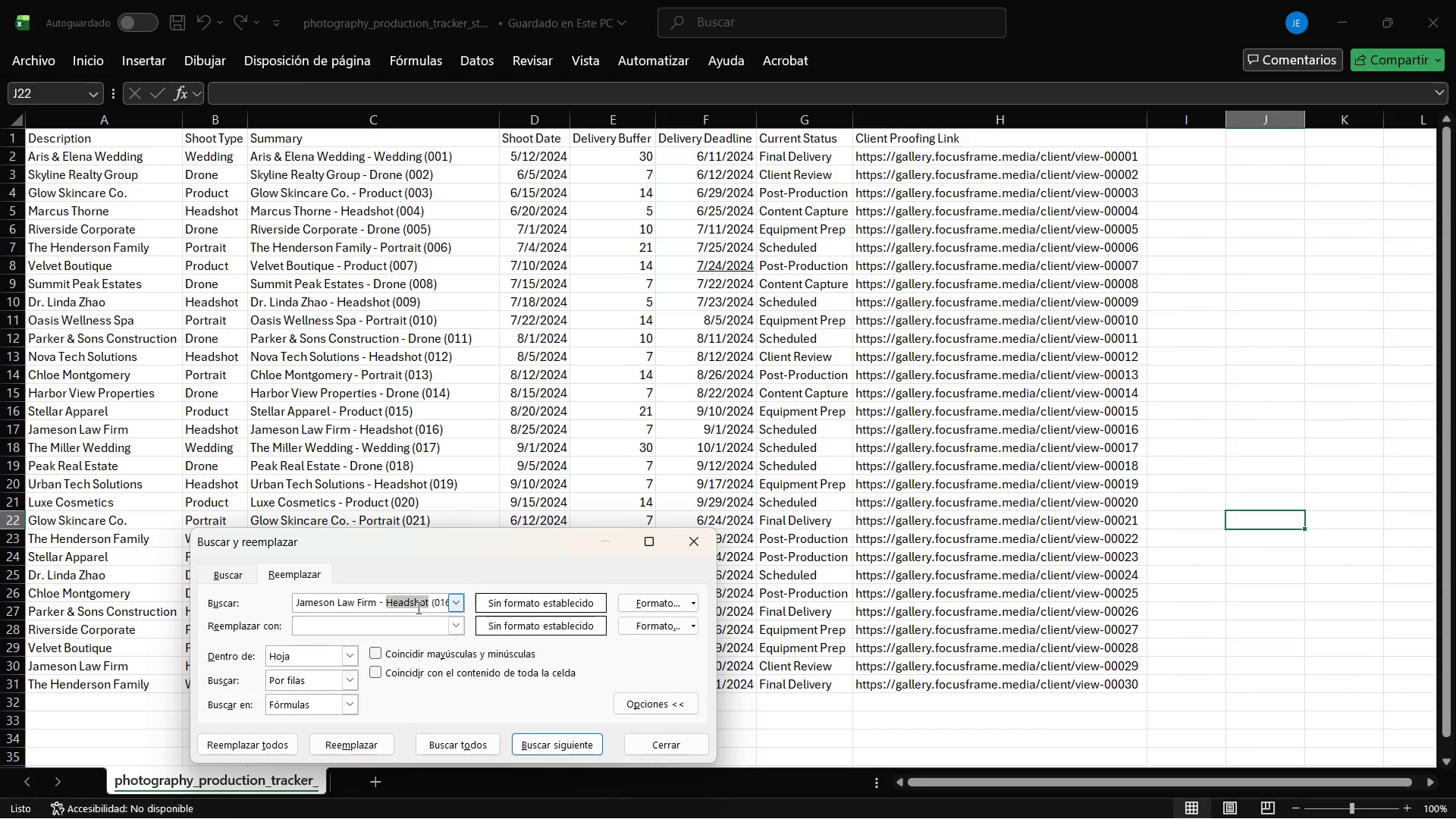 
triple_click([417, 607])
 